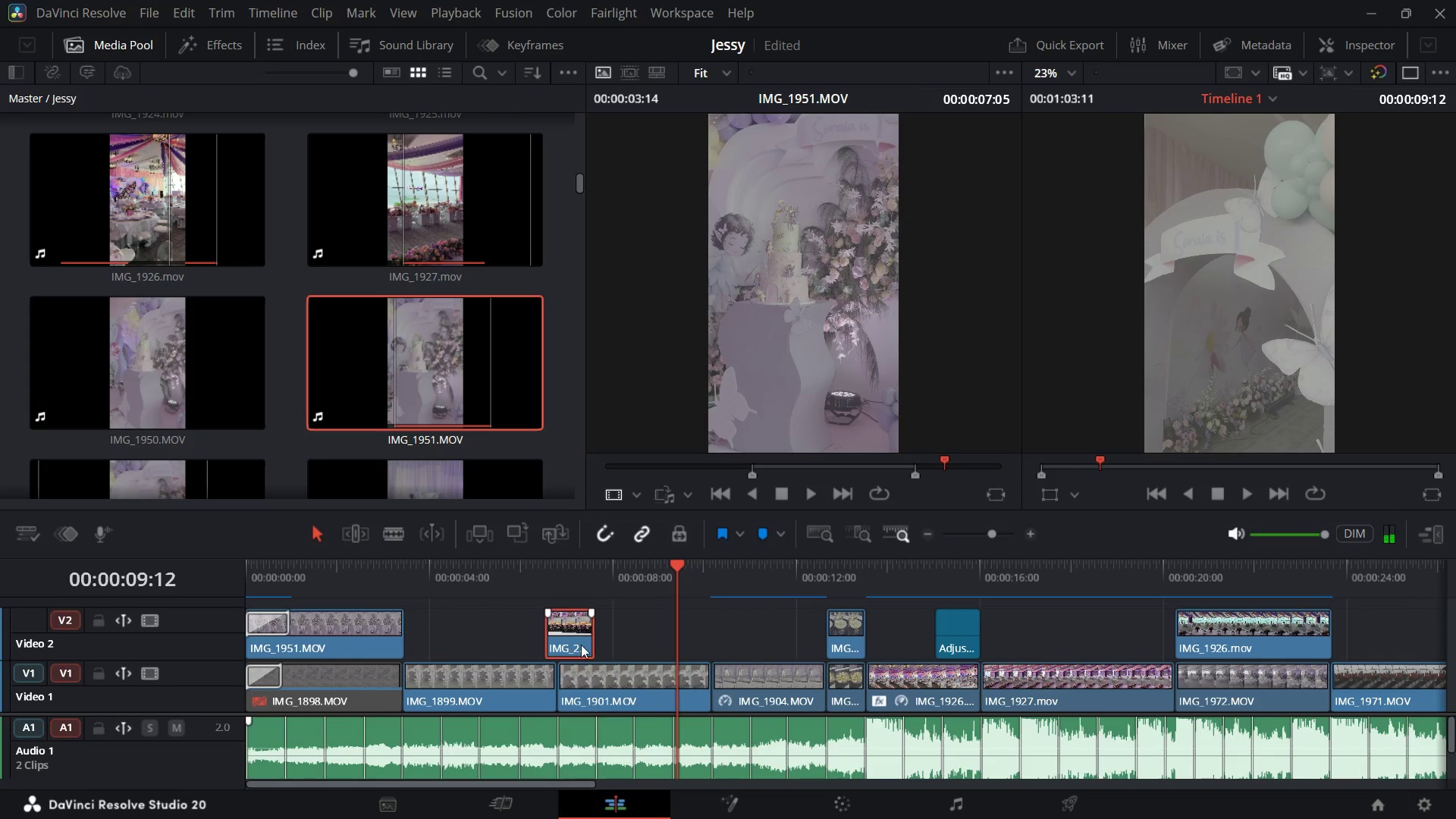 
left_click_drag(start_coordinate=[573, 645], to_coordinate=[602, 641])
 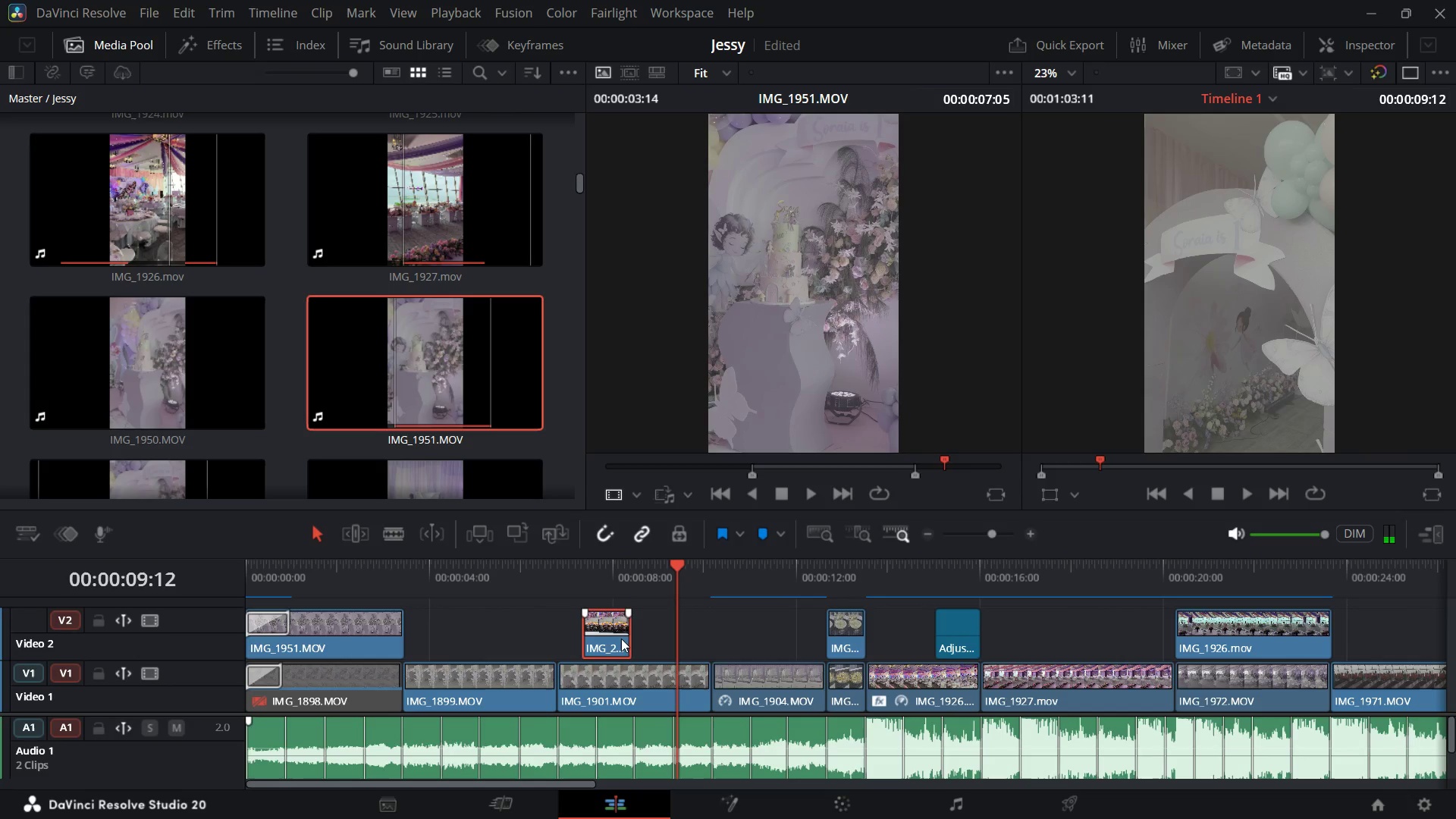 
key(Space)
 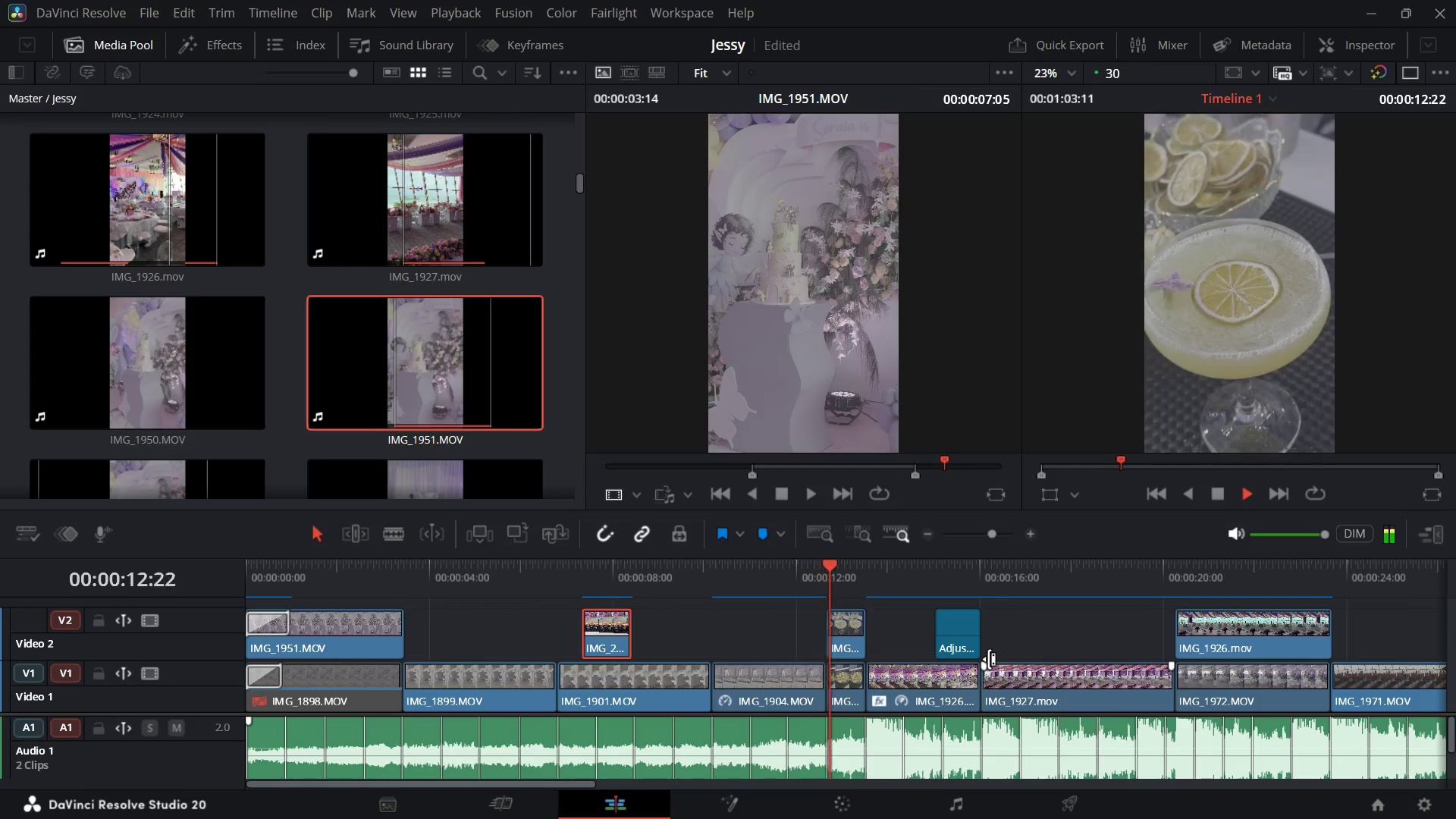 
key(Space)
 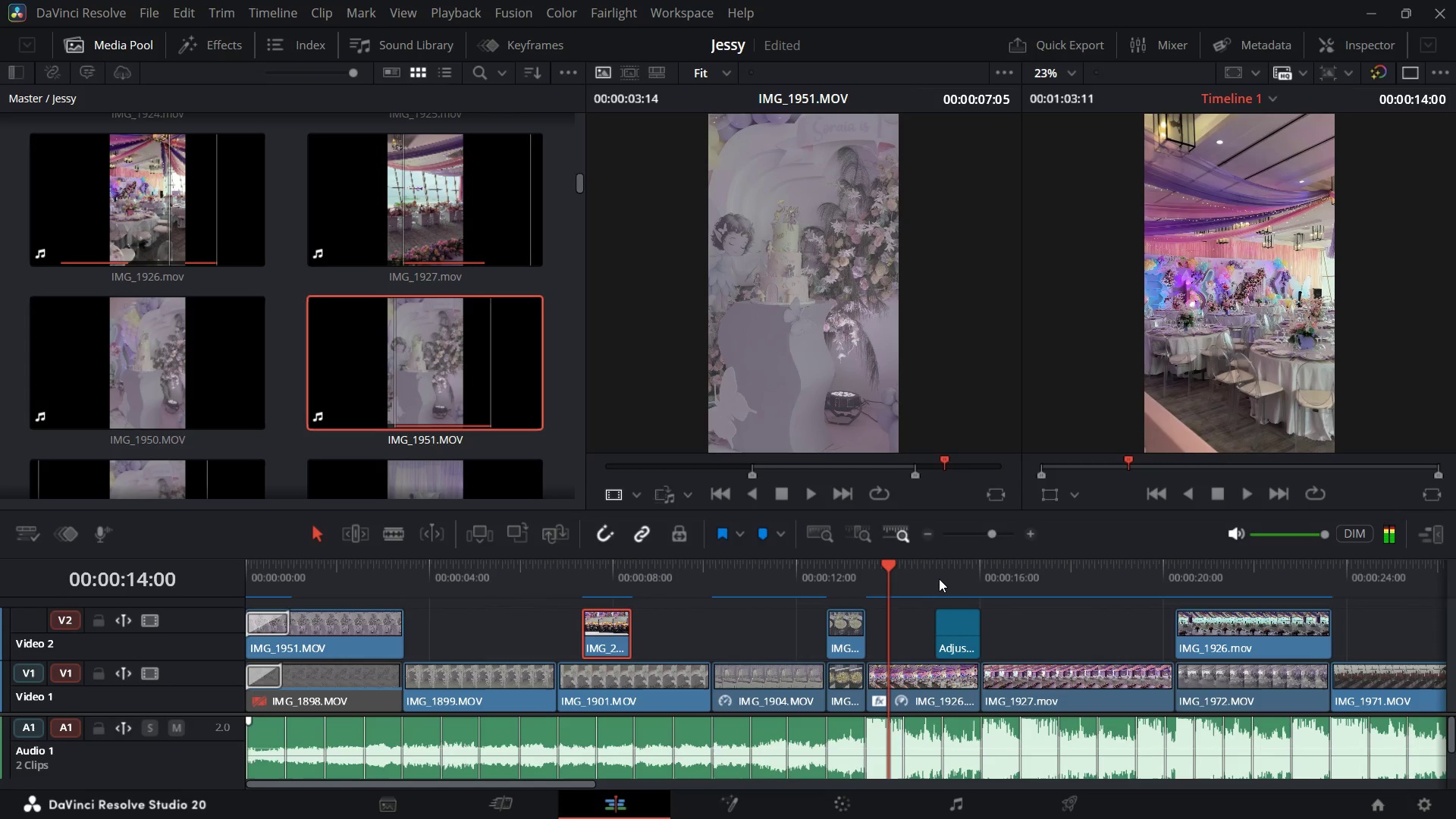 
key(Space)
 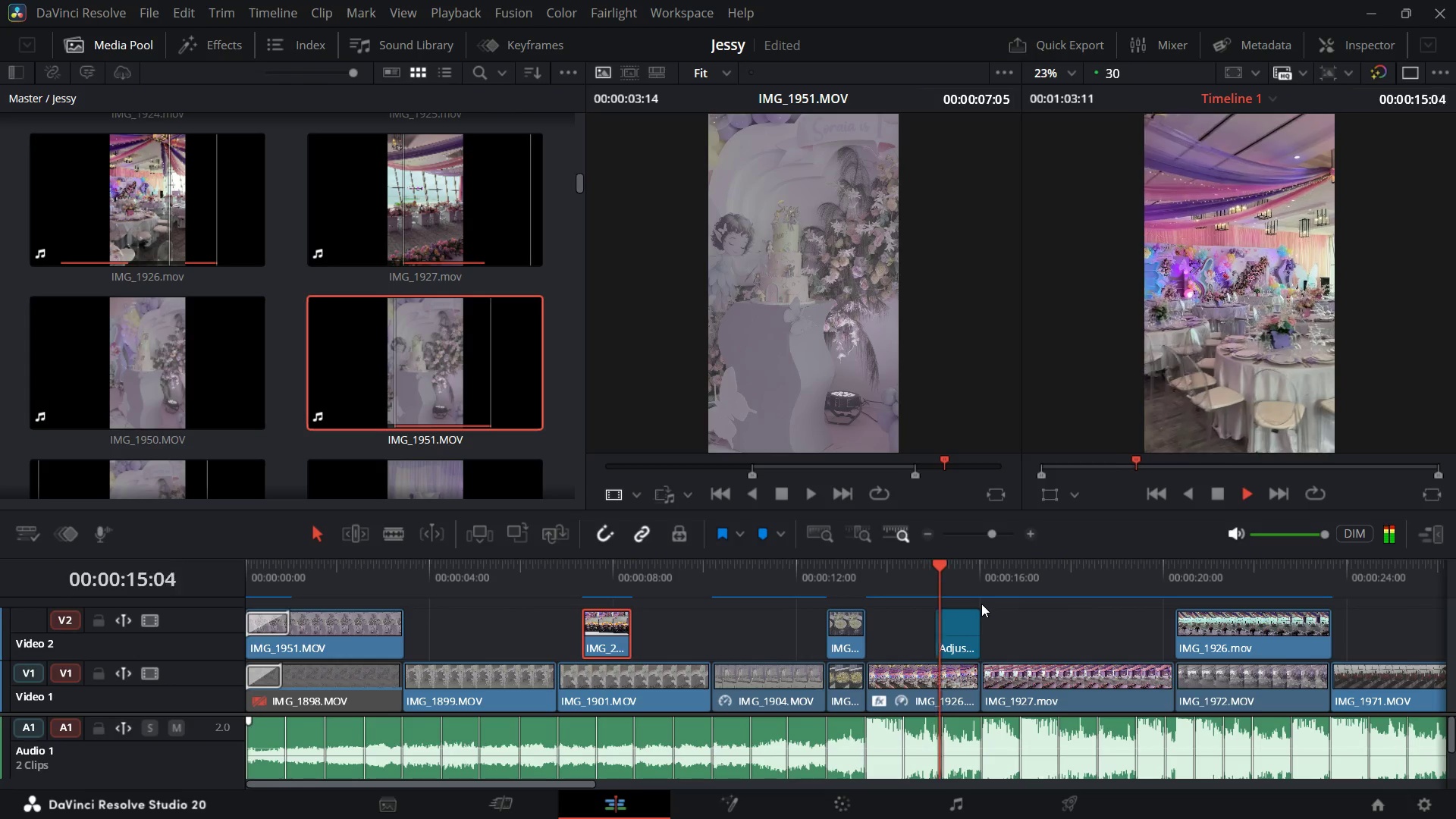 
key(Space)
 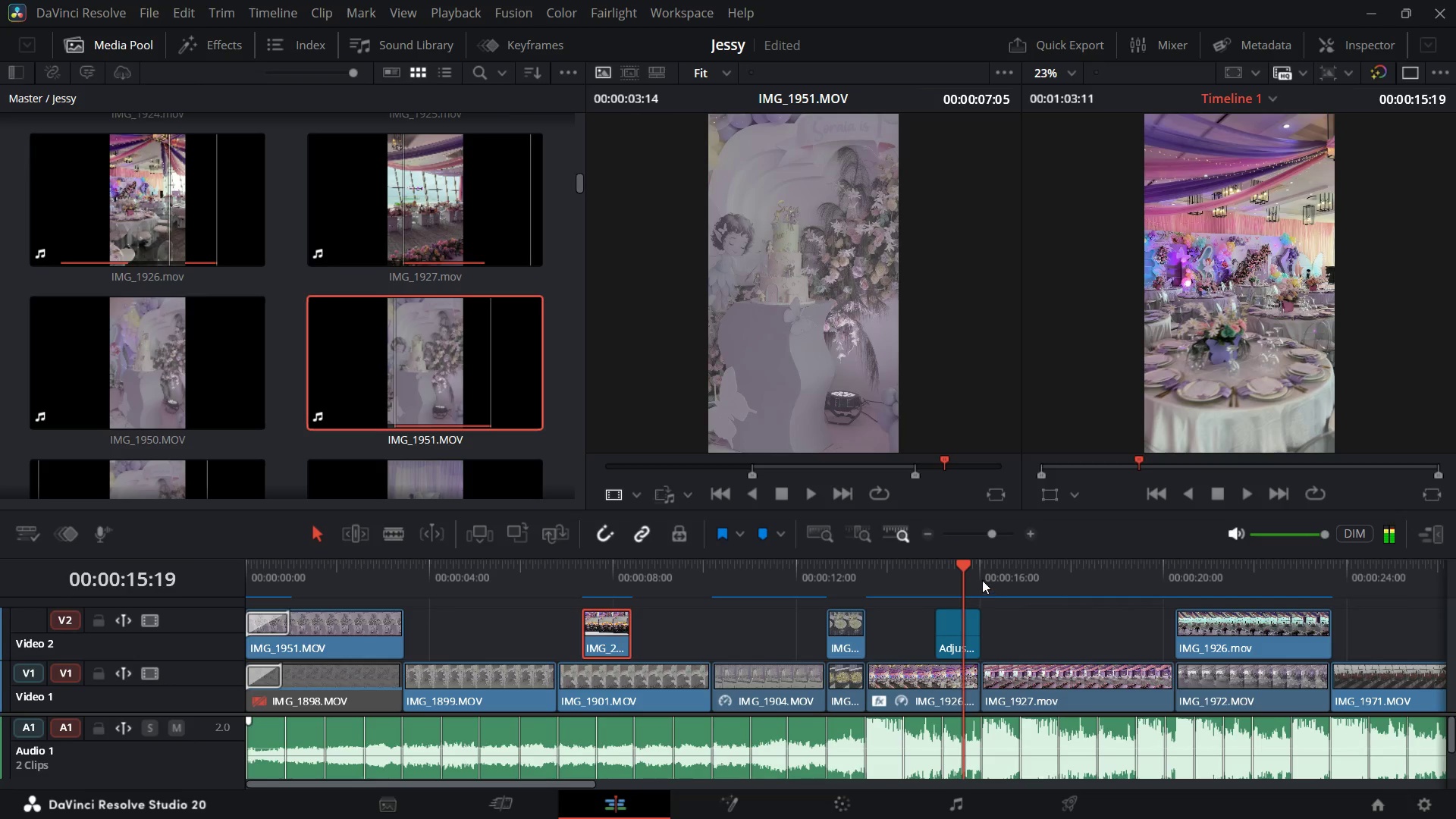 
key(Space)
 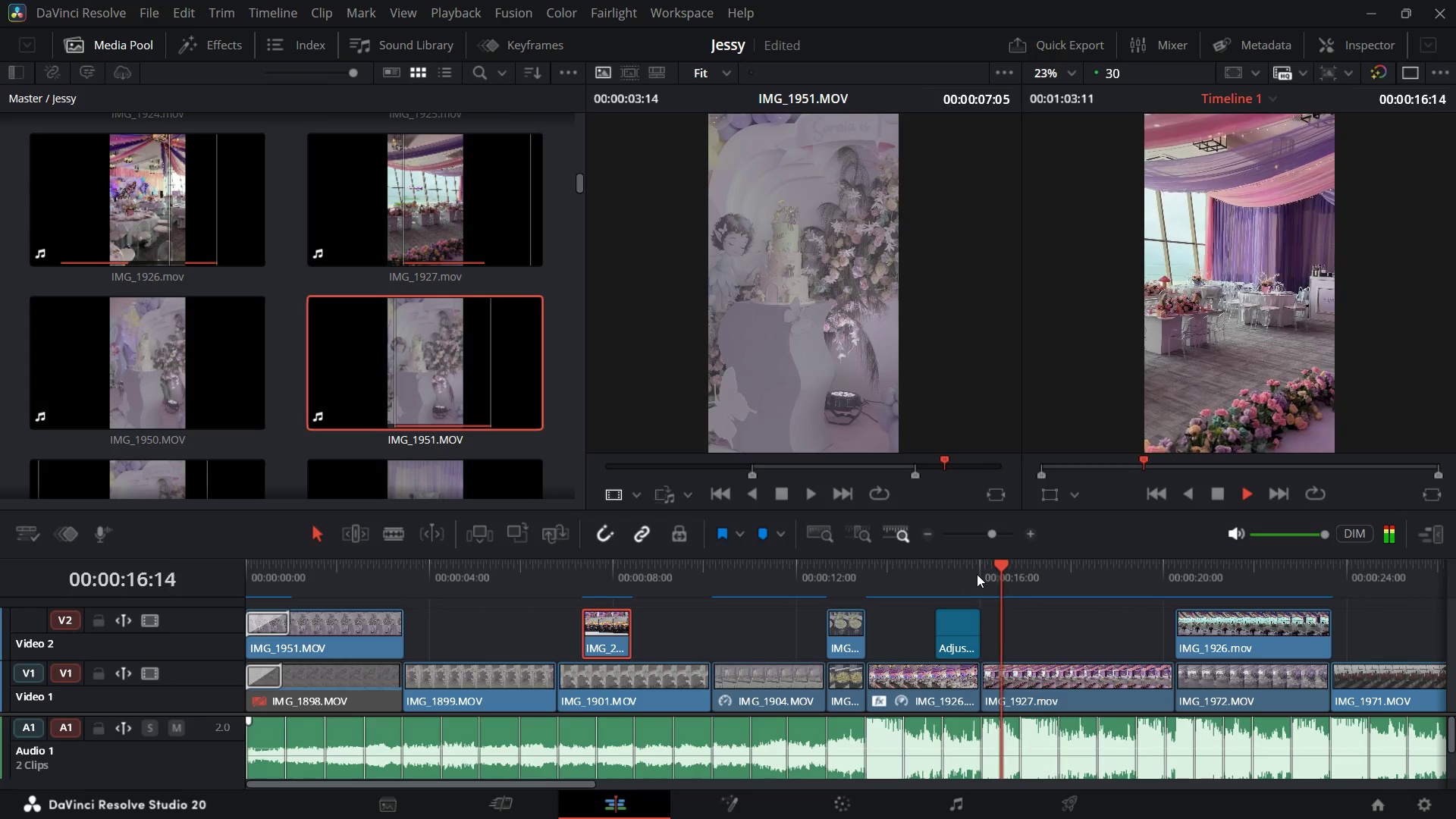 
key(Space)
 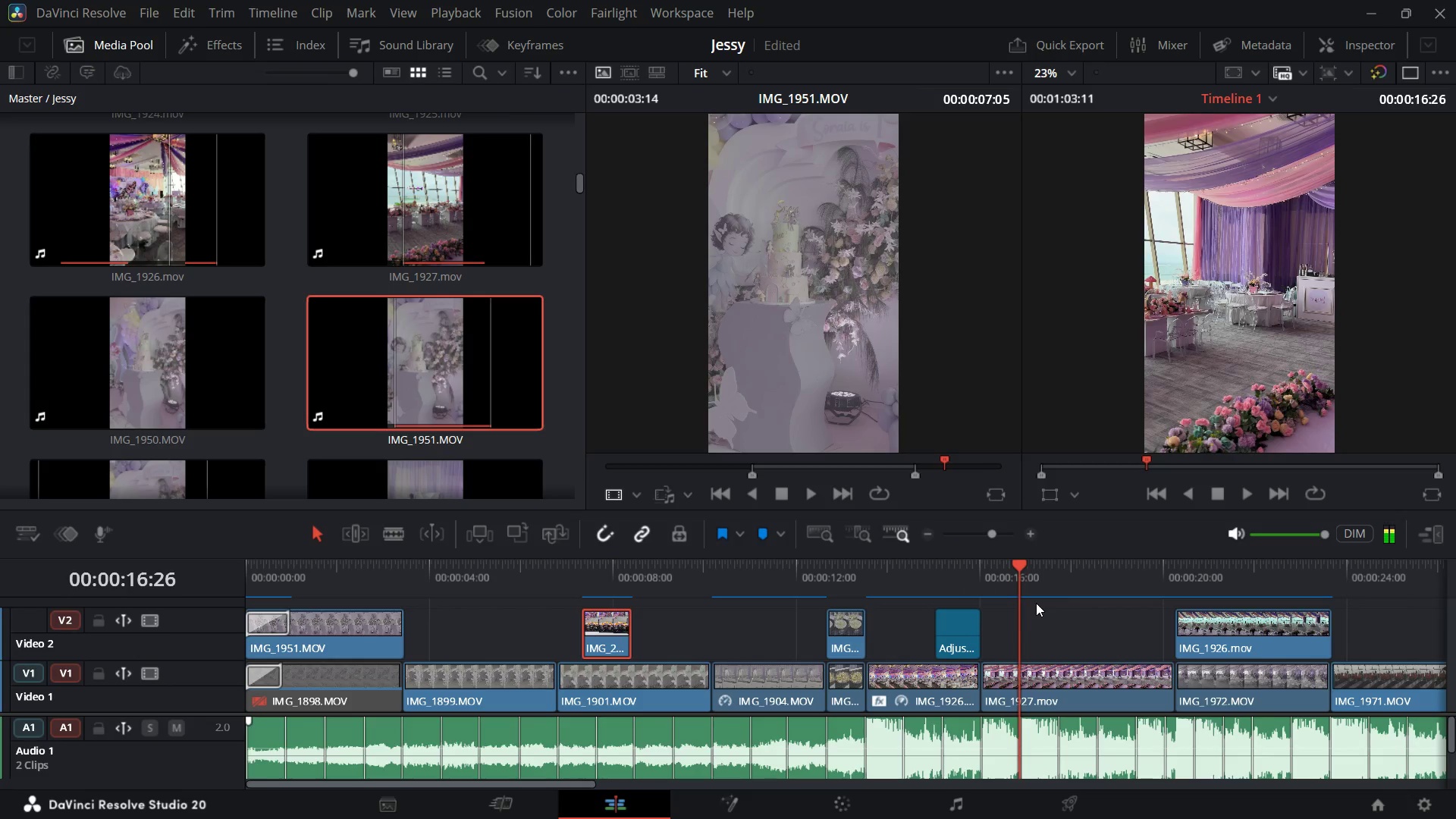 
hold_key(key=ControlLeft, duration=0.74)
scroll: coordinate [1027, 616], scroll_direction: down, amount: 2.0
 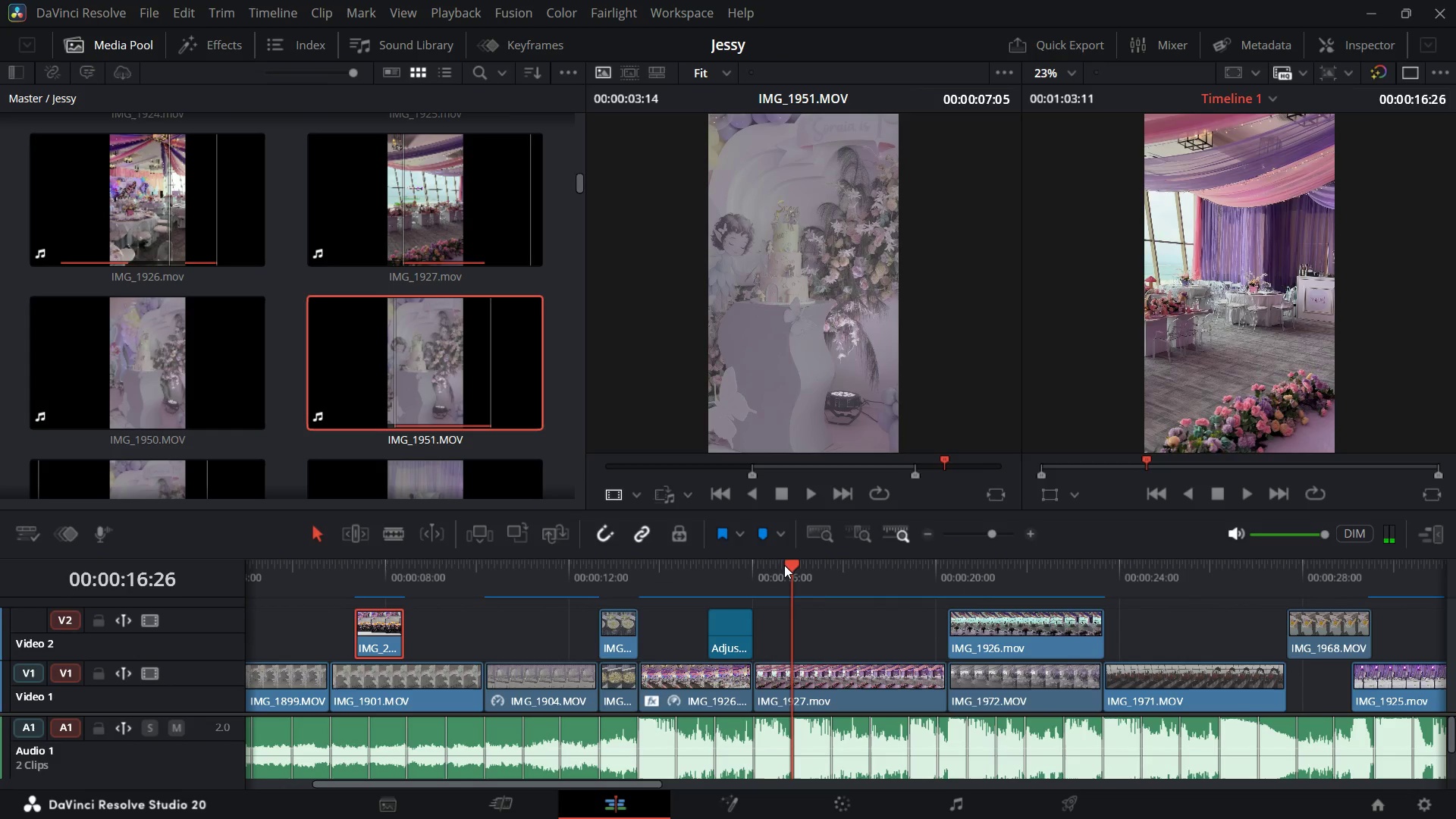 
left_click_drag(start_coordinate=[796, 565], to_coordinate=[1096, 637])
 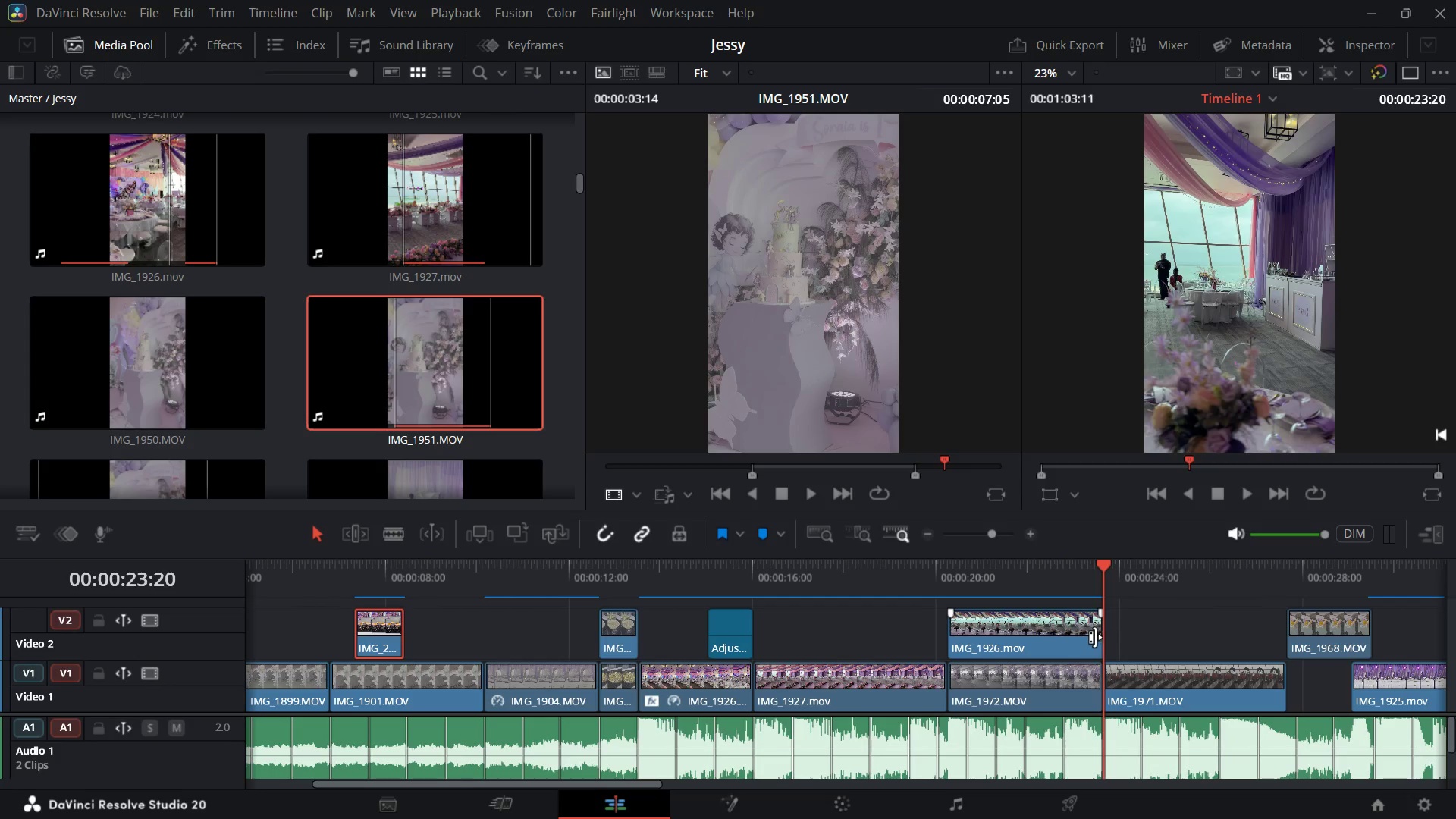 
key(Space)
 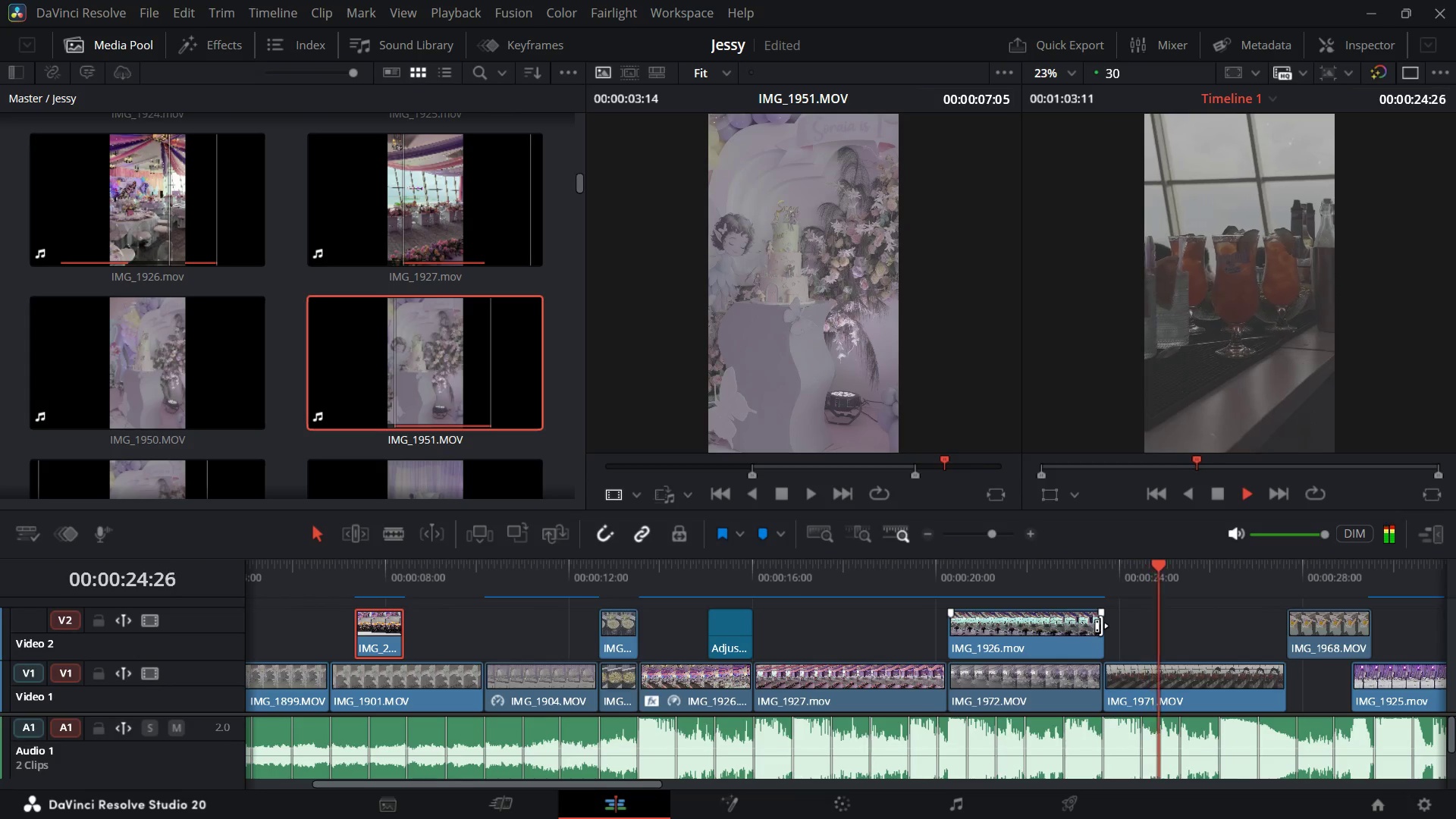 
key(Space)
 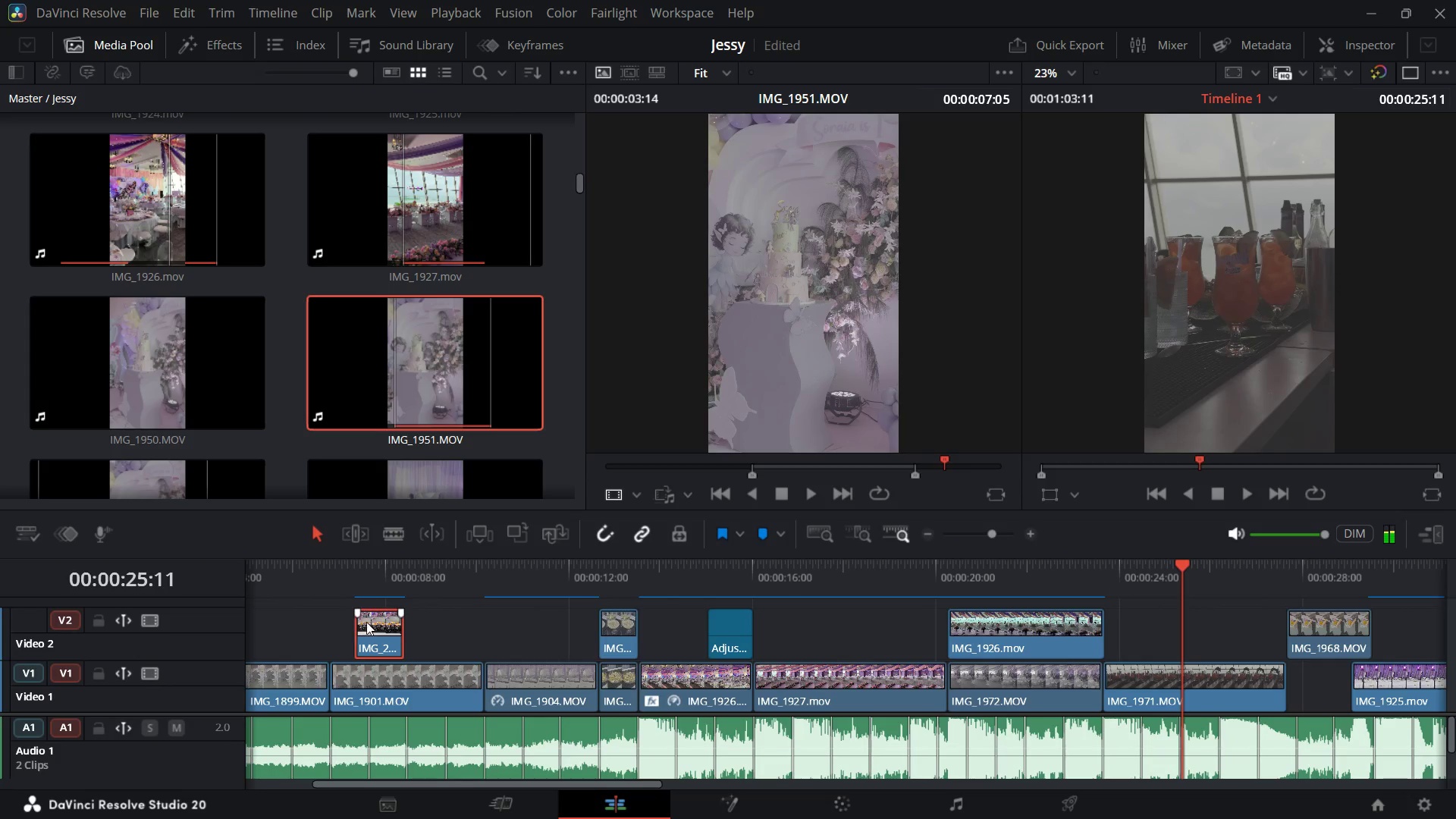 
left_click_drag(start_coordinate=[375, 625], to_coordinate=[1246, 632])
 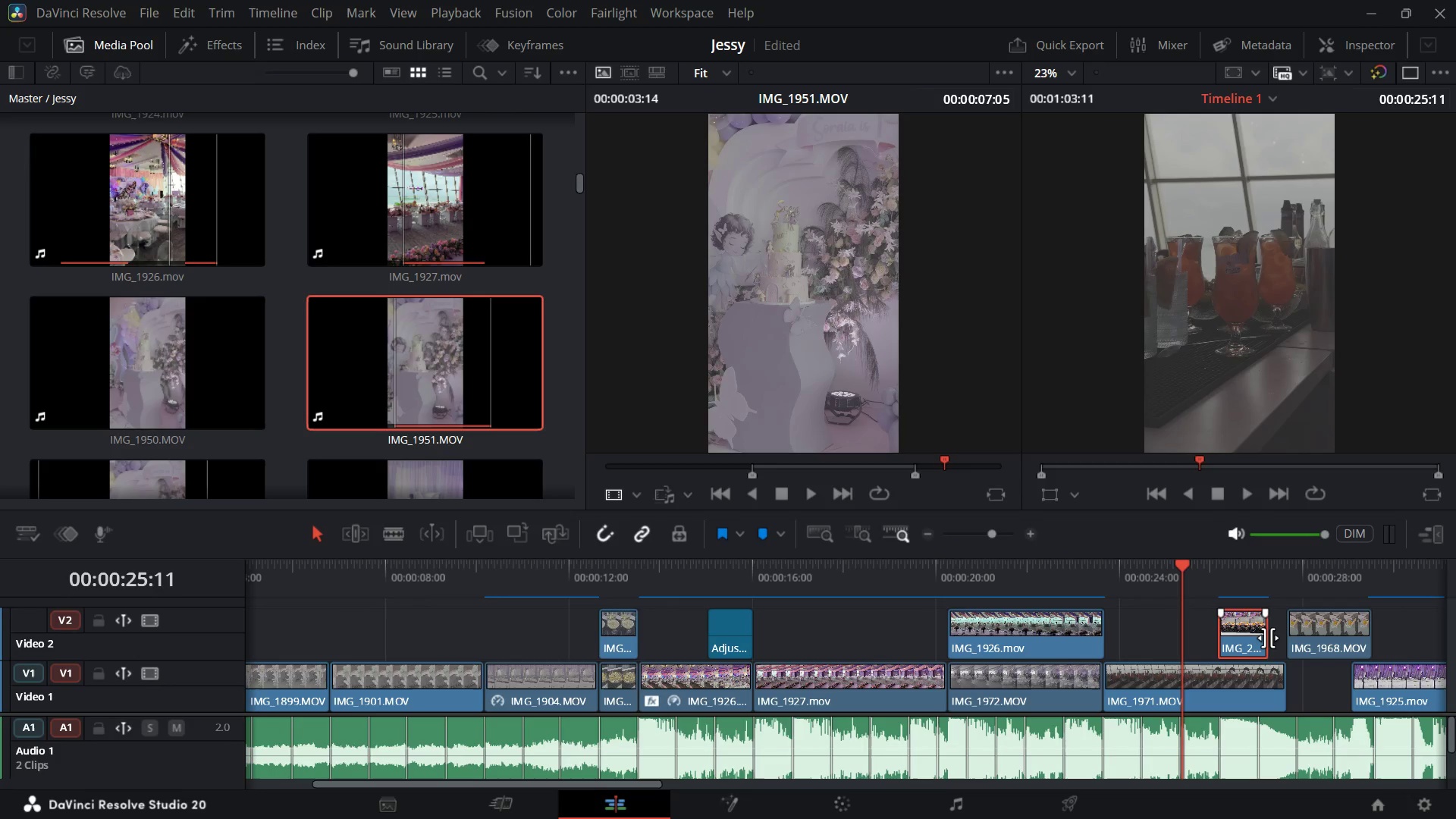 
left_click_drag(start_coordinate=[1268, 638], to_coordinate=[1288, 637])
 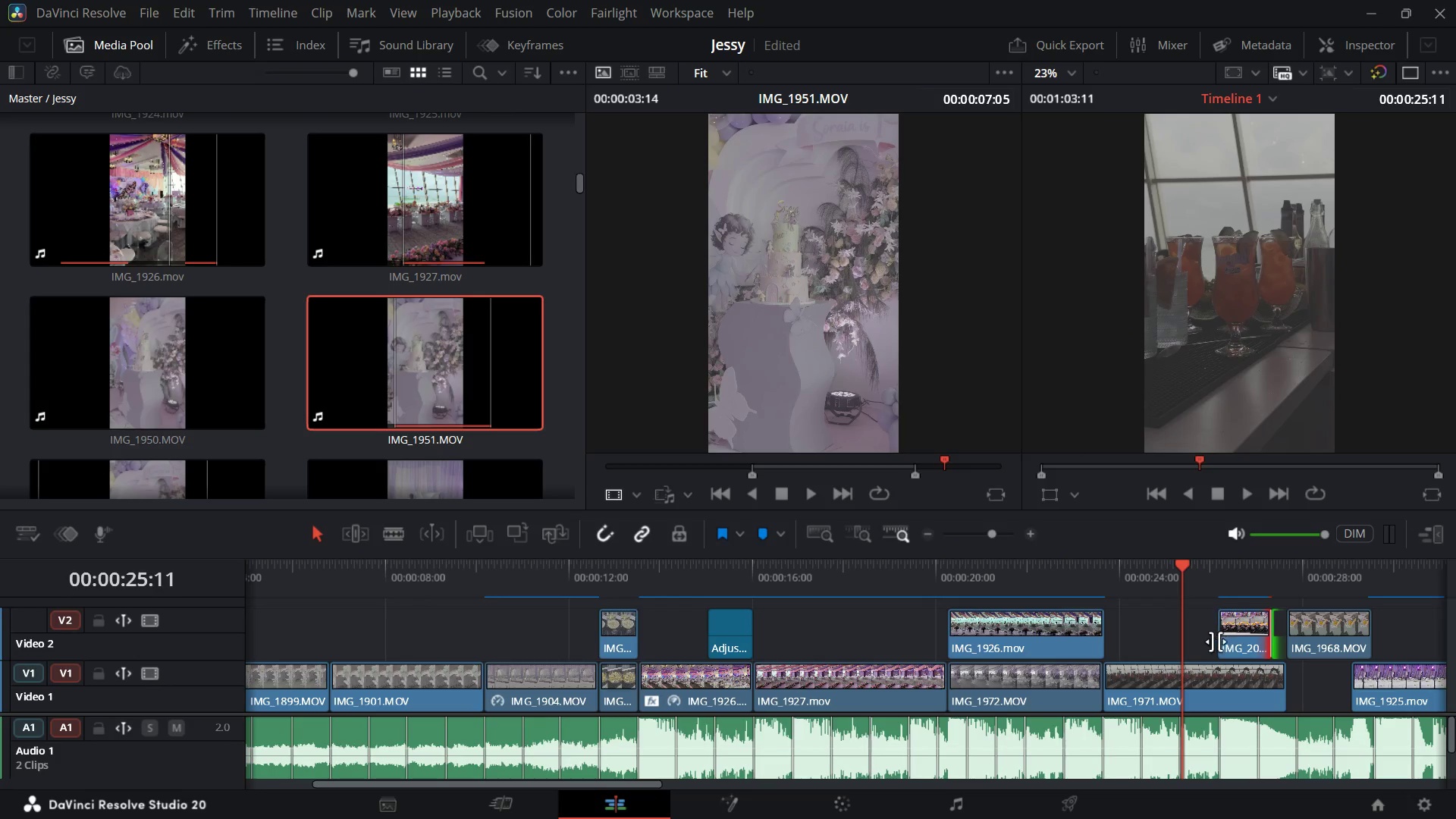 
left_click([1217, 640])
 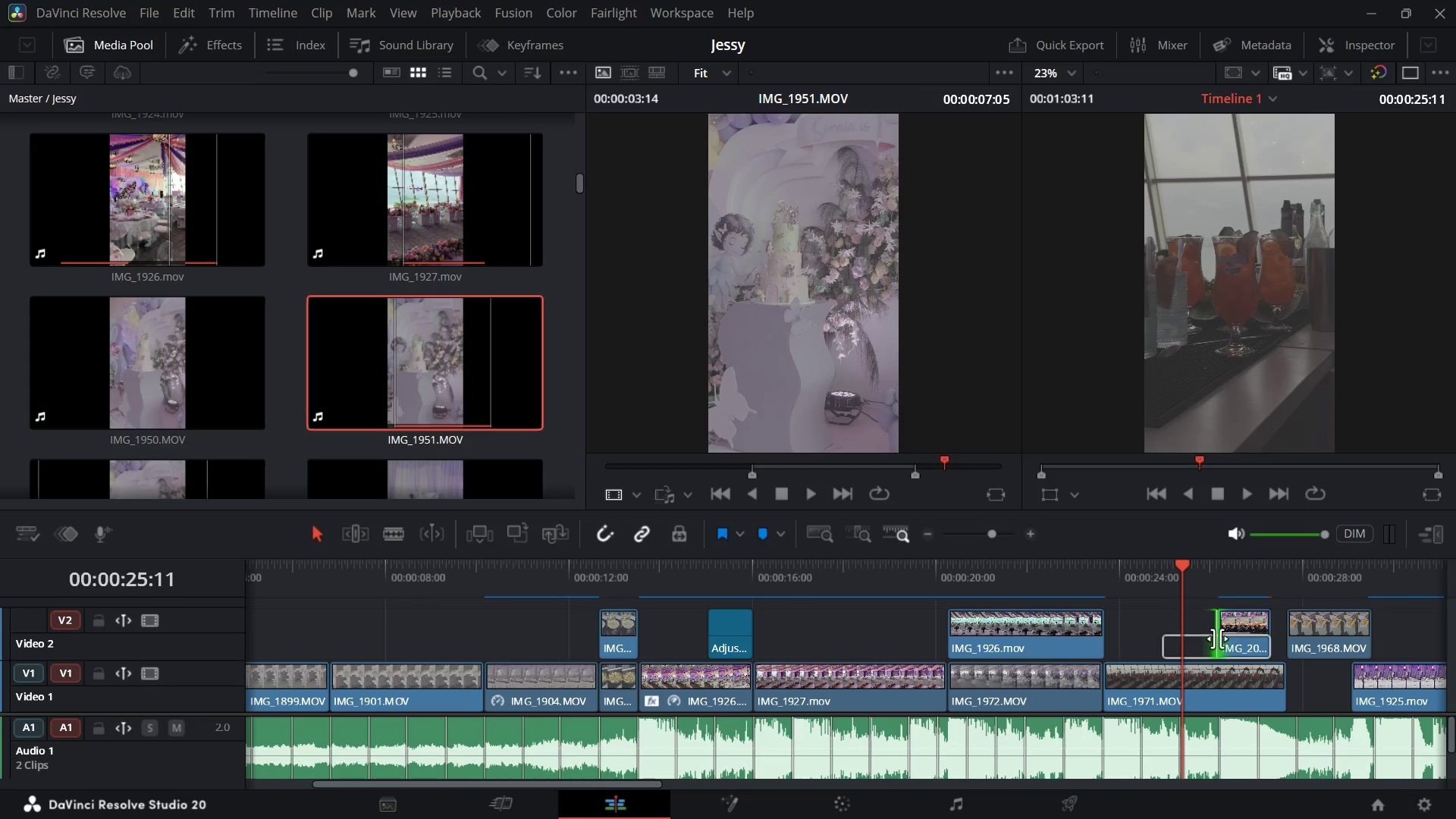 
left_click_drag(start_coordinate=[1217, 639], to_coordinate=[1188, 648])
 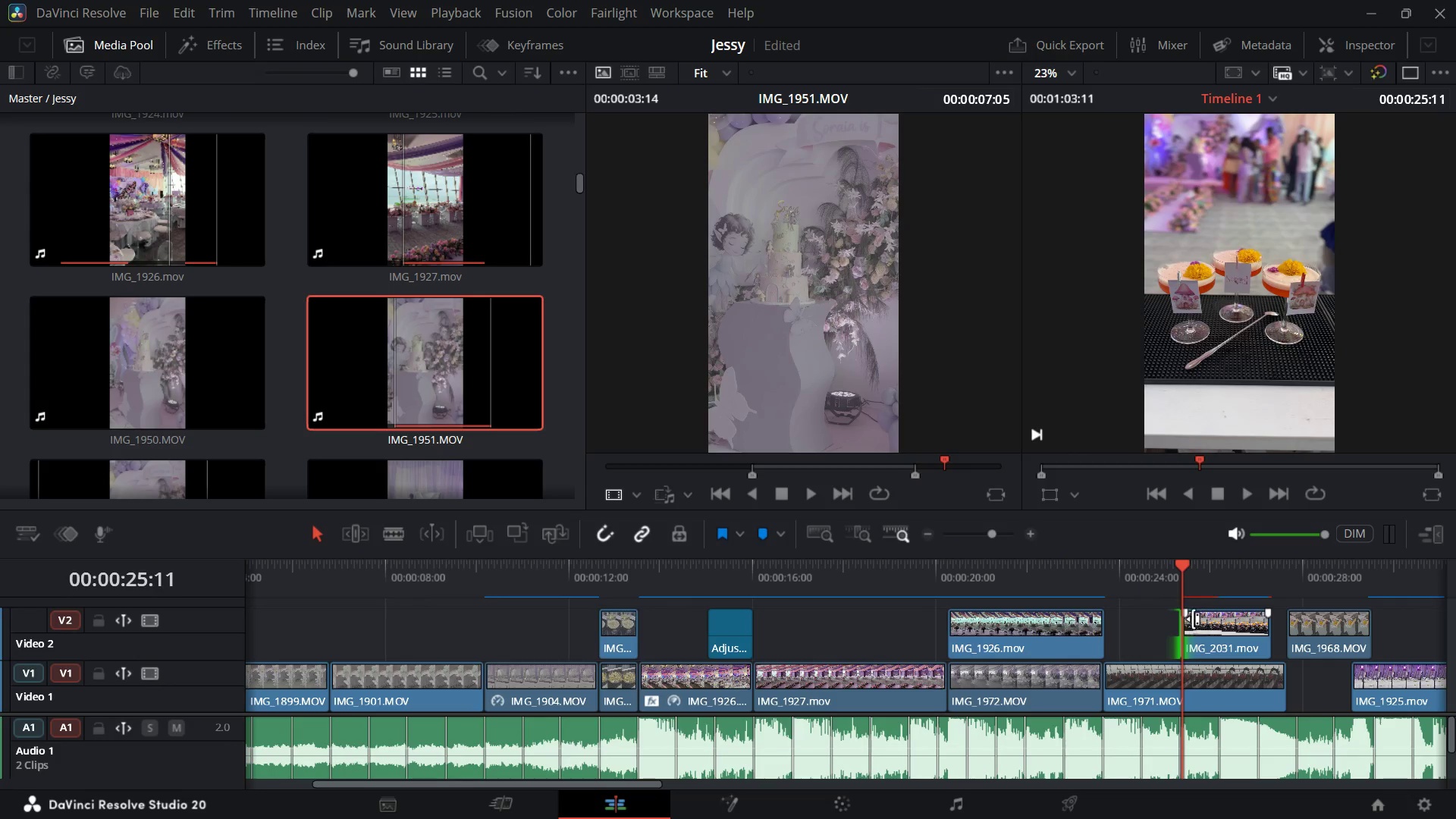 
key(Space)
 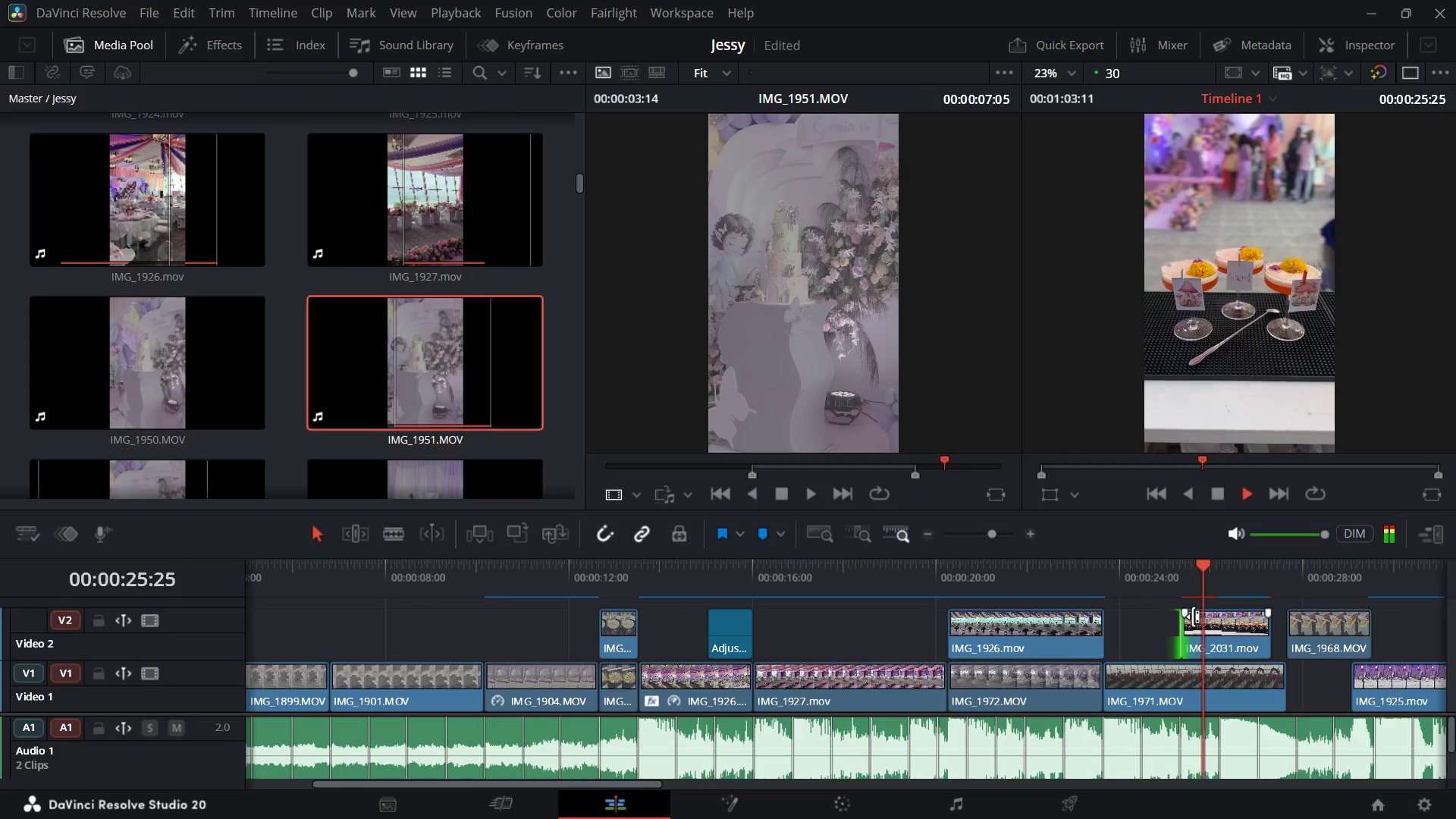 
key(Space)
 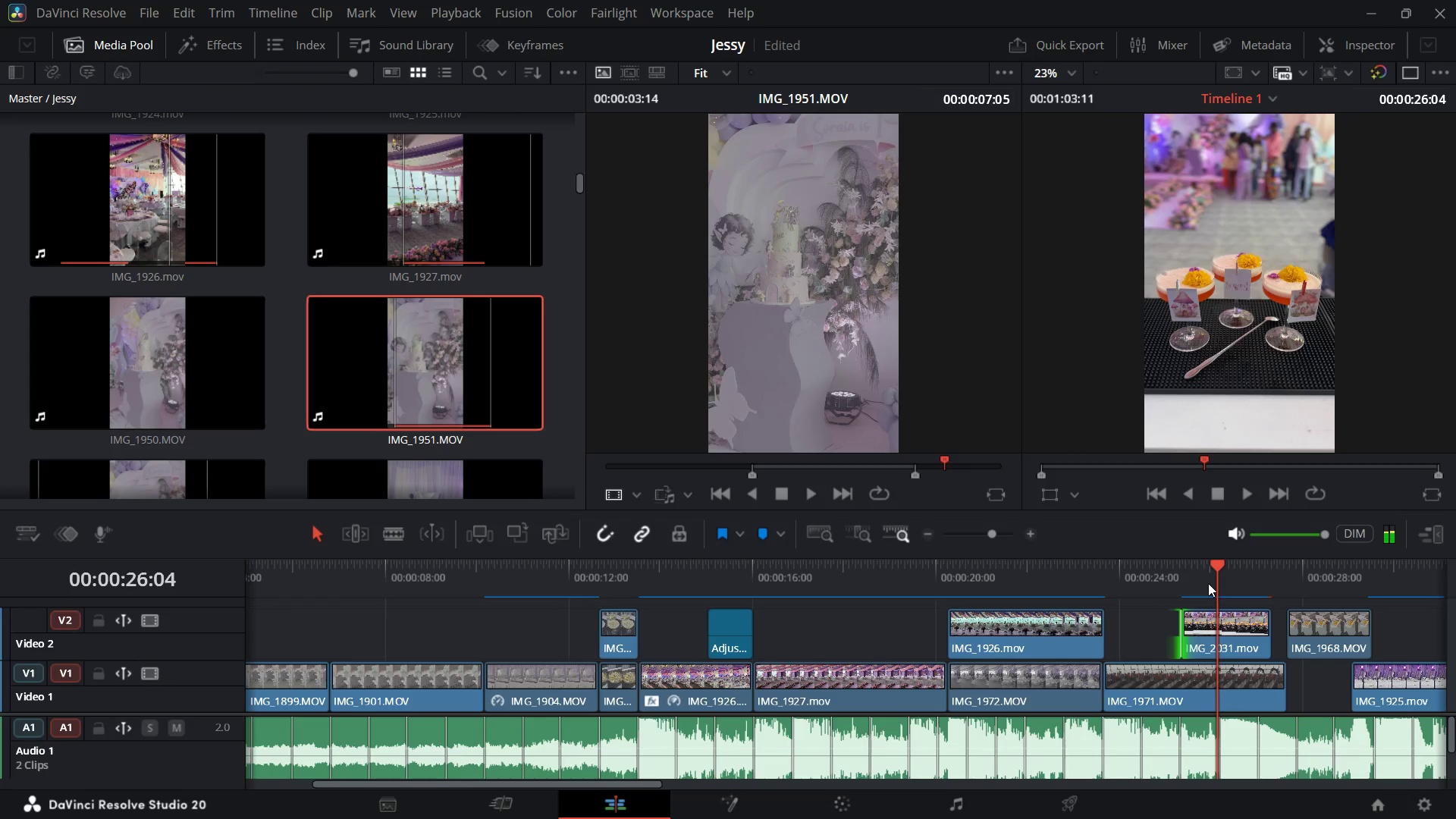 
key(Control+Z)
 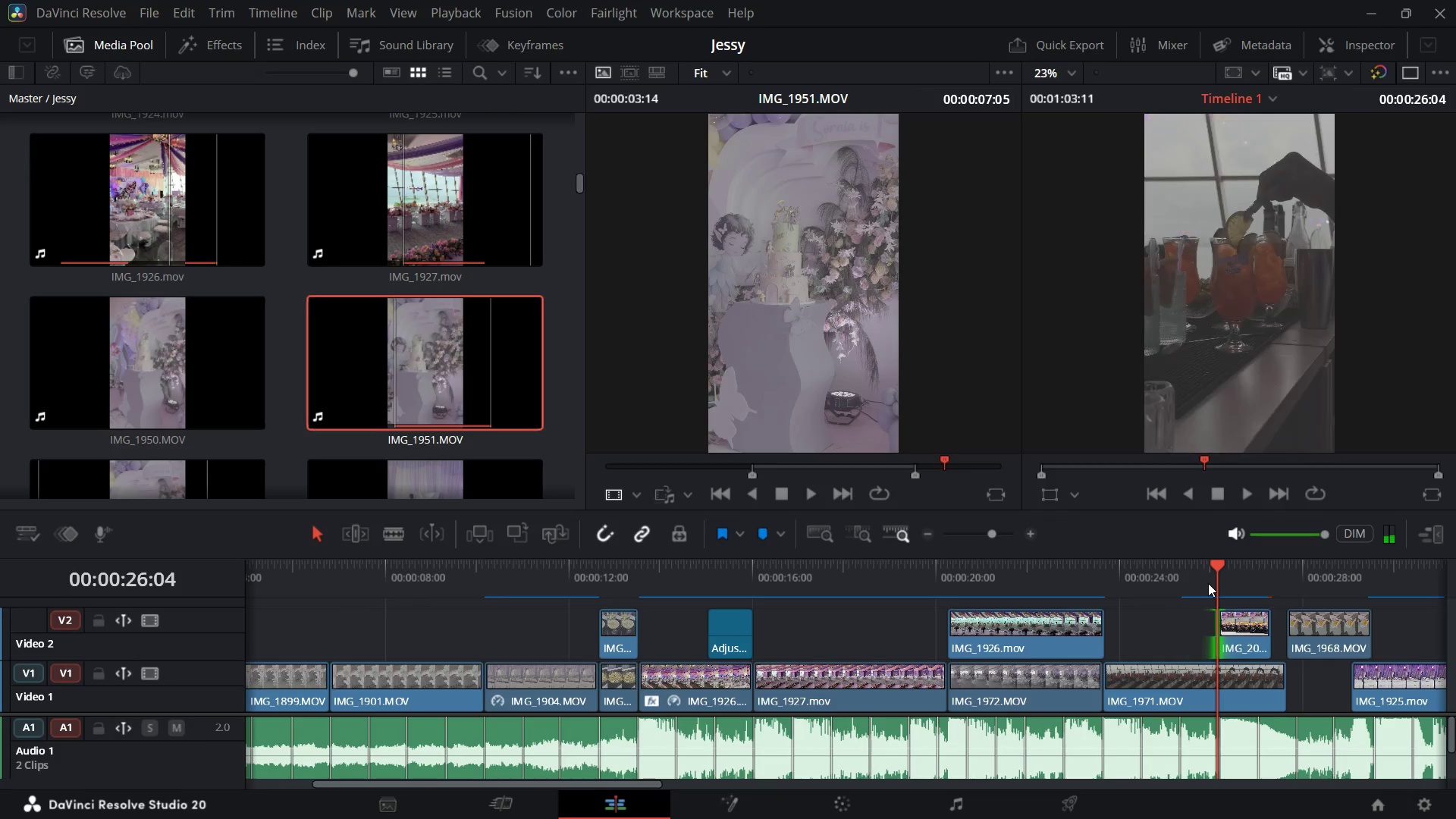 
key(Control+Z)
 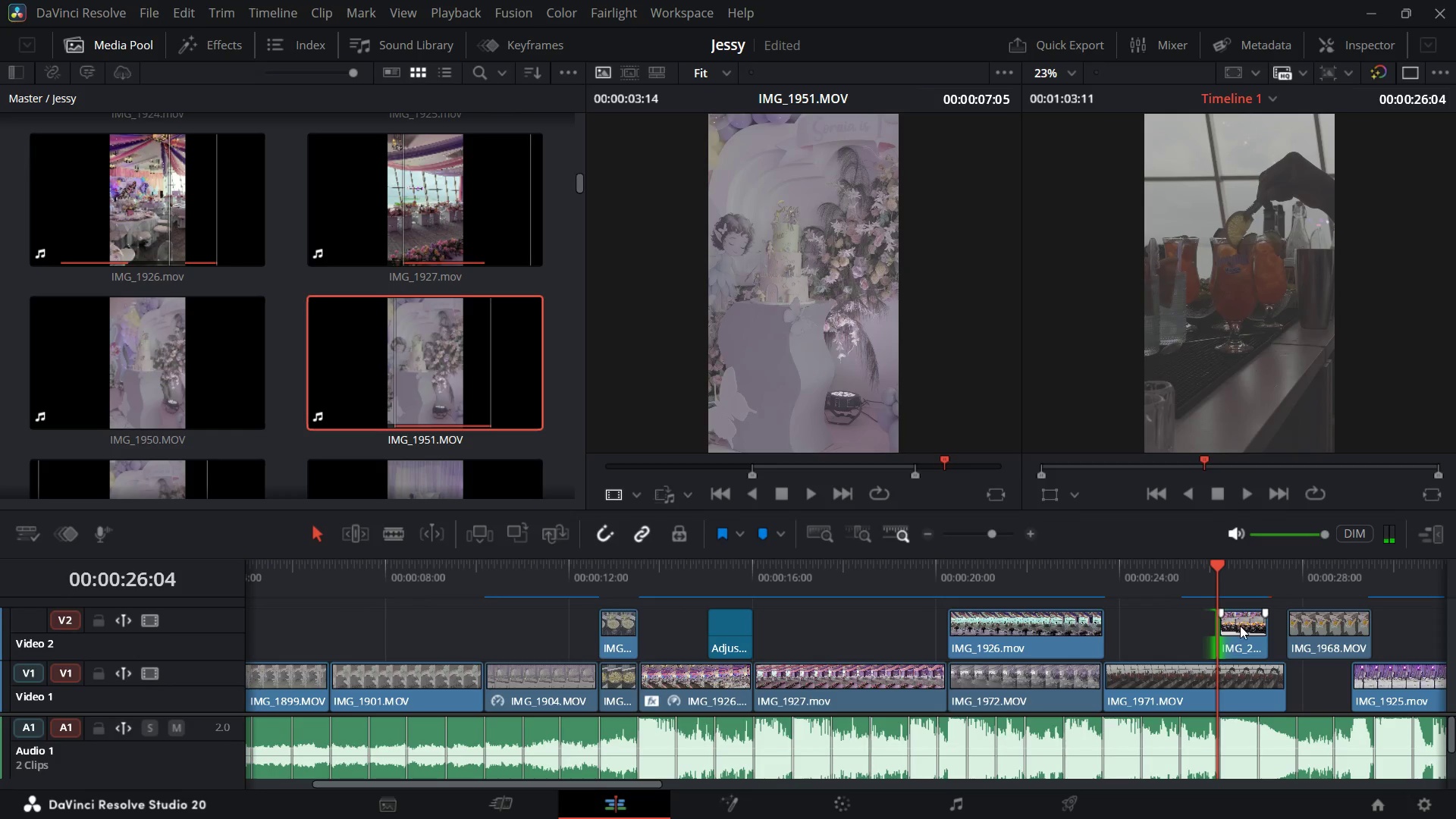 
left_click_drag(start_coordinate=[1240, 626], to_coordinate=[1259, 626])
 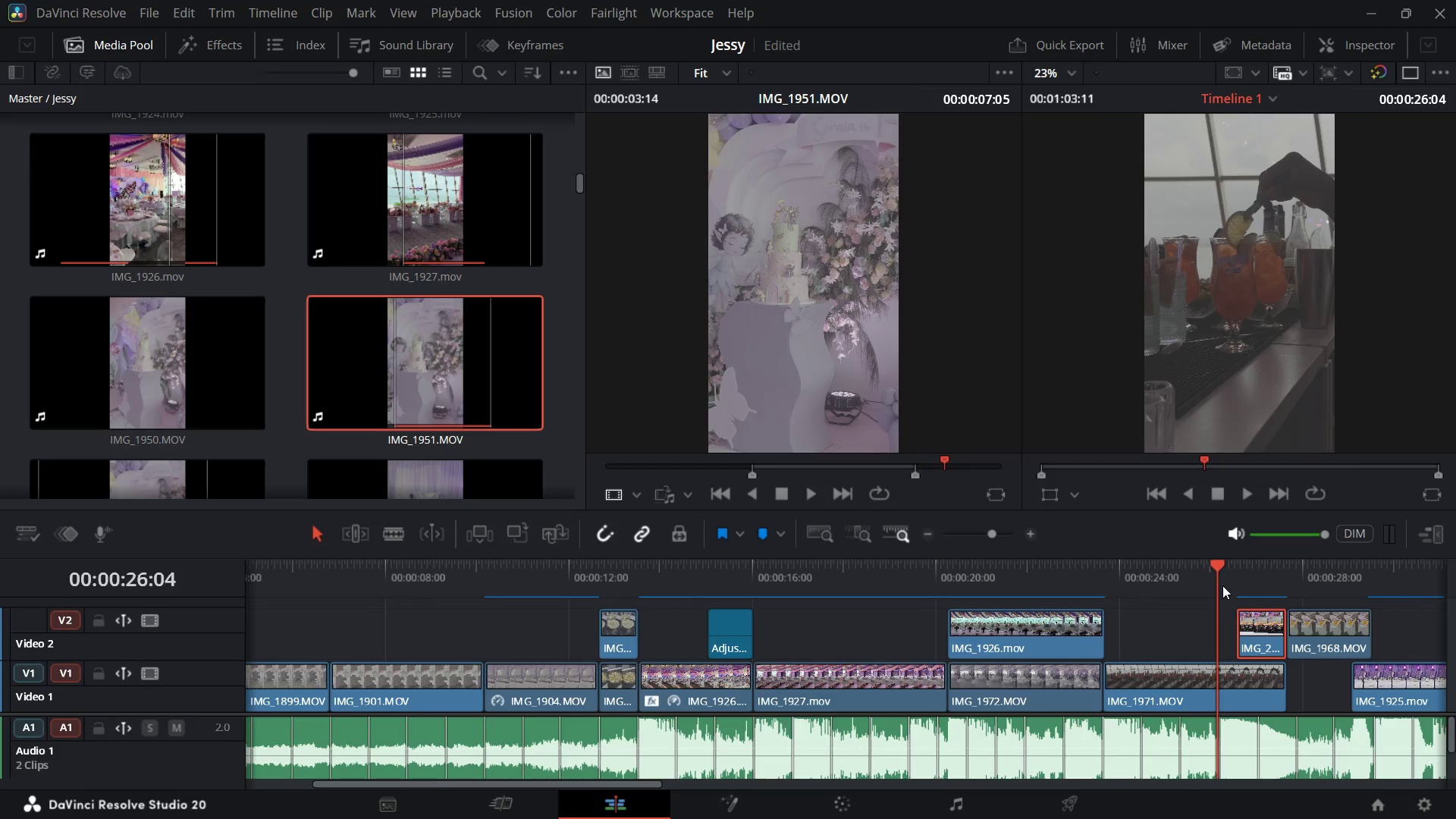 
left_click_drag(start_coordinate=[1216, 565], to_coordinate=[1094, 609])
 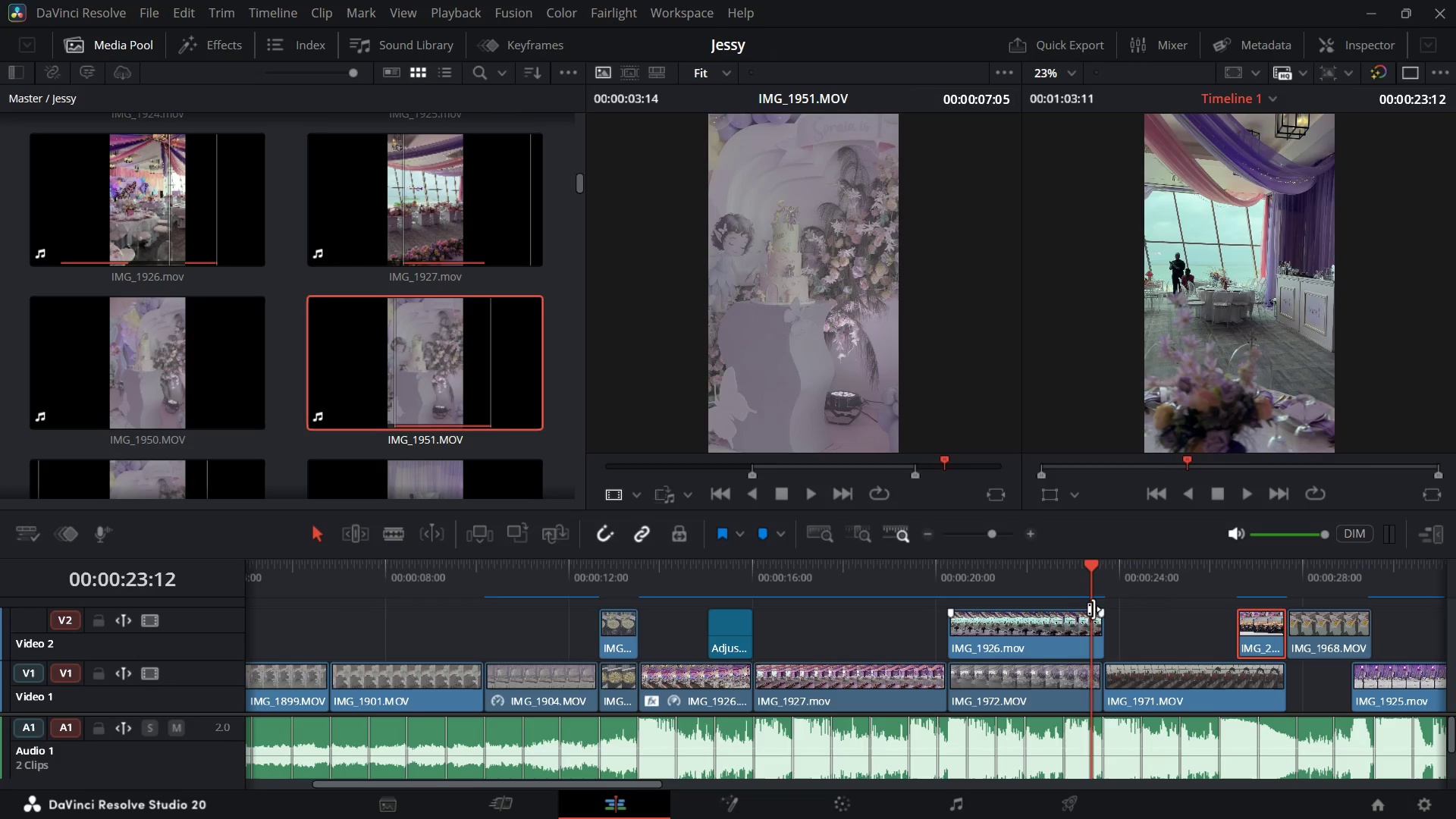 
key(Space)
 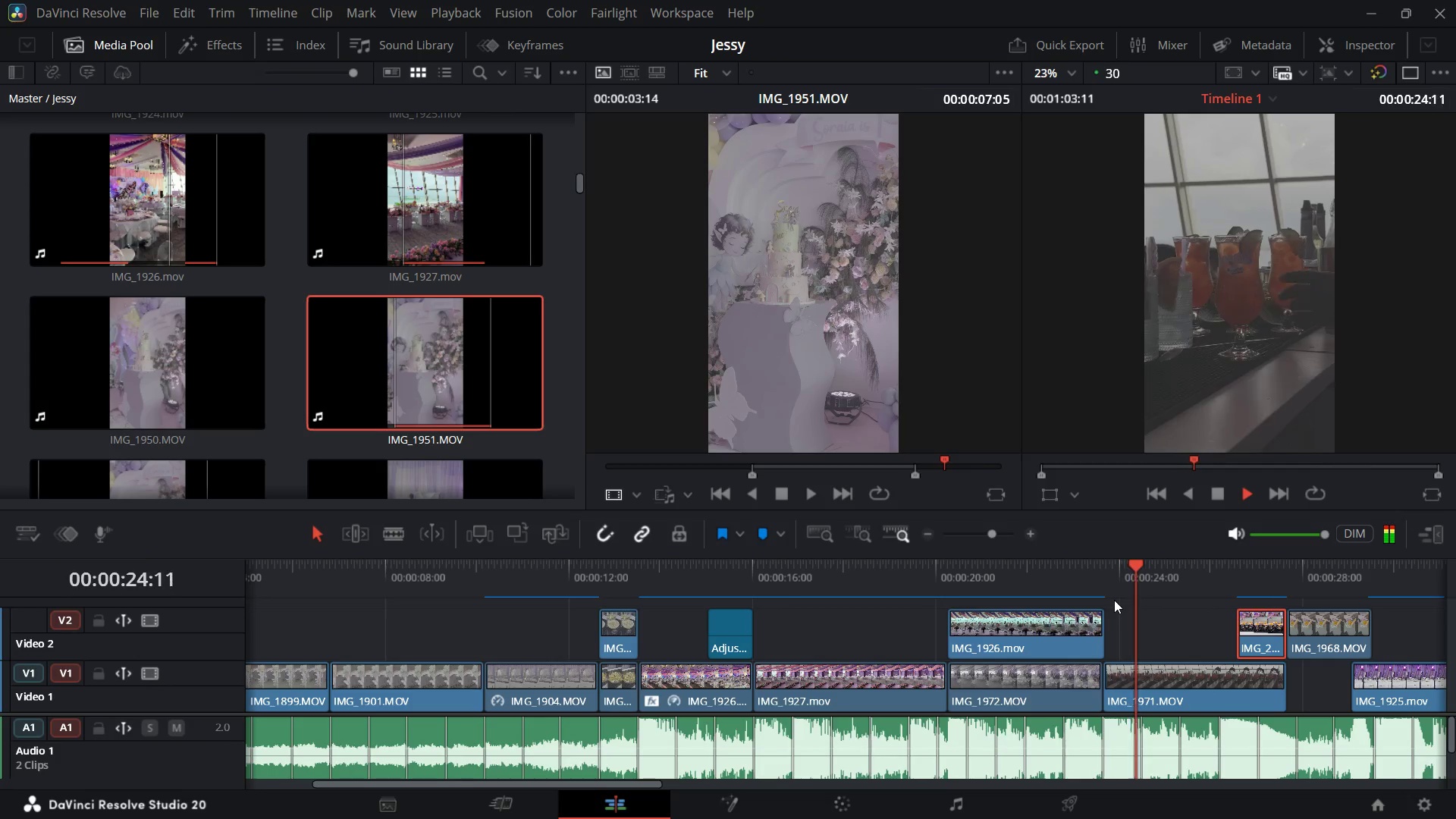 
key(Space)
 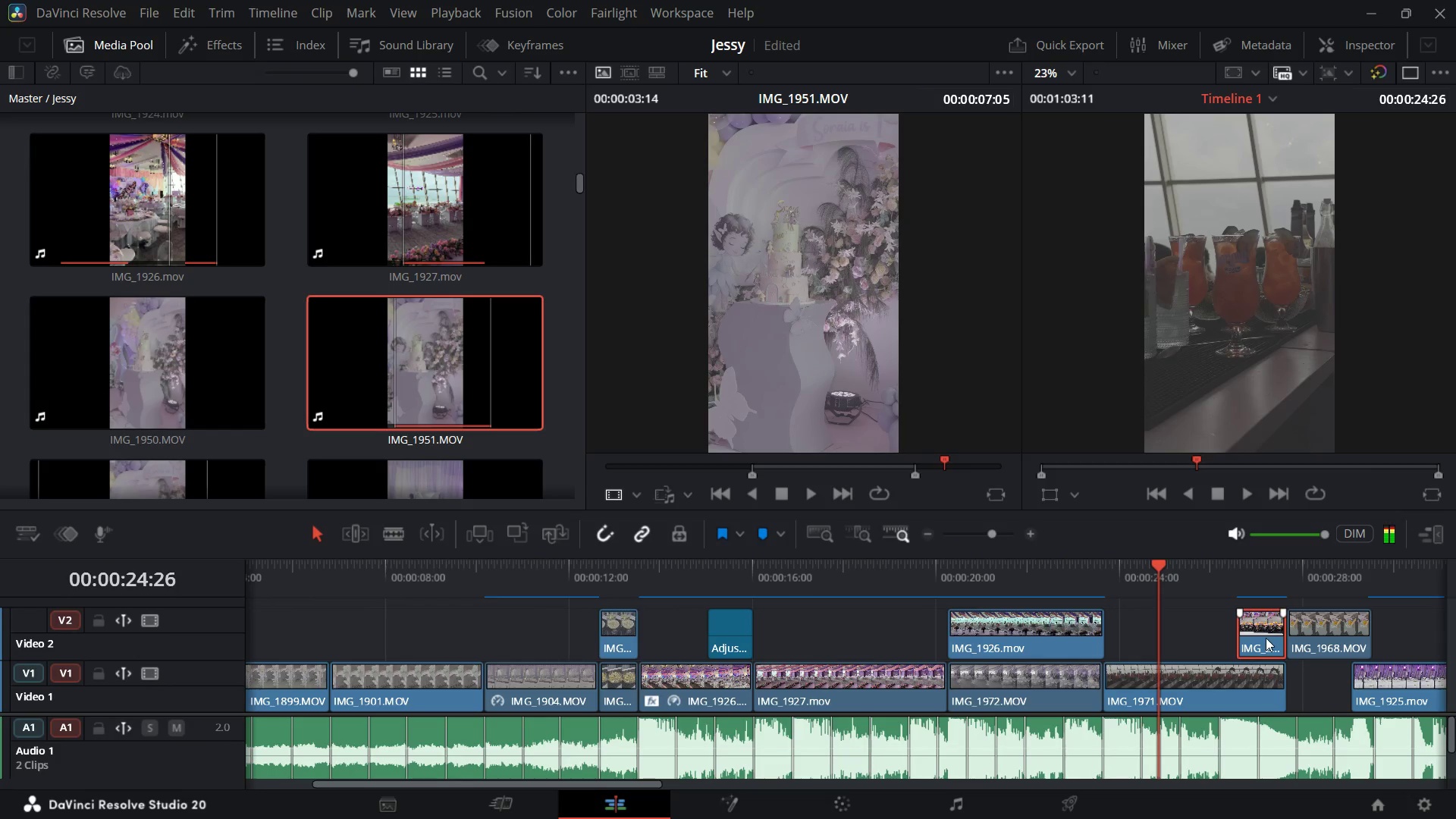 
left_click_drag(start_coordinate=[1266, 638], to_coordinate=[1133, 652])
 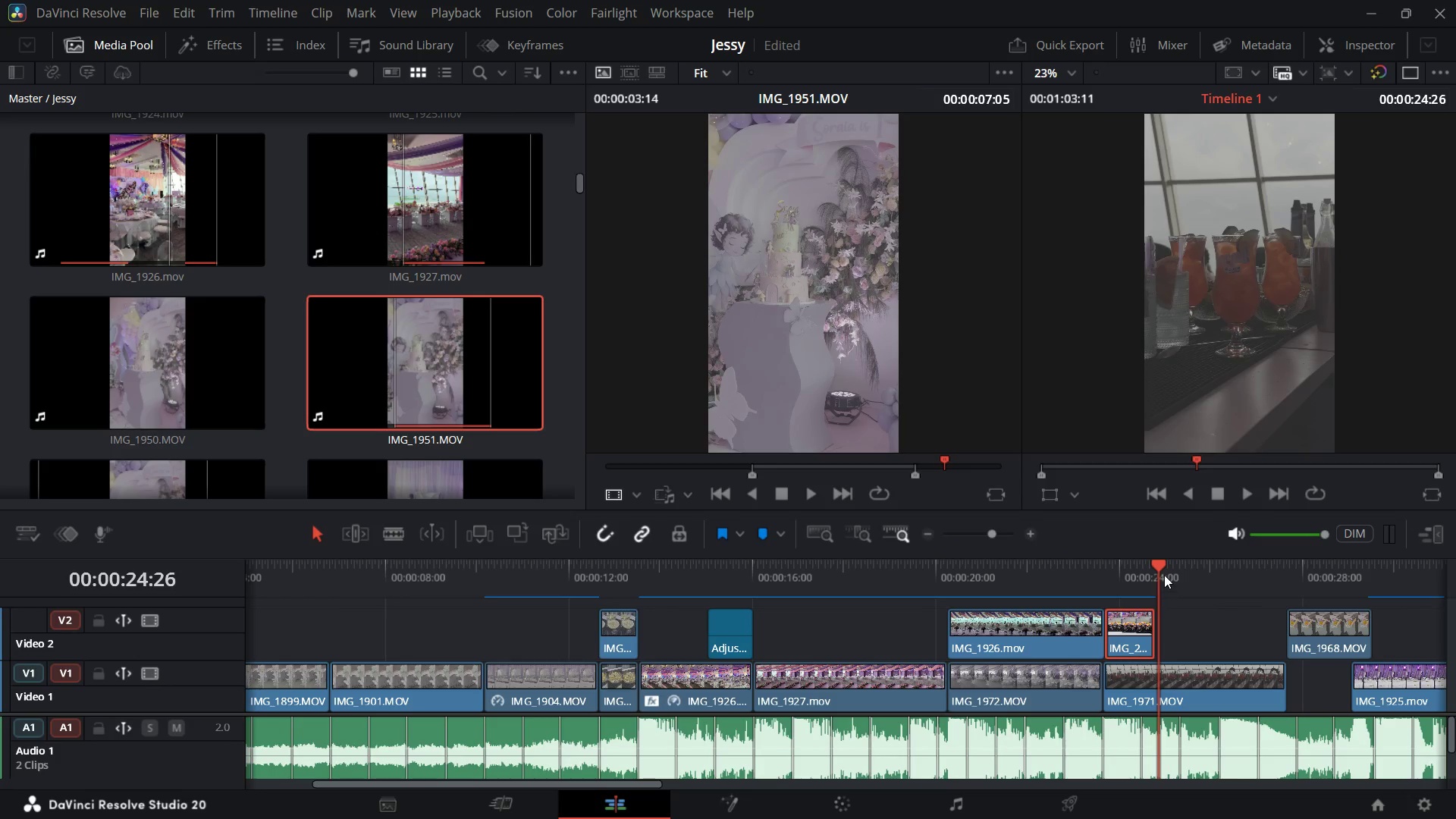 
left_click_drag(start_coordinate=[1160, 563], to_coordinate=[1194, 567])
 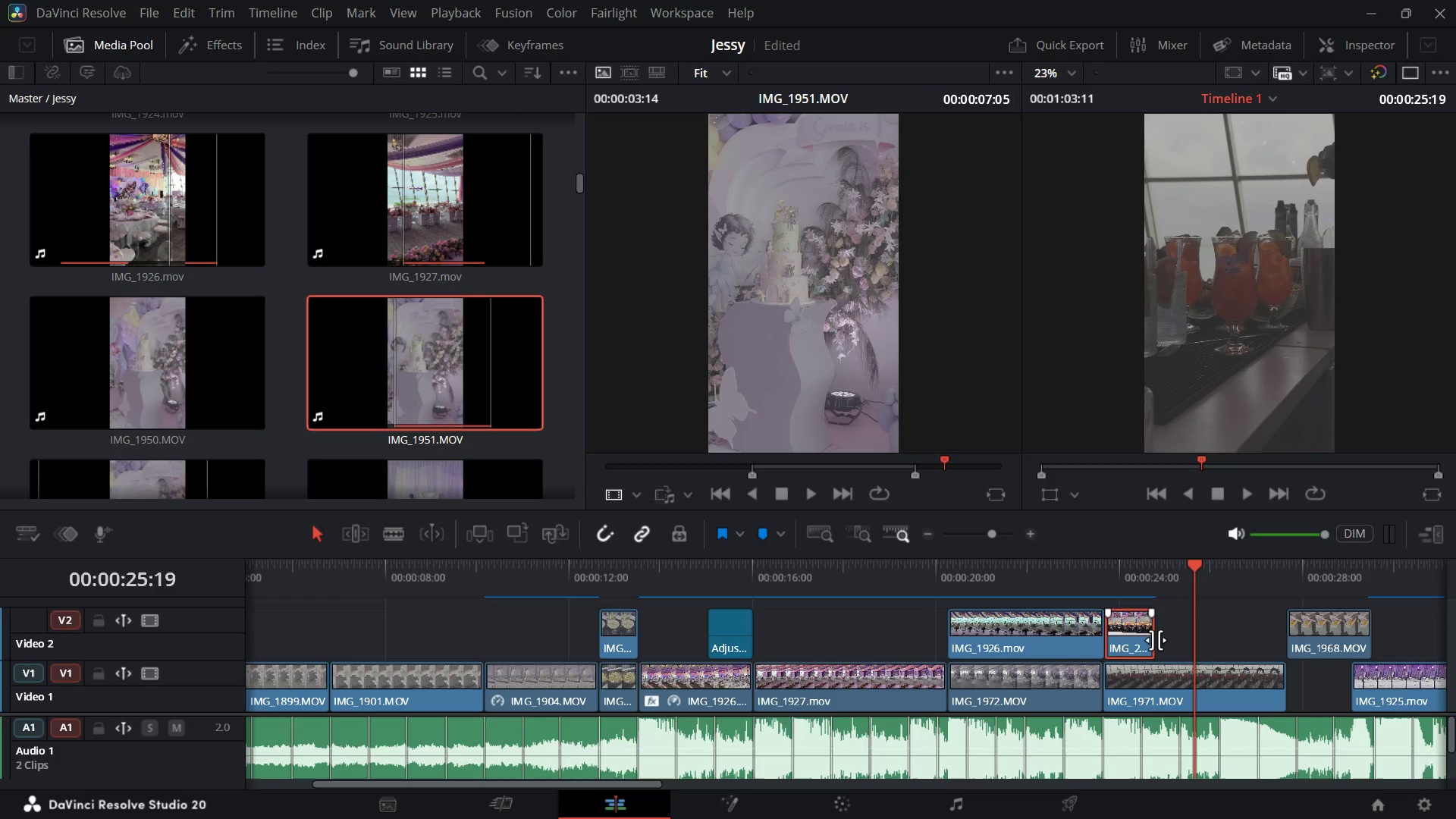 
left_click_drag(start_coordinate=[1156, 640], to_coordinate=[1144, 639])
 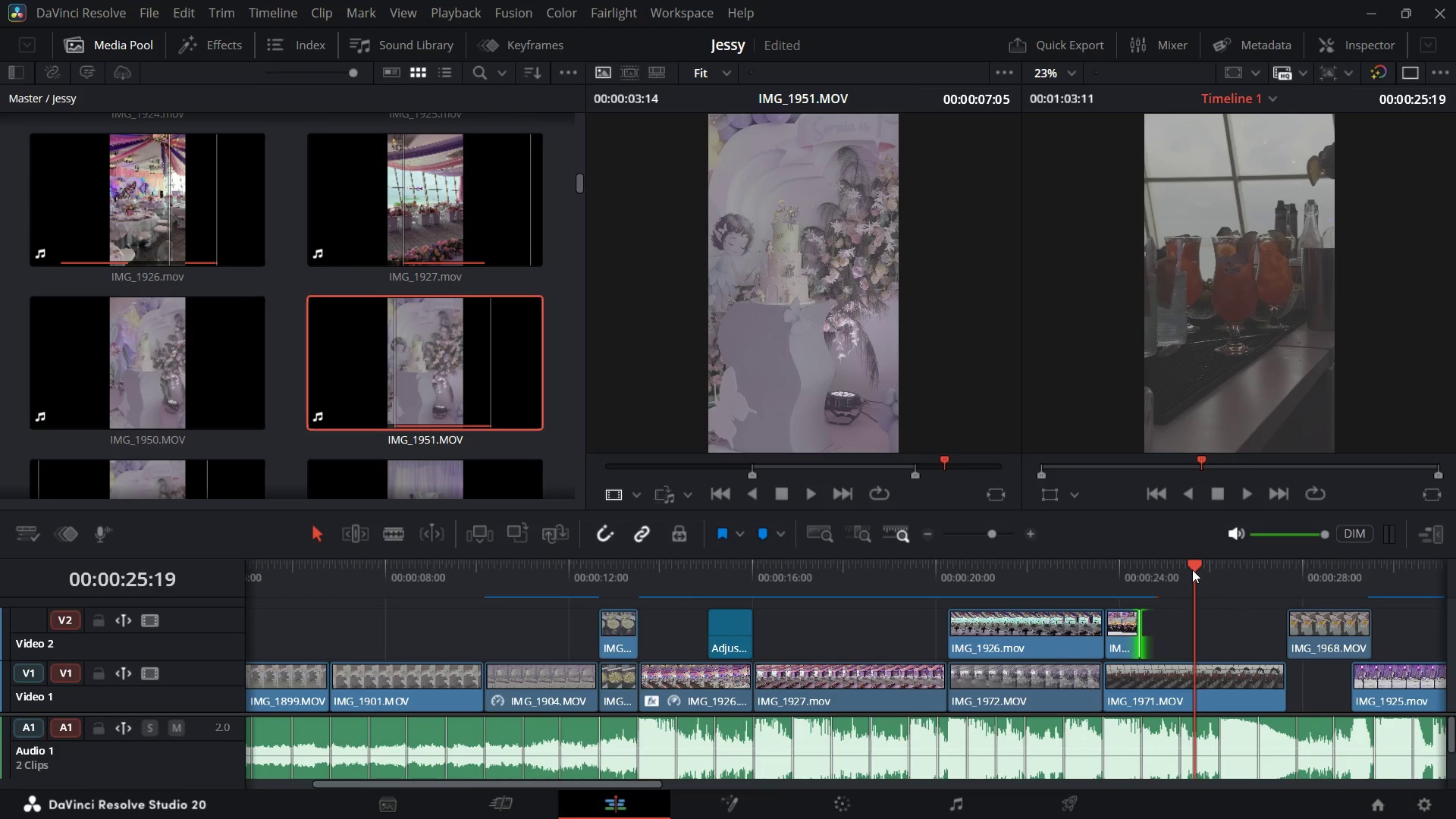 
left_click_drag(start_coordinate=[1192, 570], to_coordinate=[1024, 614])
 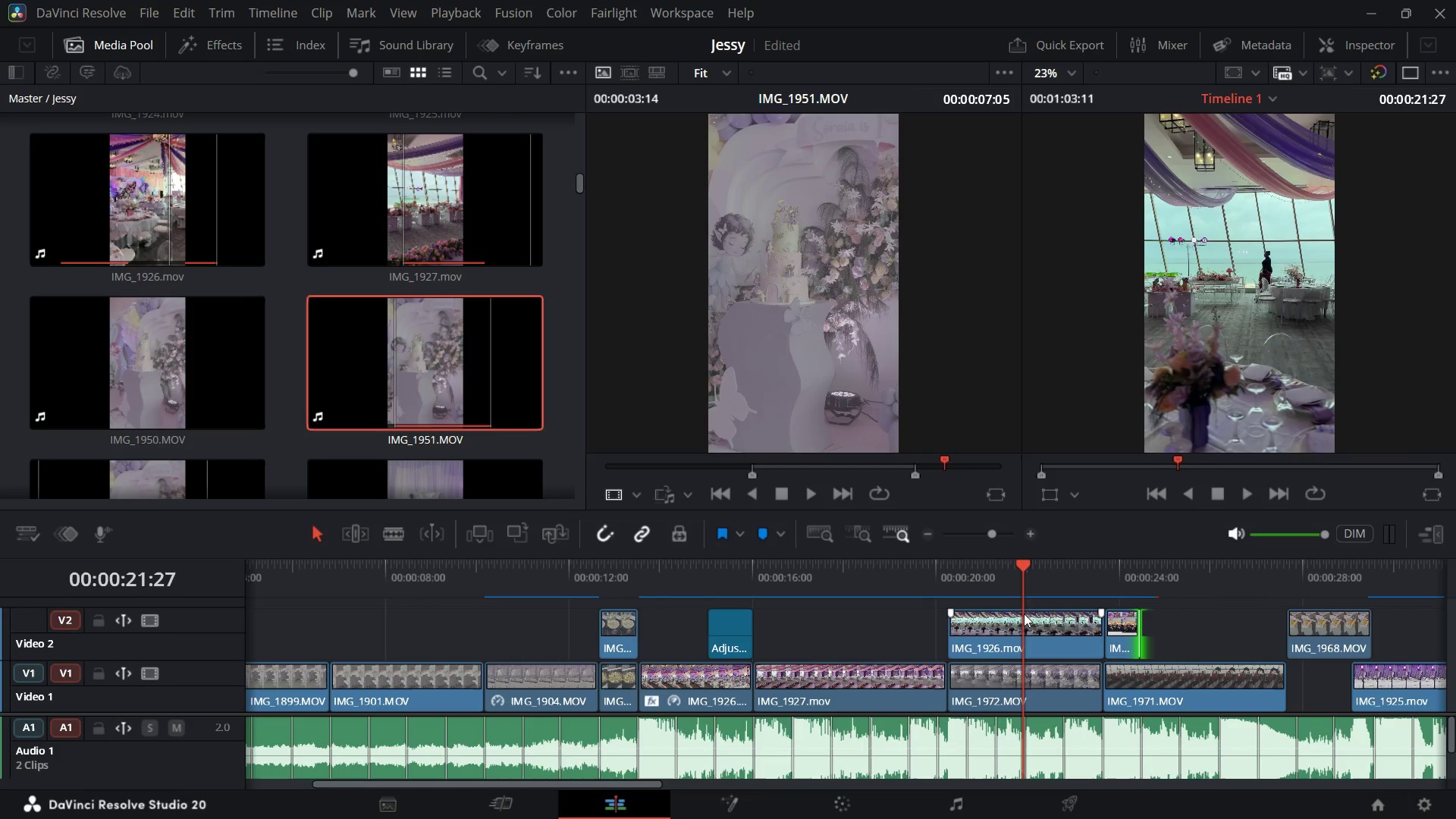 
key(Space)
 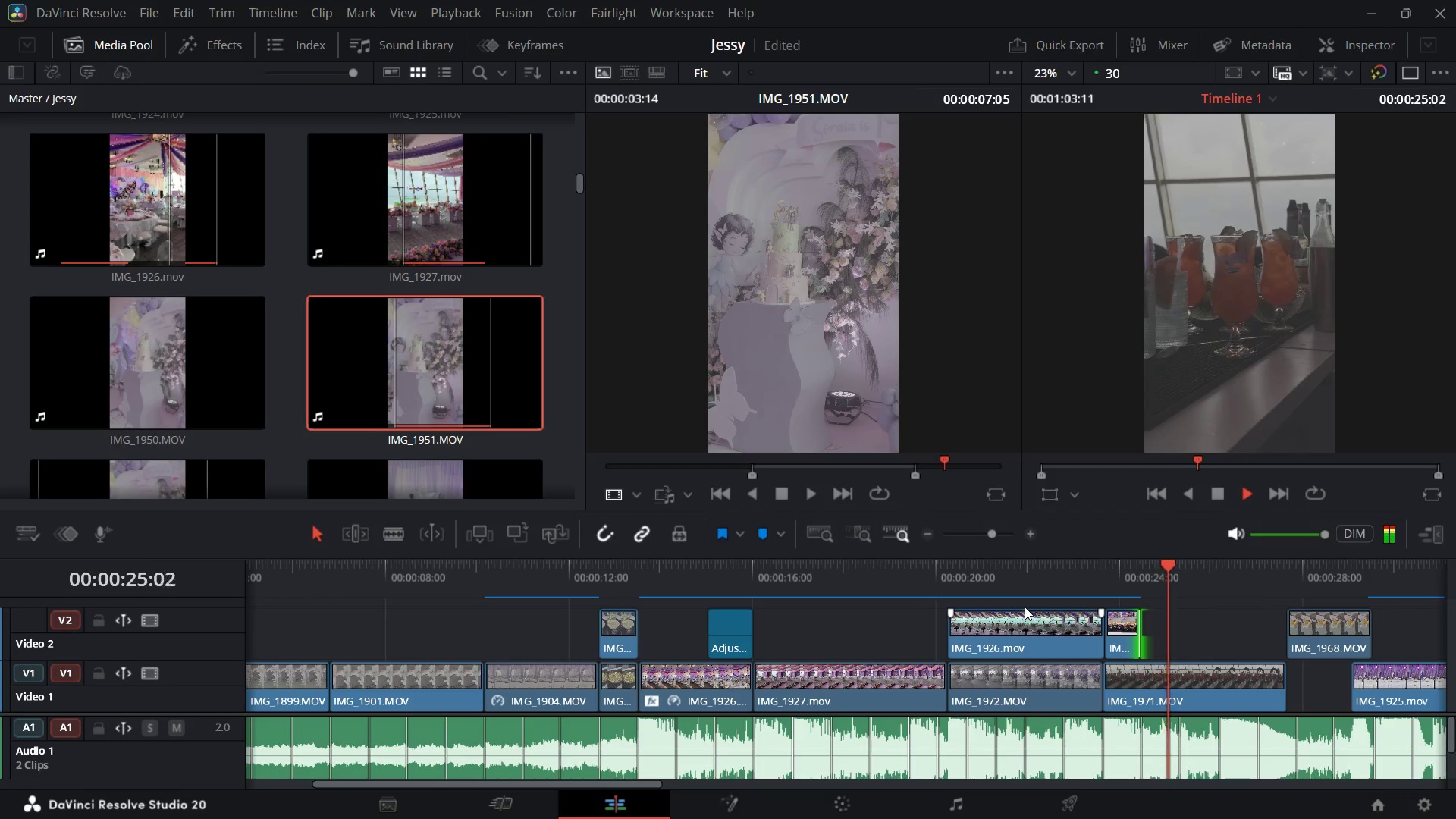 
wait(8.3)
 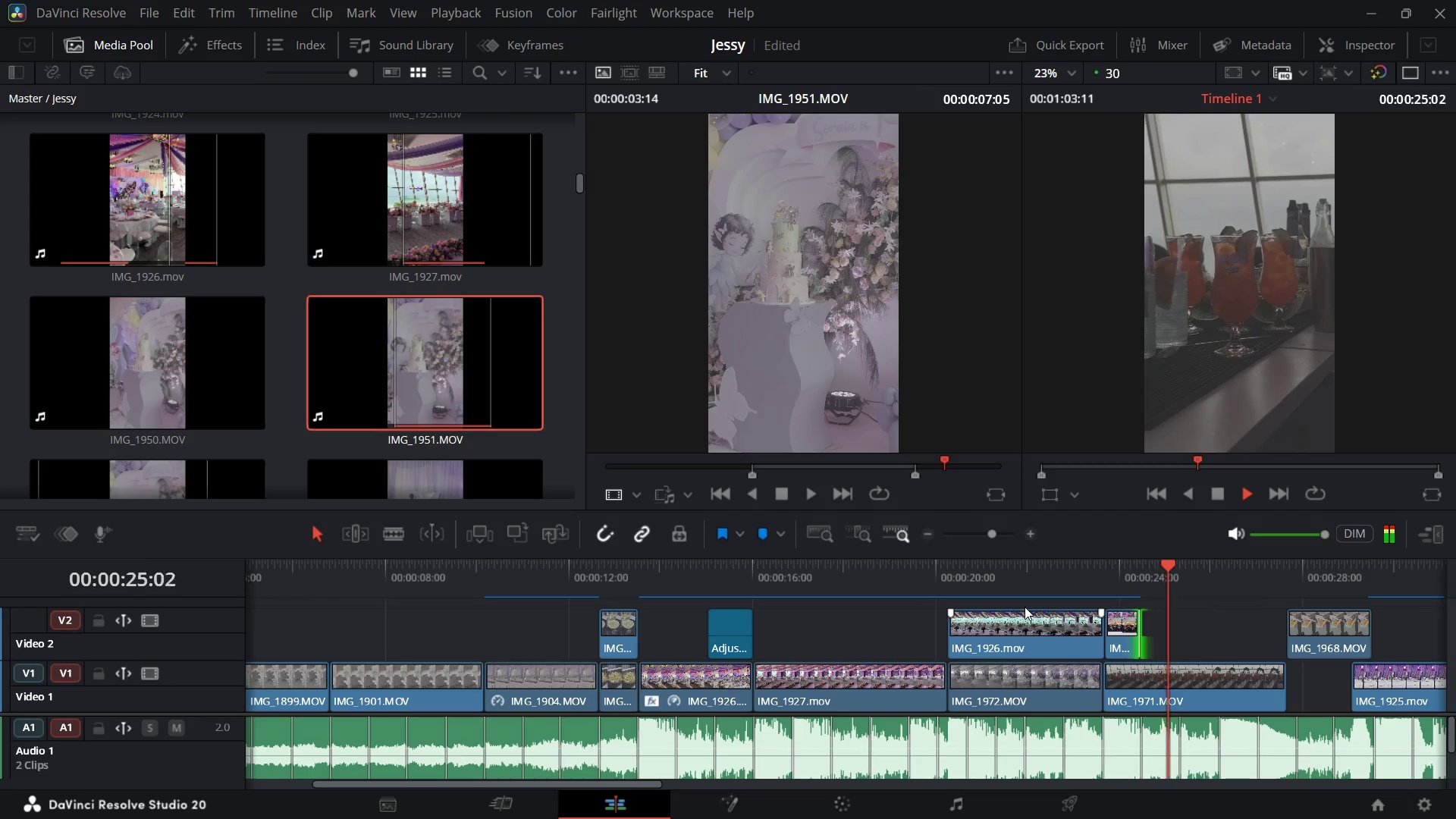 
key(Space)
 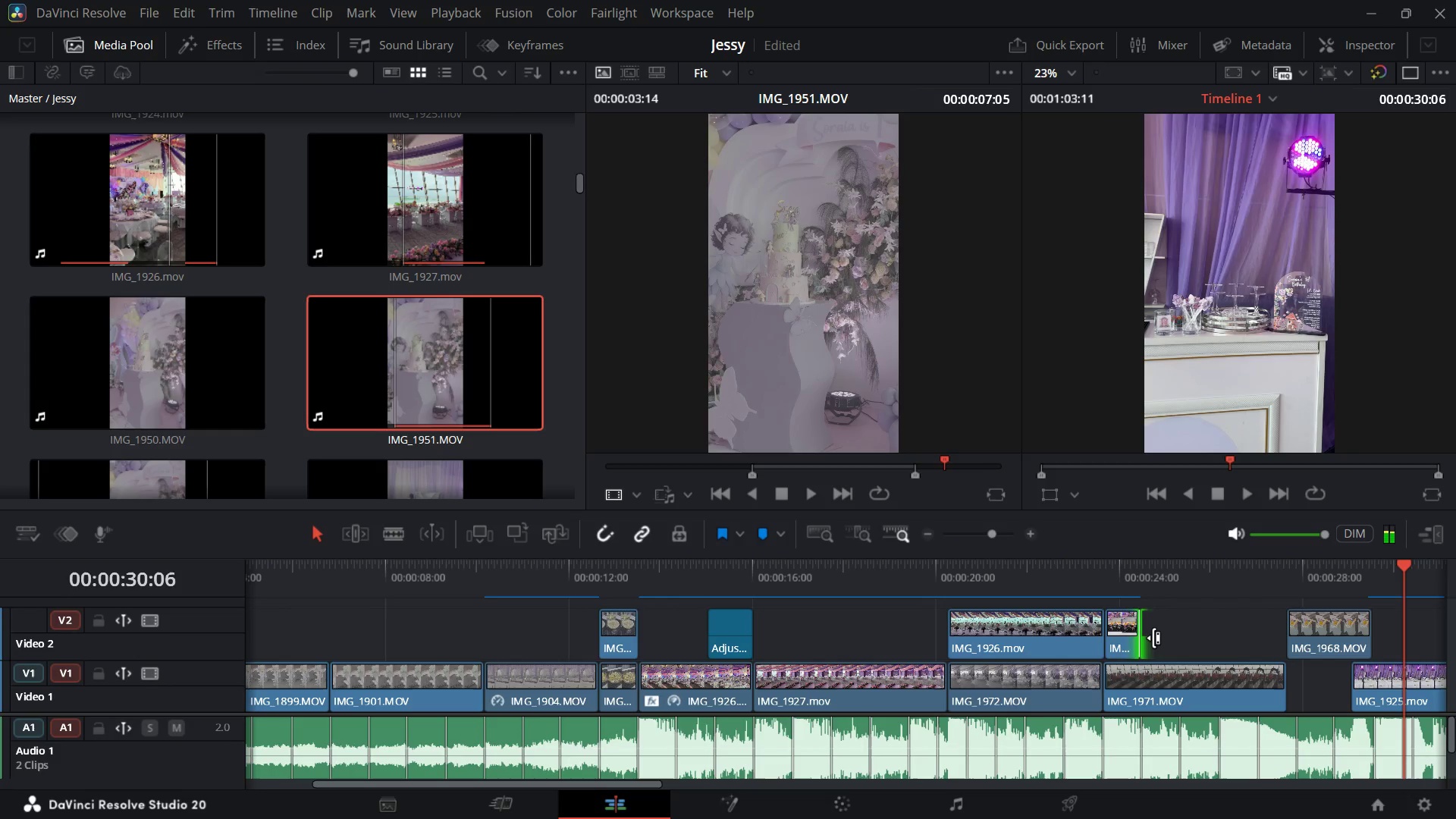 
key(Control+Z)
 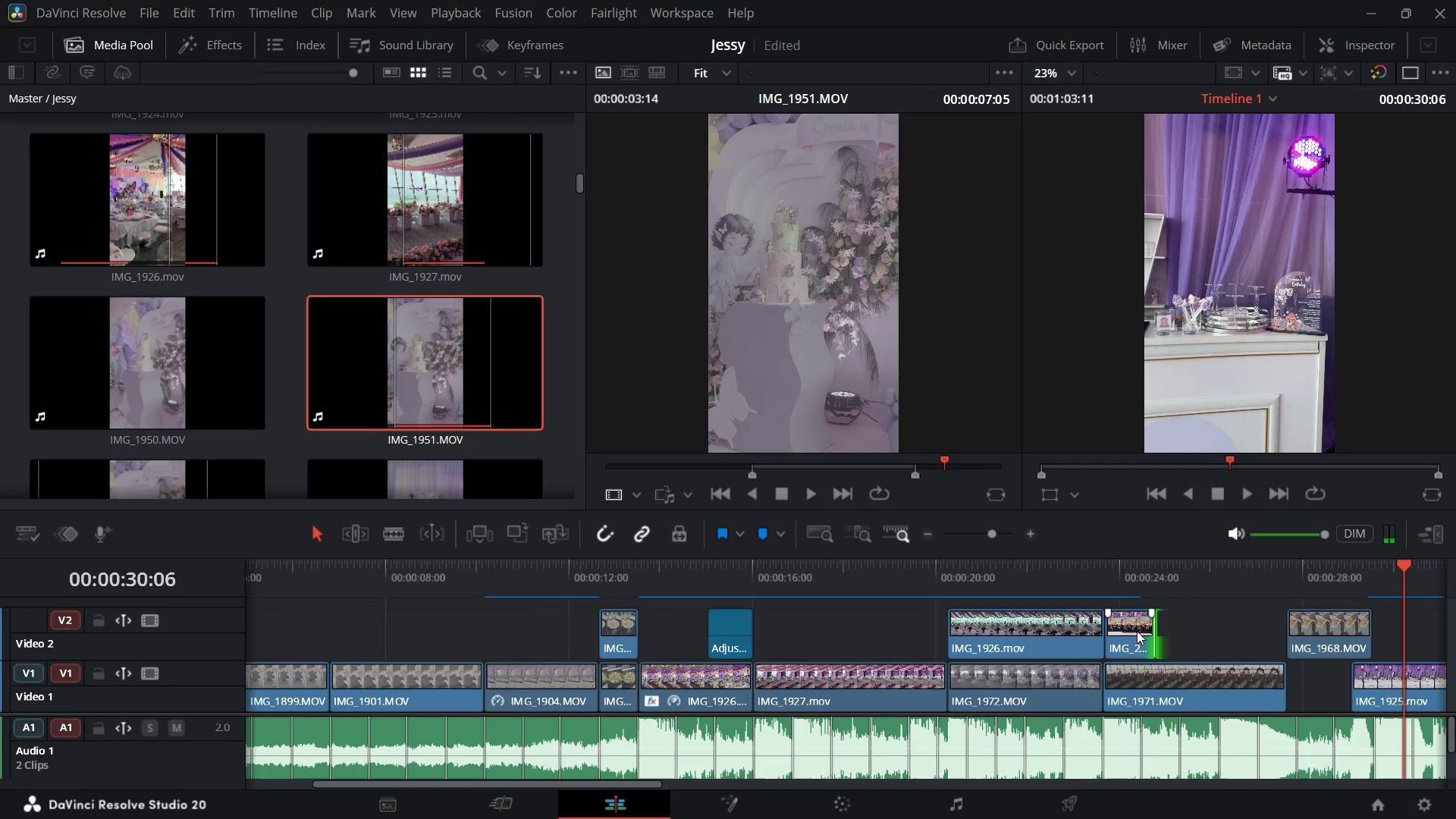 
left_click_drag(start_coordinate=[1137, 630], to_coordinate=[1269, 630])
 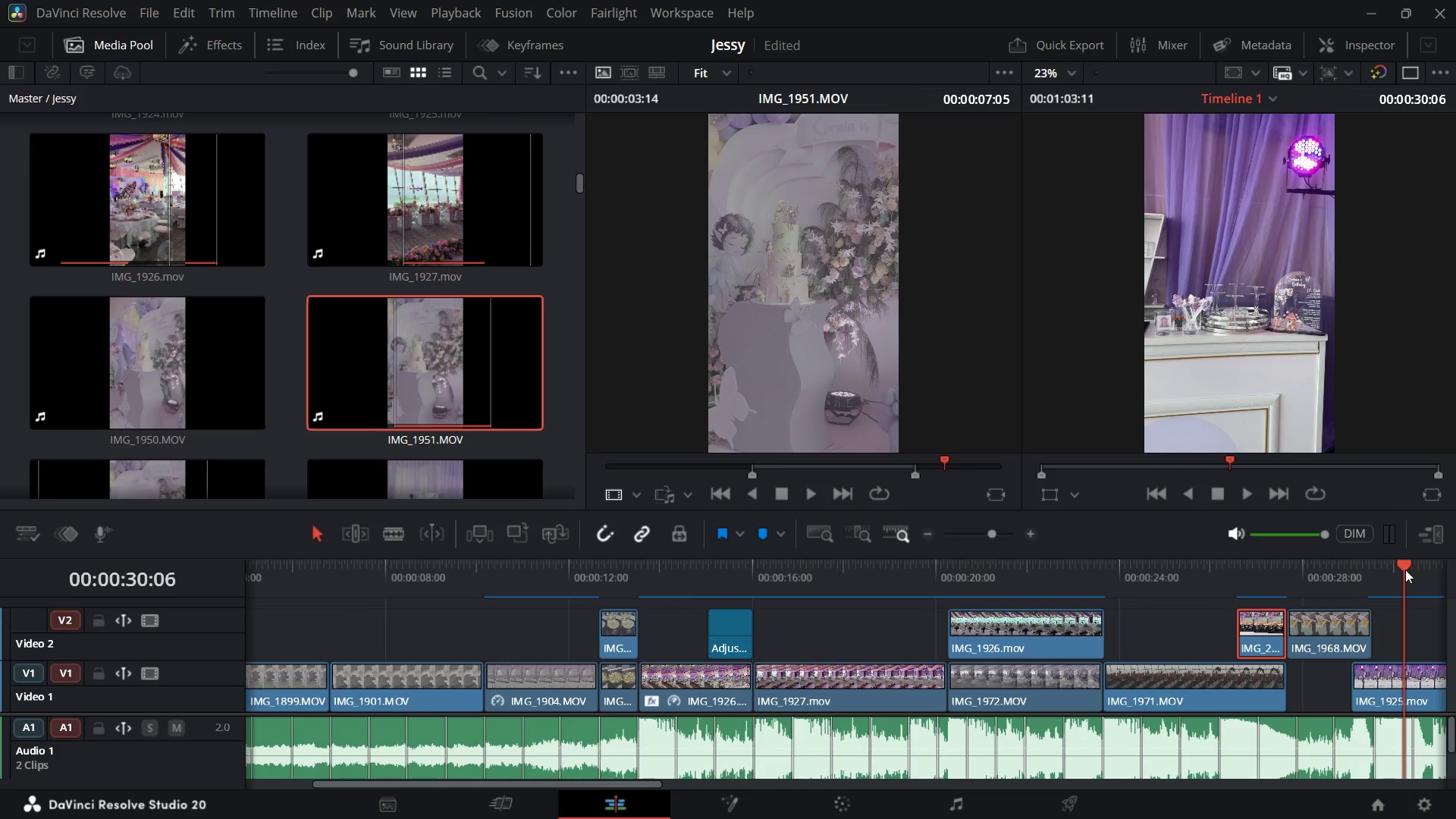 
left_click_drag(start_coordinate=[1410, 564], to_coordinate=[1185, 612])
 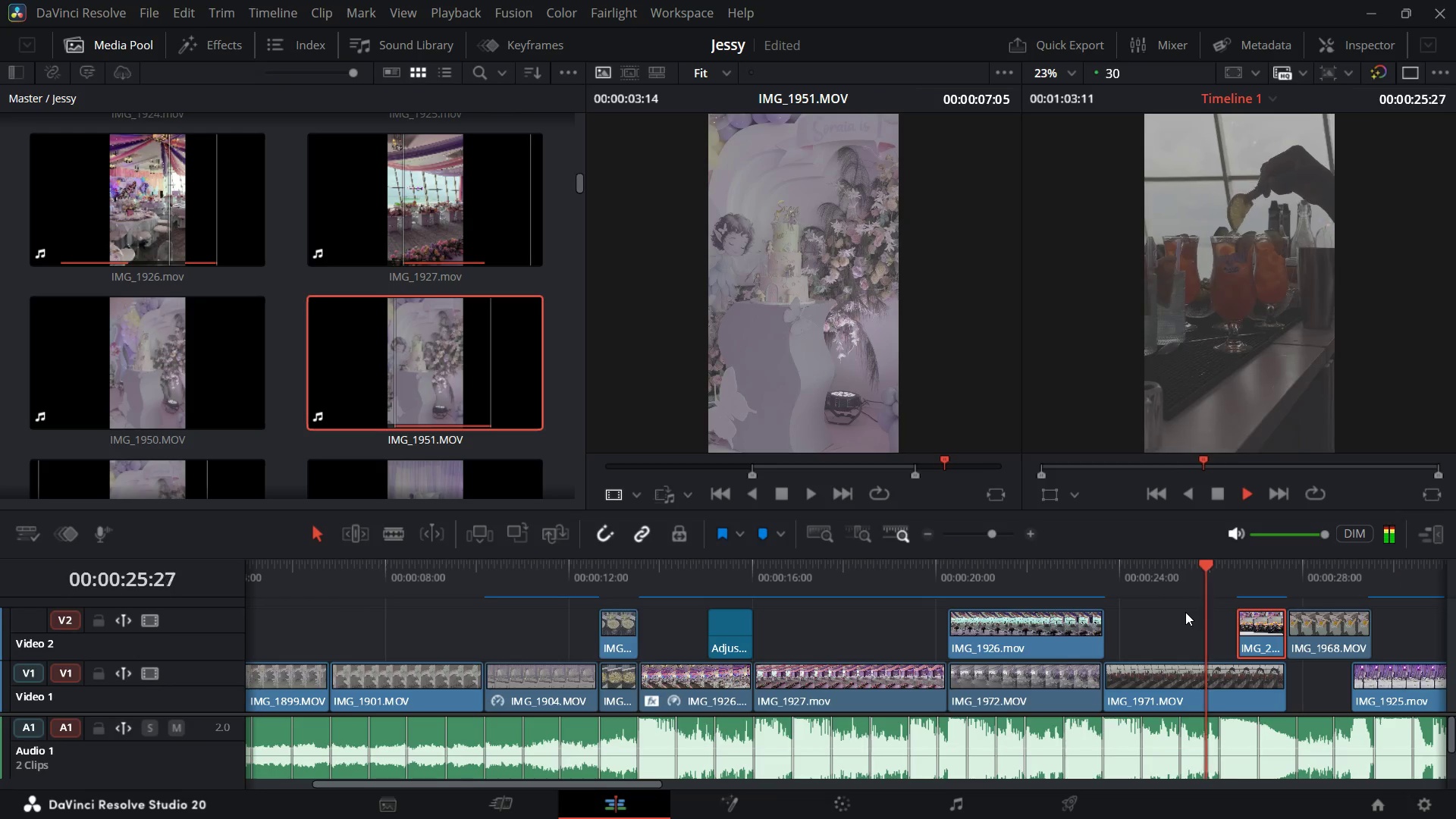 
key(Space)
 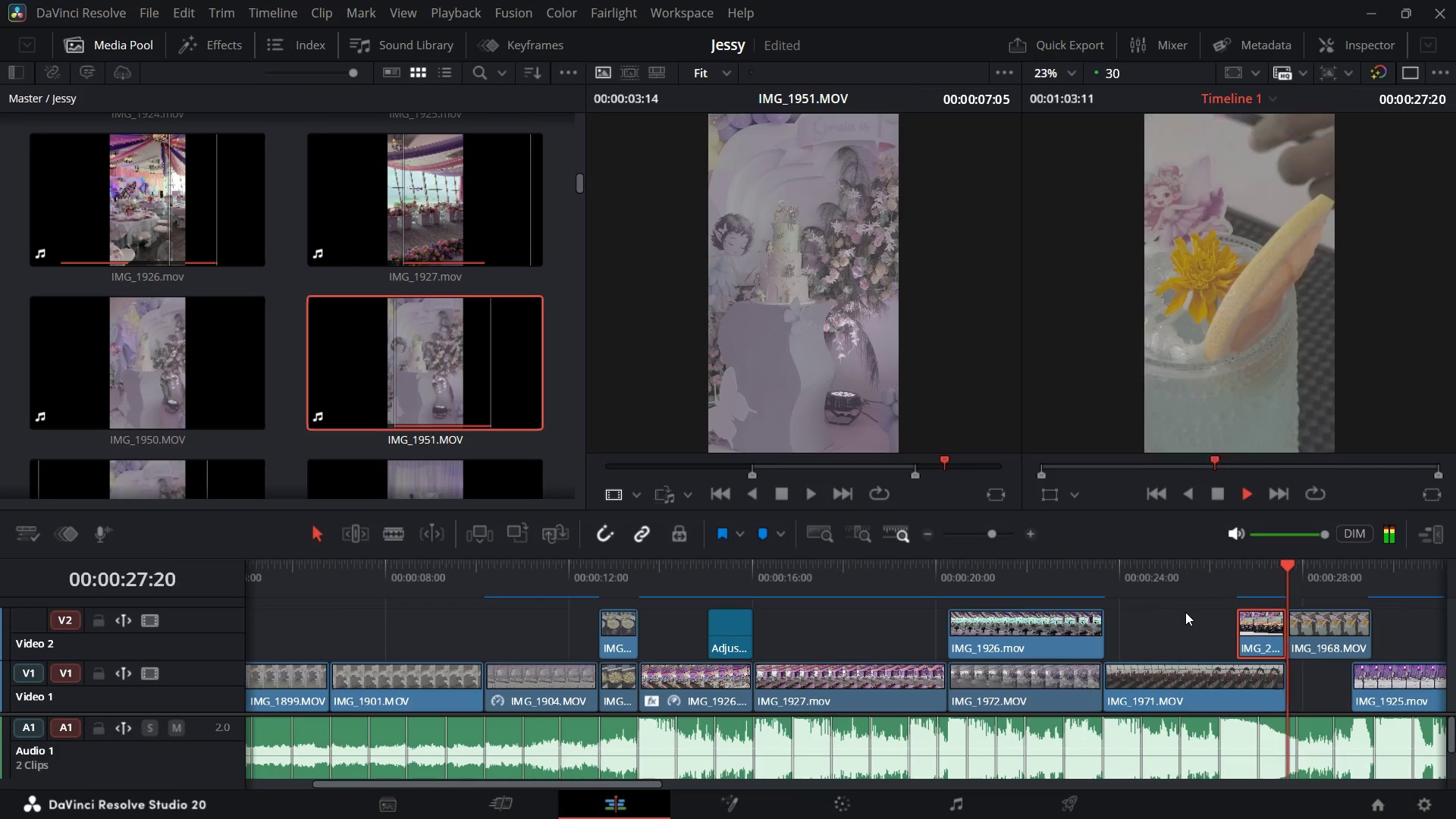 
key(Space)
 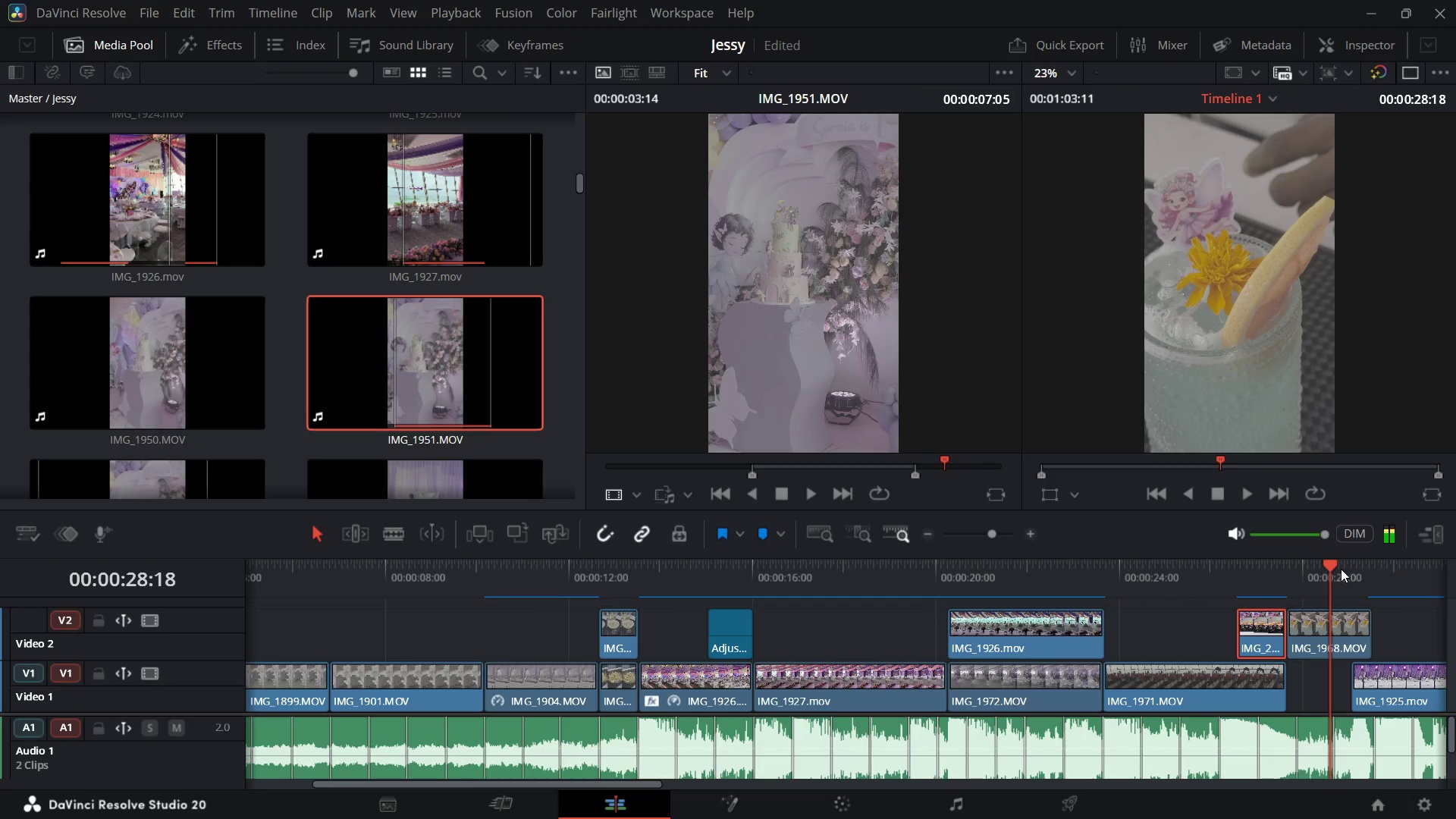 
left_click_drag(start_coordinate=[1334, 567], to_coordinate=[1222, 586])
 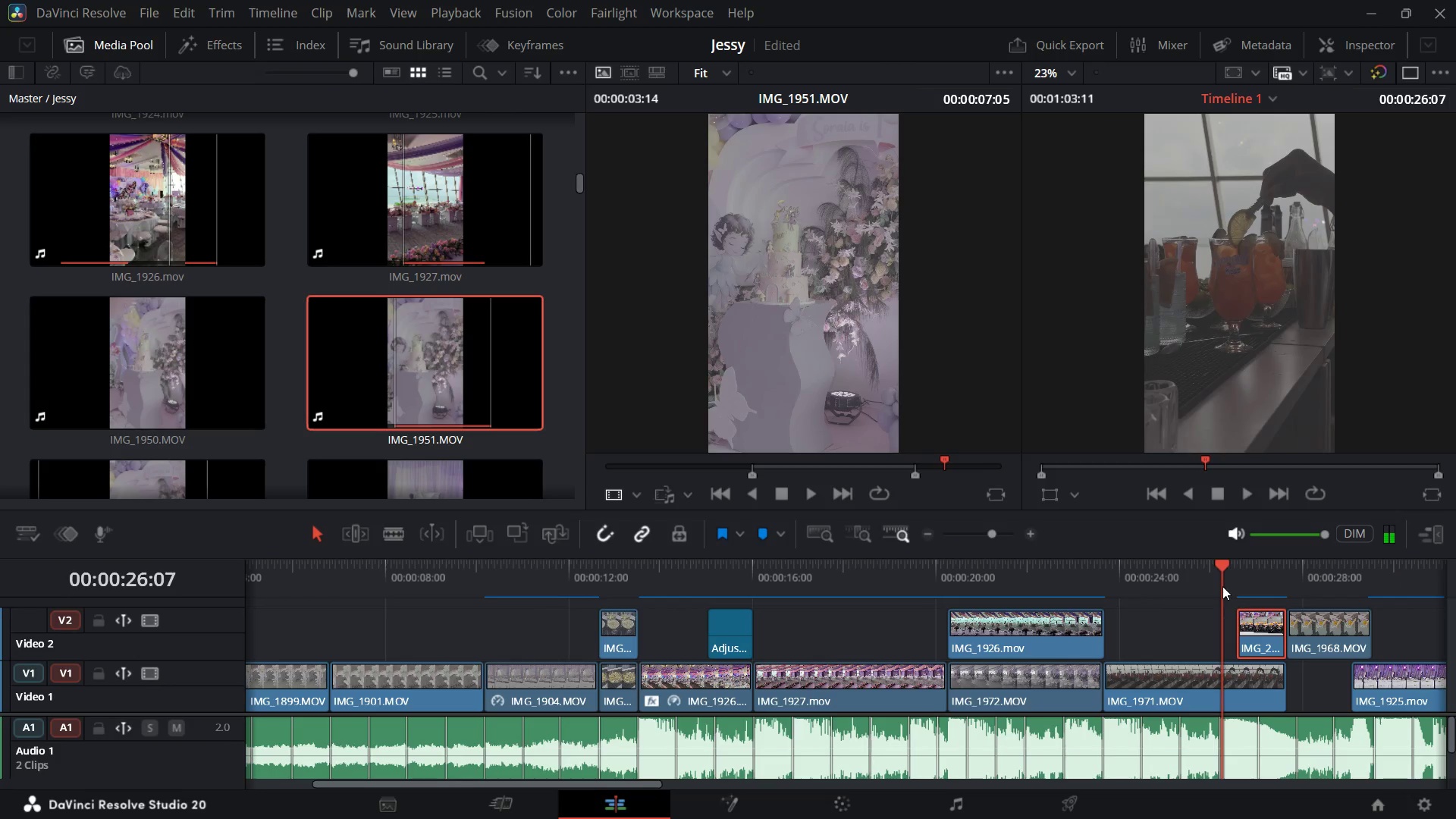 
key(Space)
 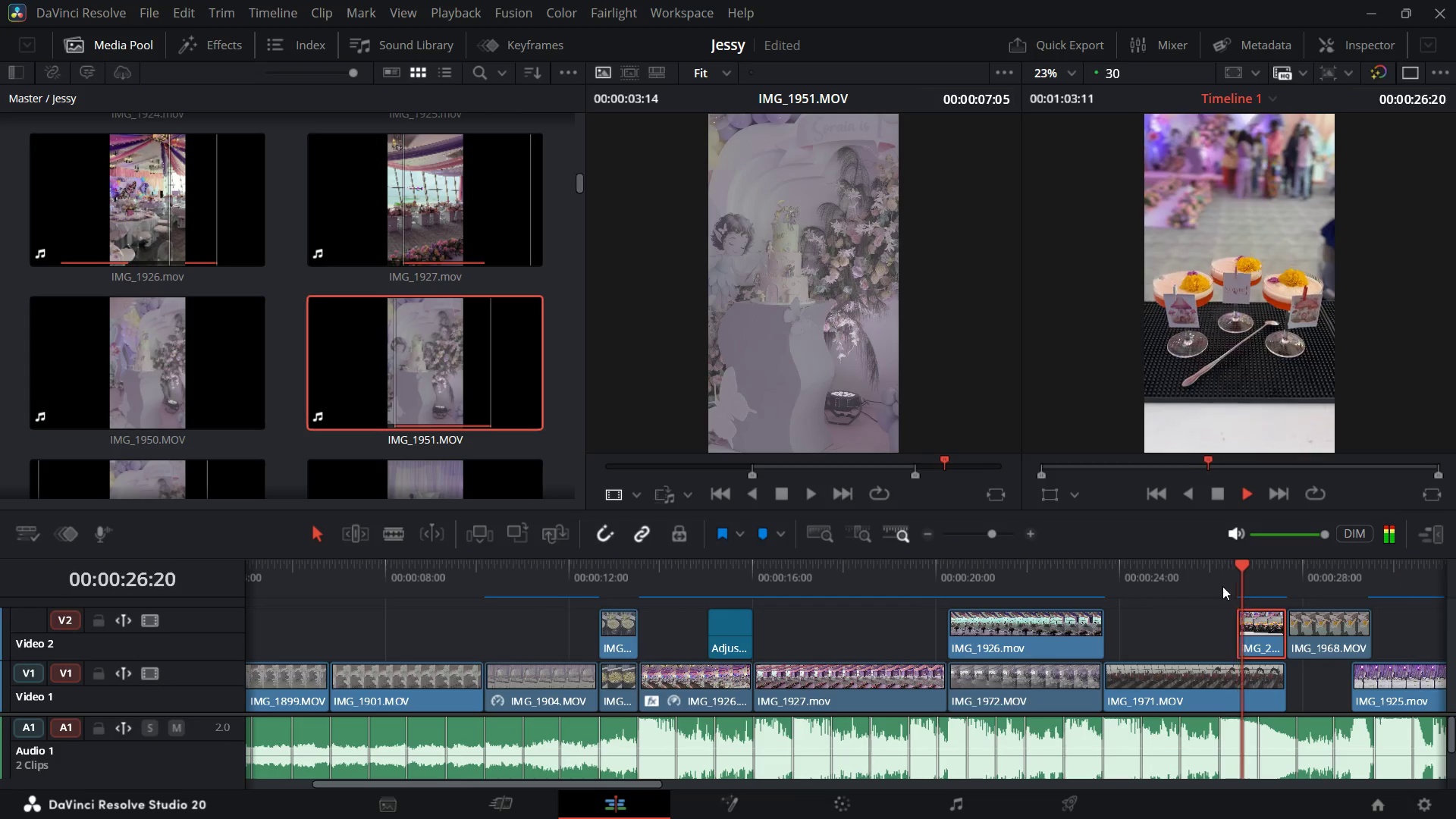 
key(Space)
 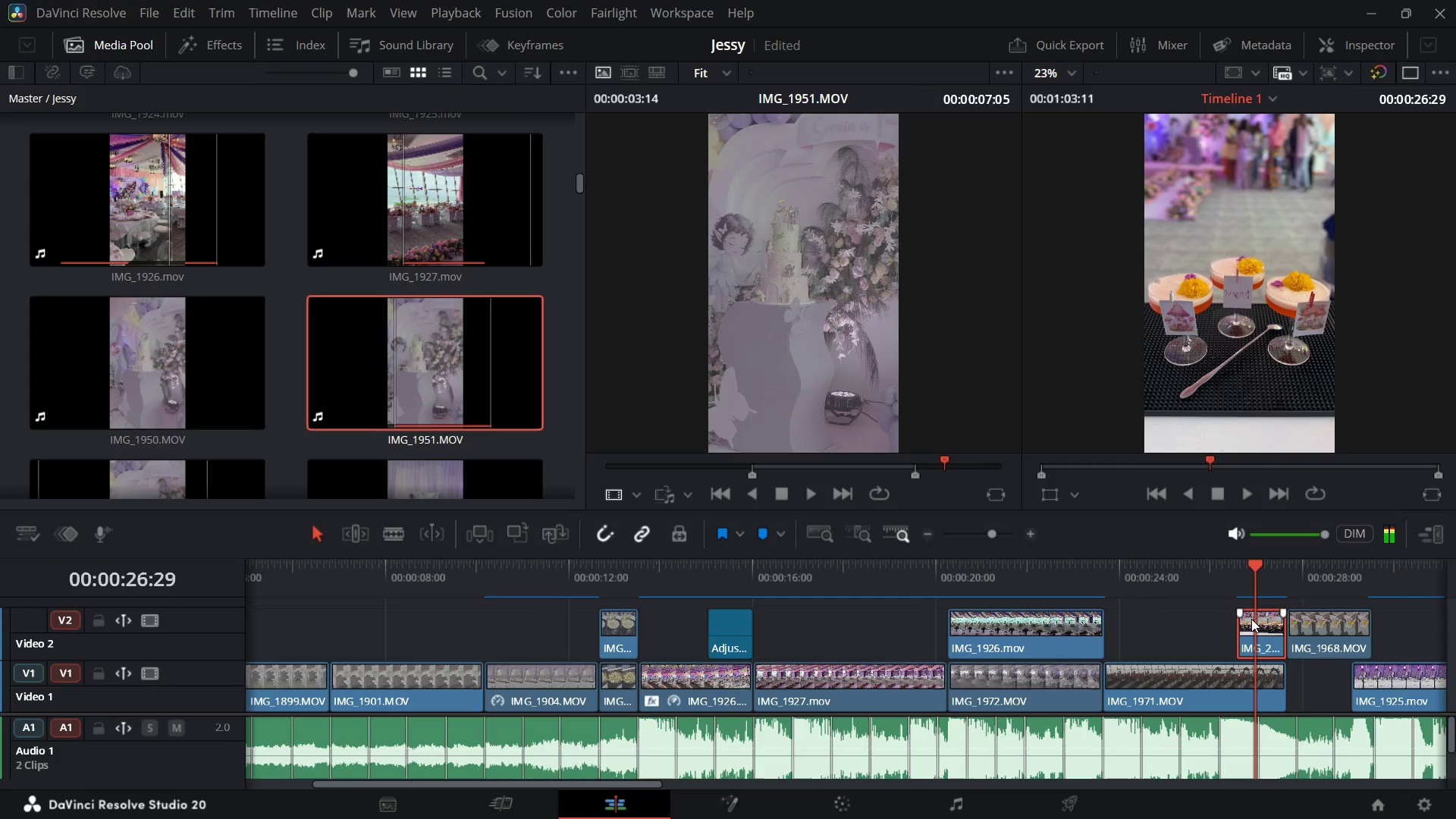 
left_click([1251, 619])
 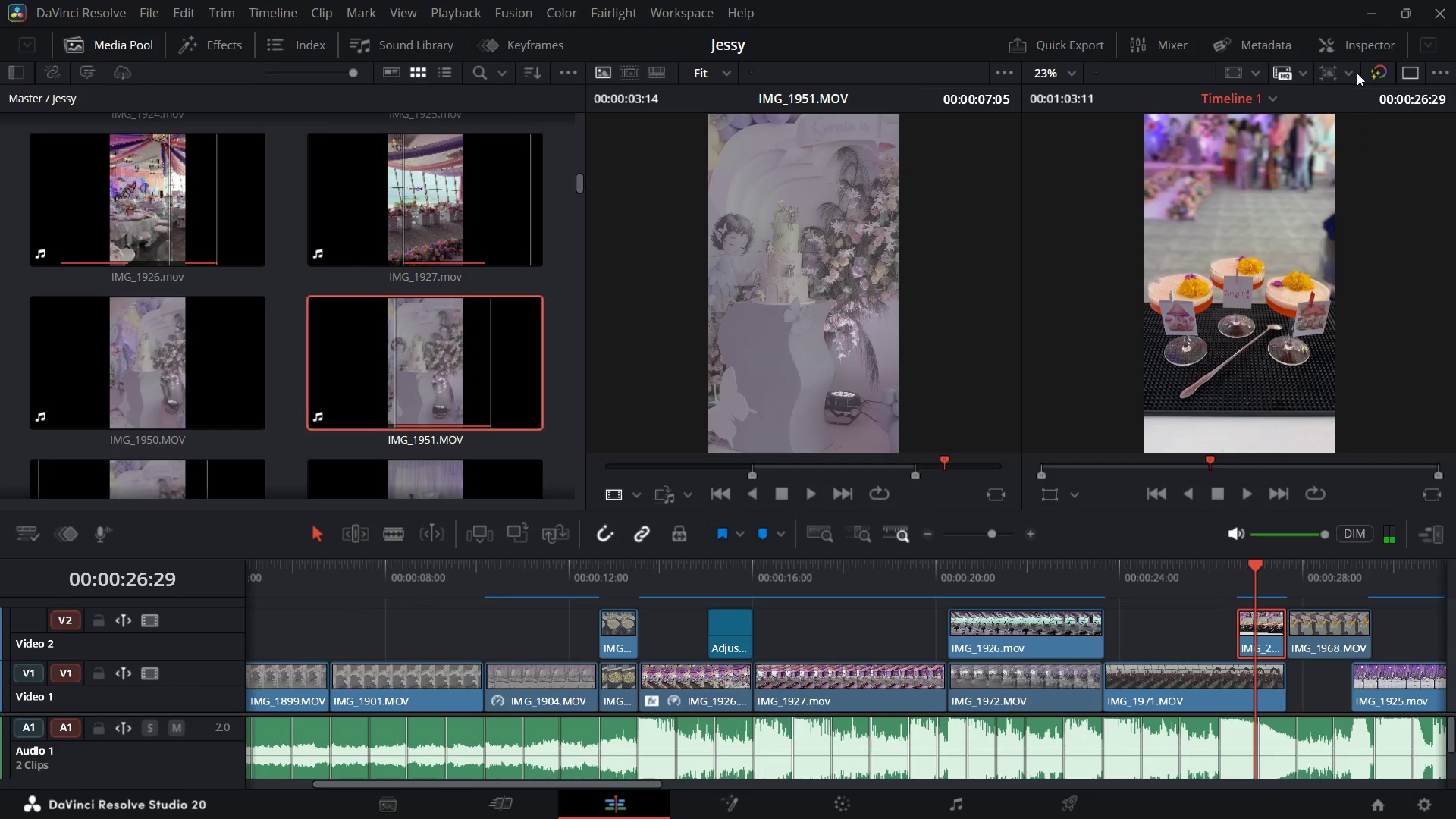 
left_click([1357, 42])
 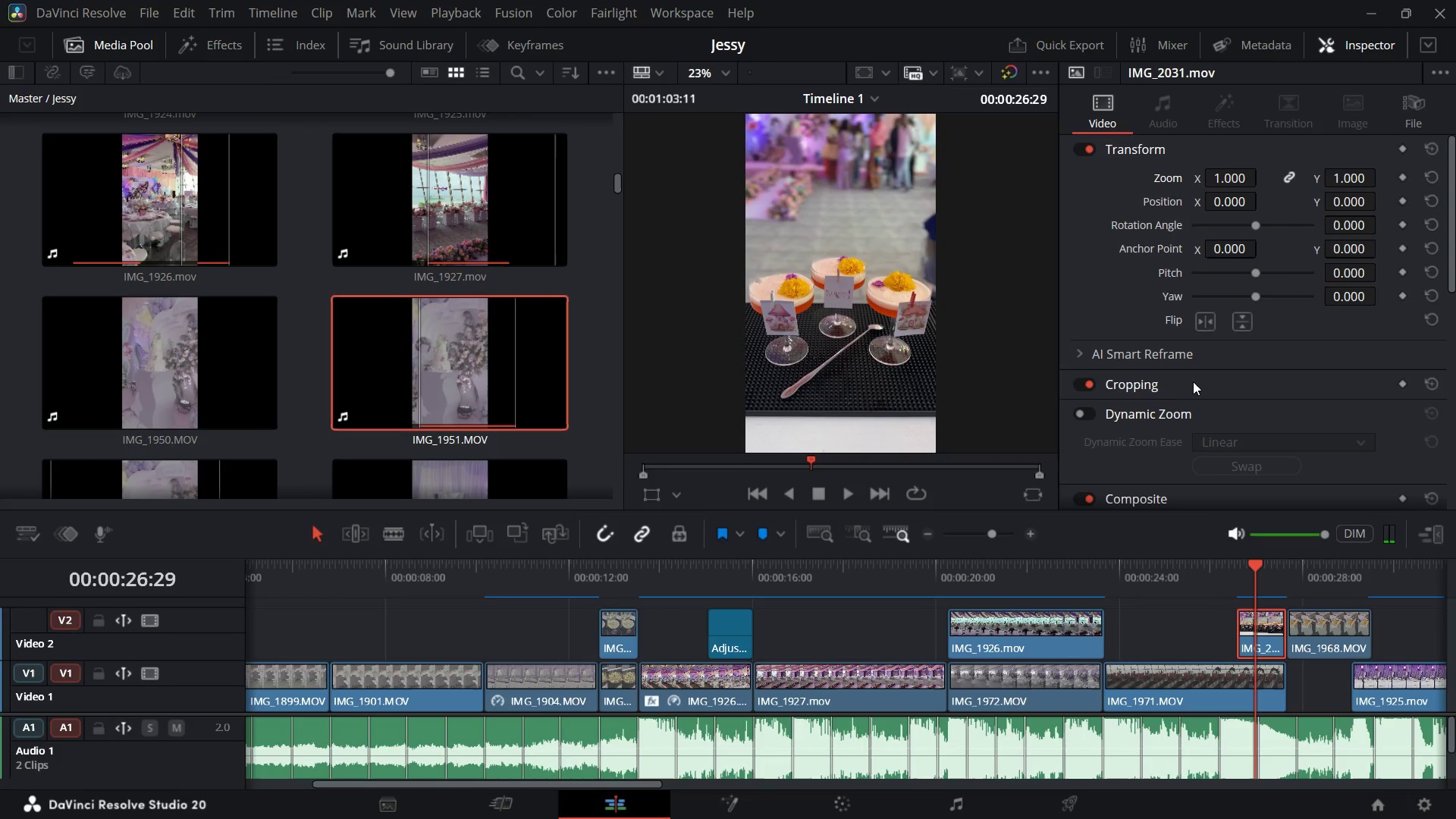 
scroll: coordinate [1205, 417], scroll_direction: down, amount: 5.0
 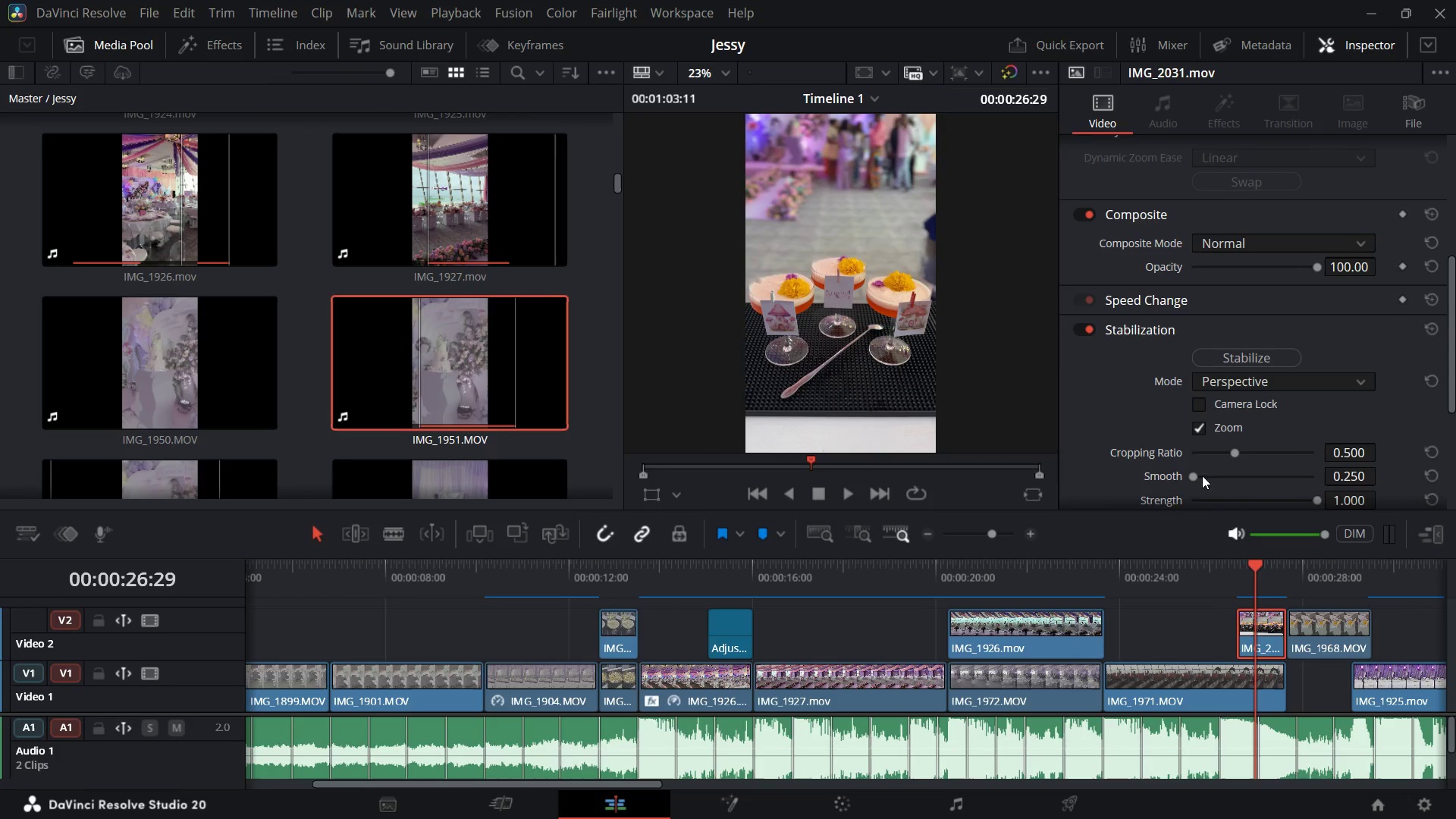 
left_click_drag(start_coordinate=[1198, 477], to_coordinate=[1207, 477])
 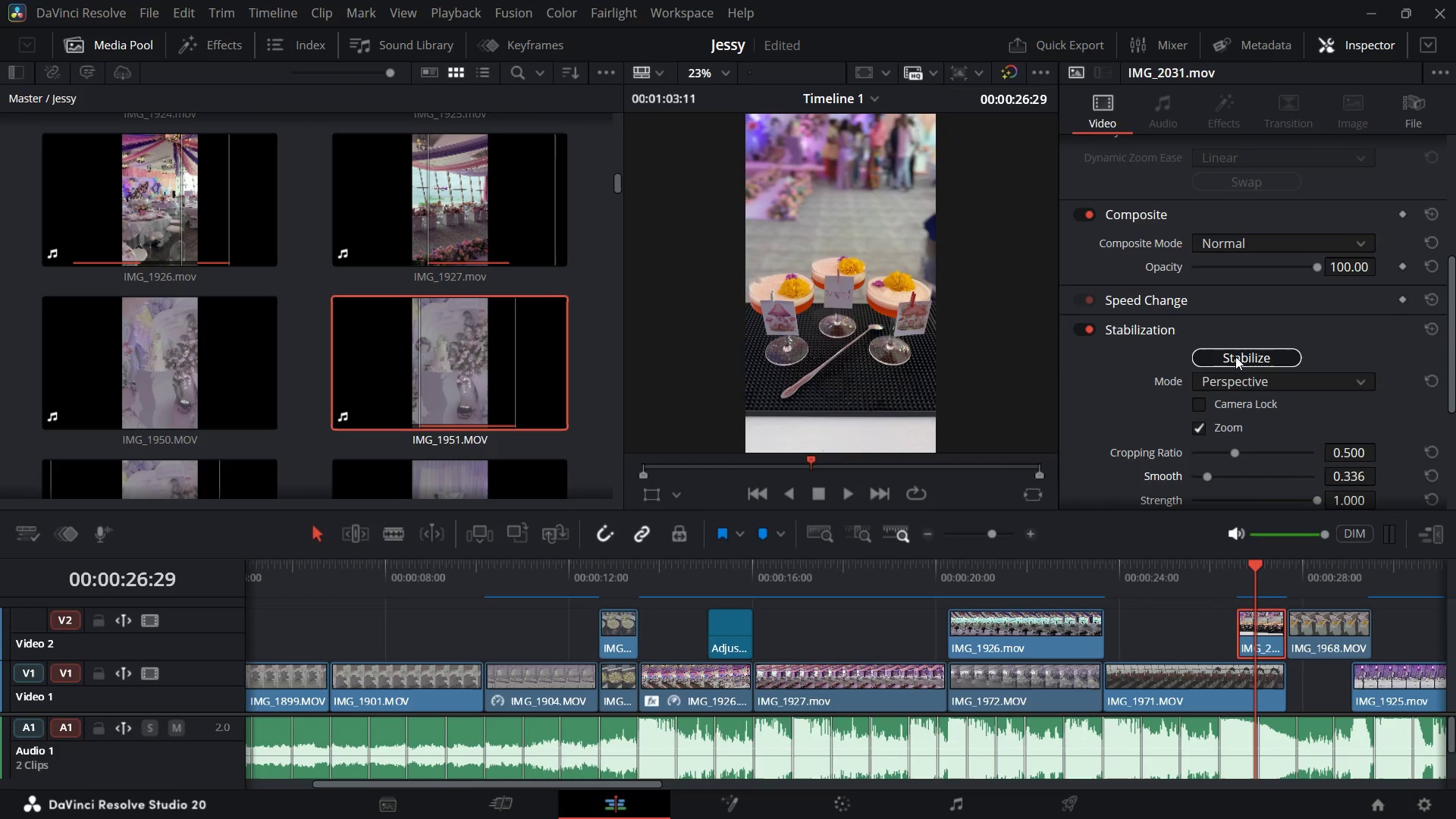 
left_click([1235, 356])
 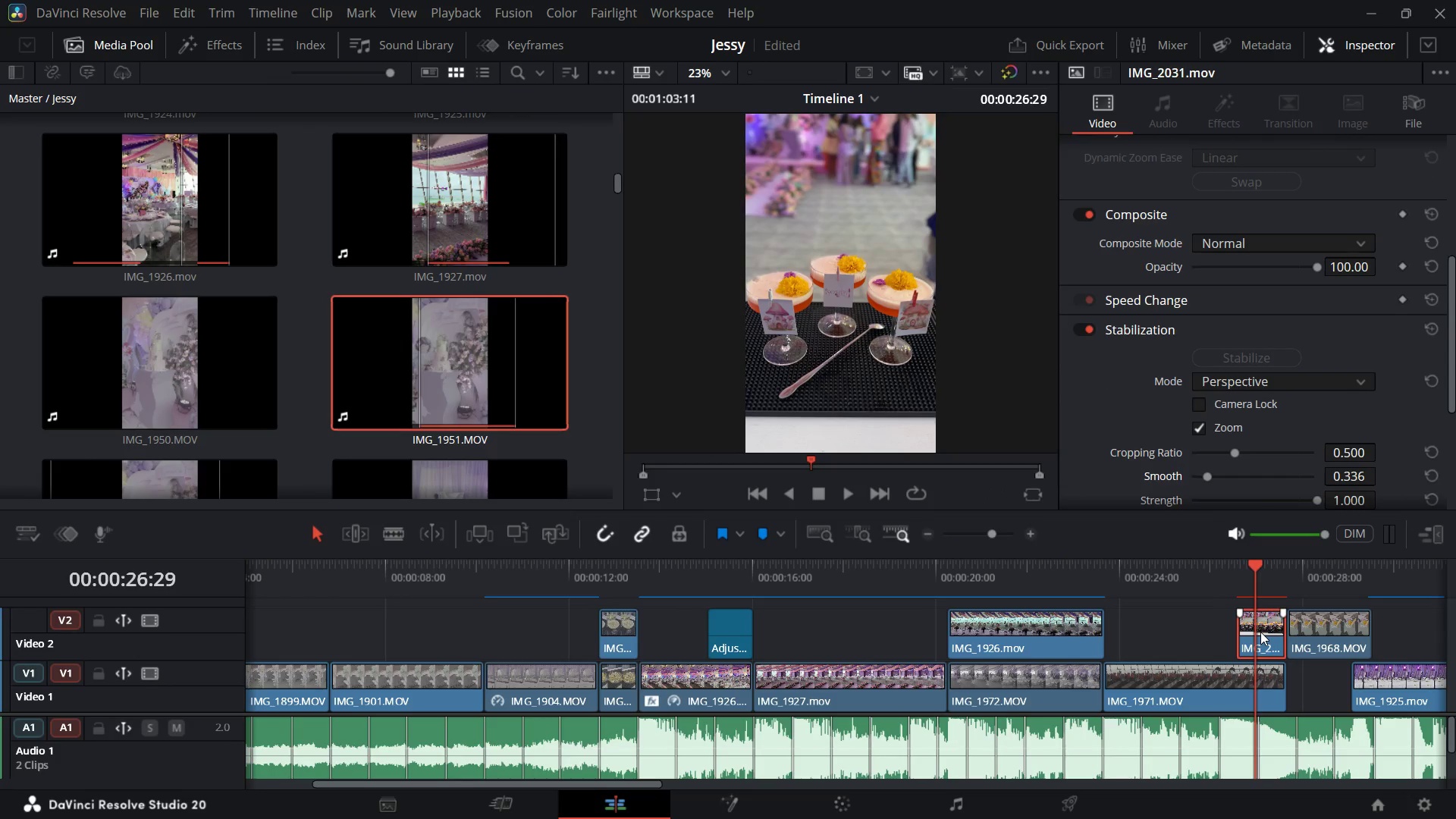 
left_click_drag(start_coordinate=[1260, 620], to_coordinate=[1175, 632])
 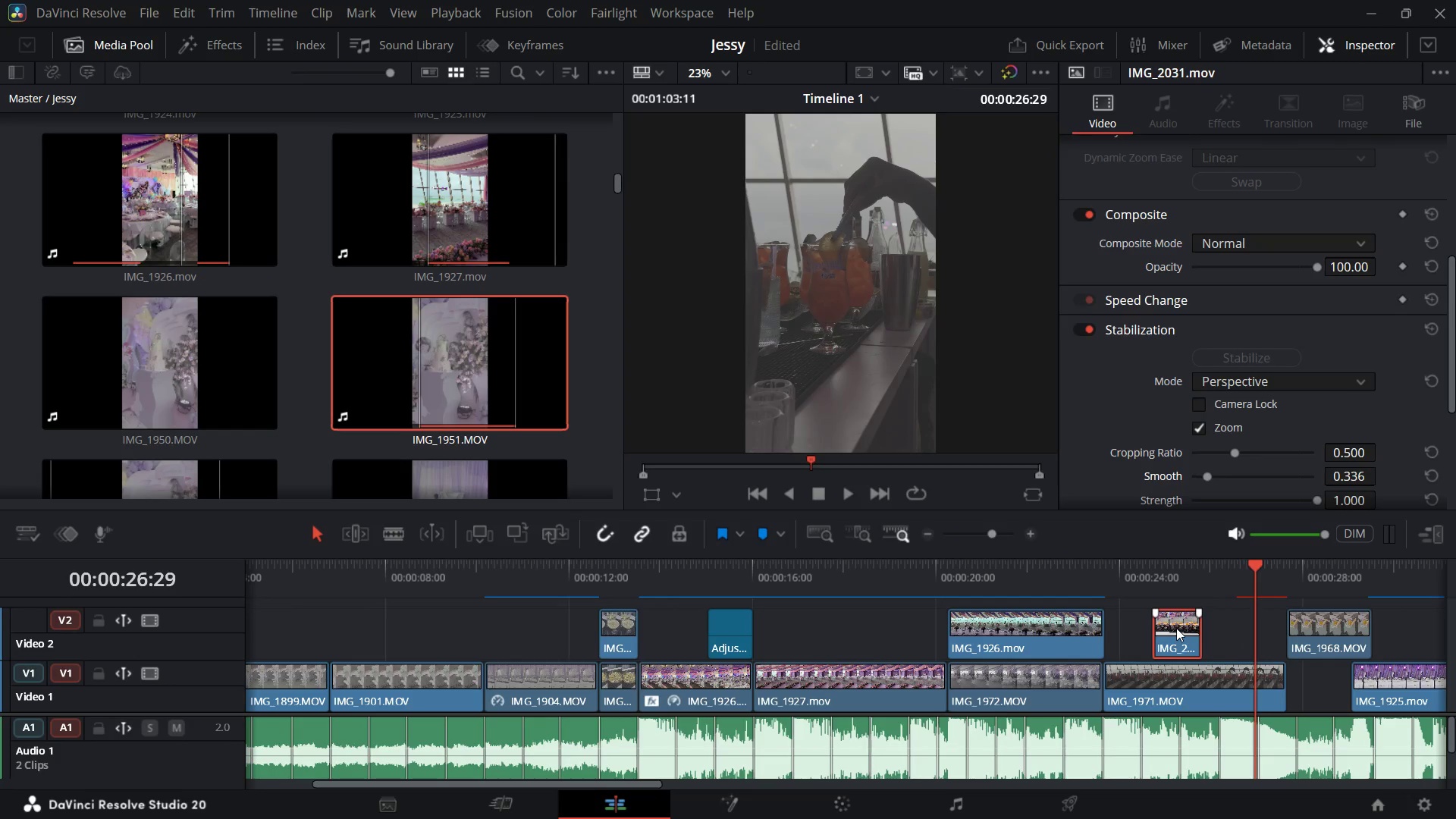 
key(Control+R)
 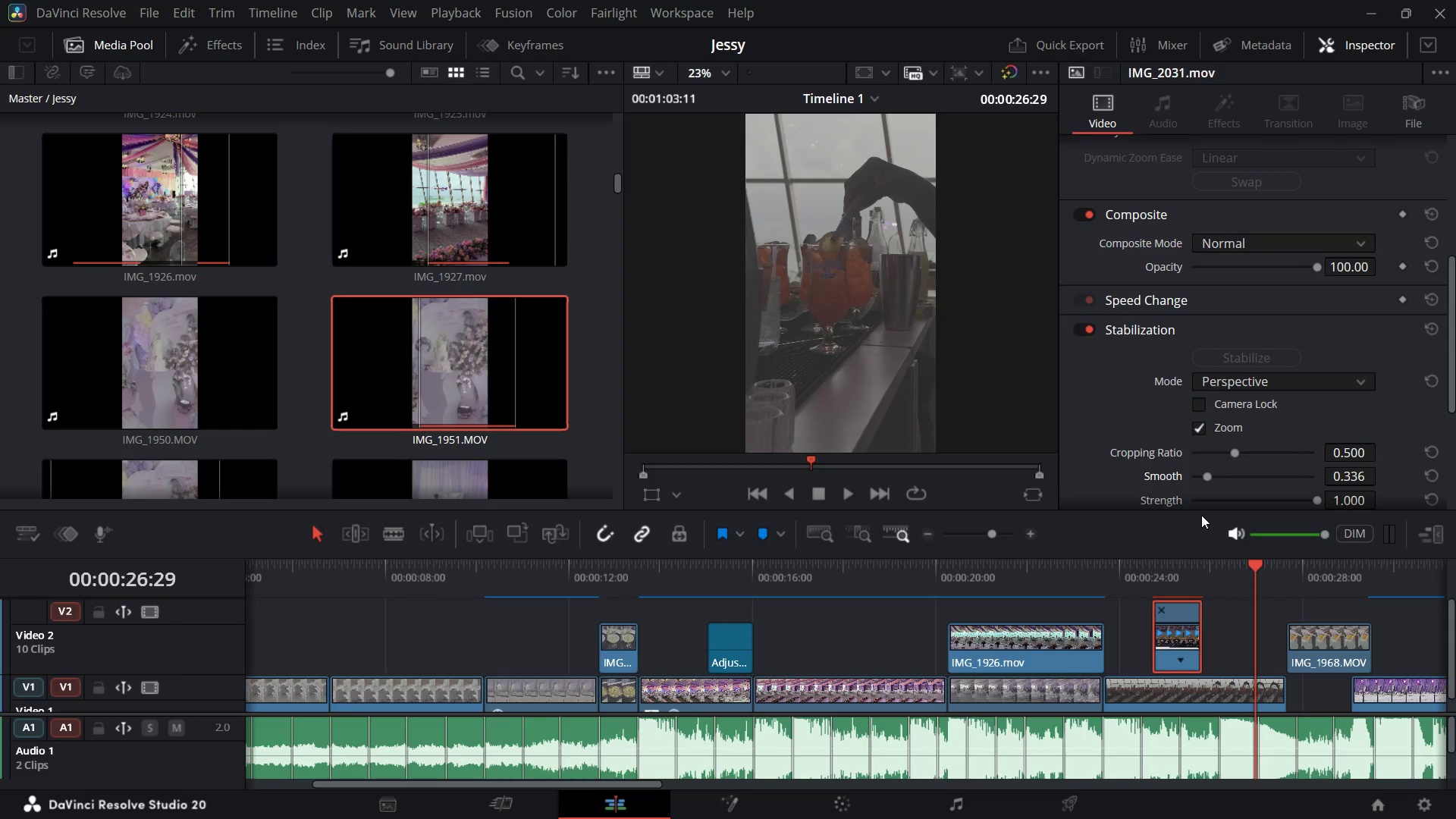 
scroll: coordinate [1103, 434], scroll_direction: down, amount: 7.0
 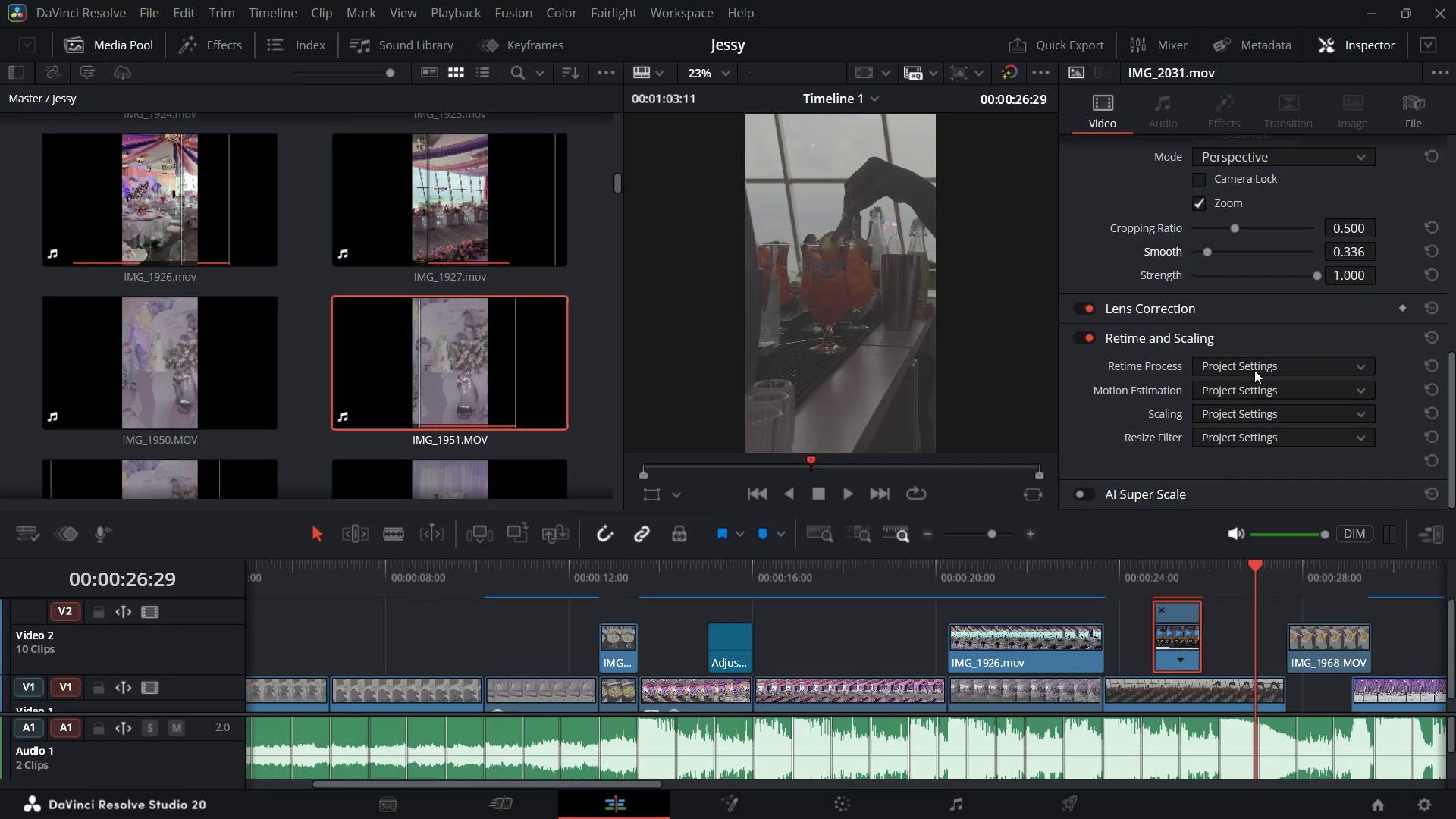 
left_click([1254, 369])
 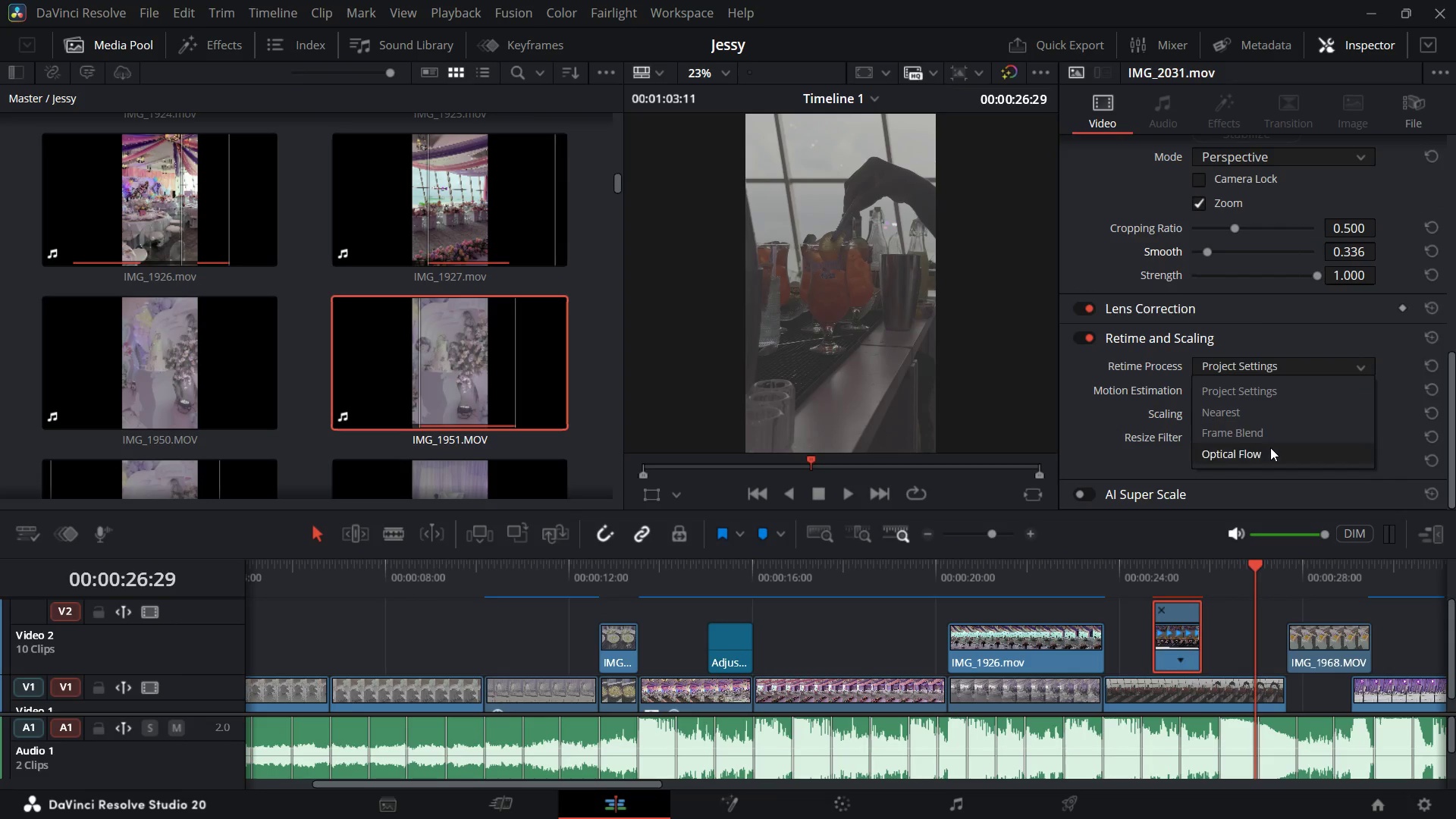 
left_click([1270, 448])
 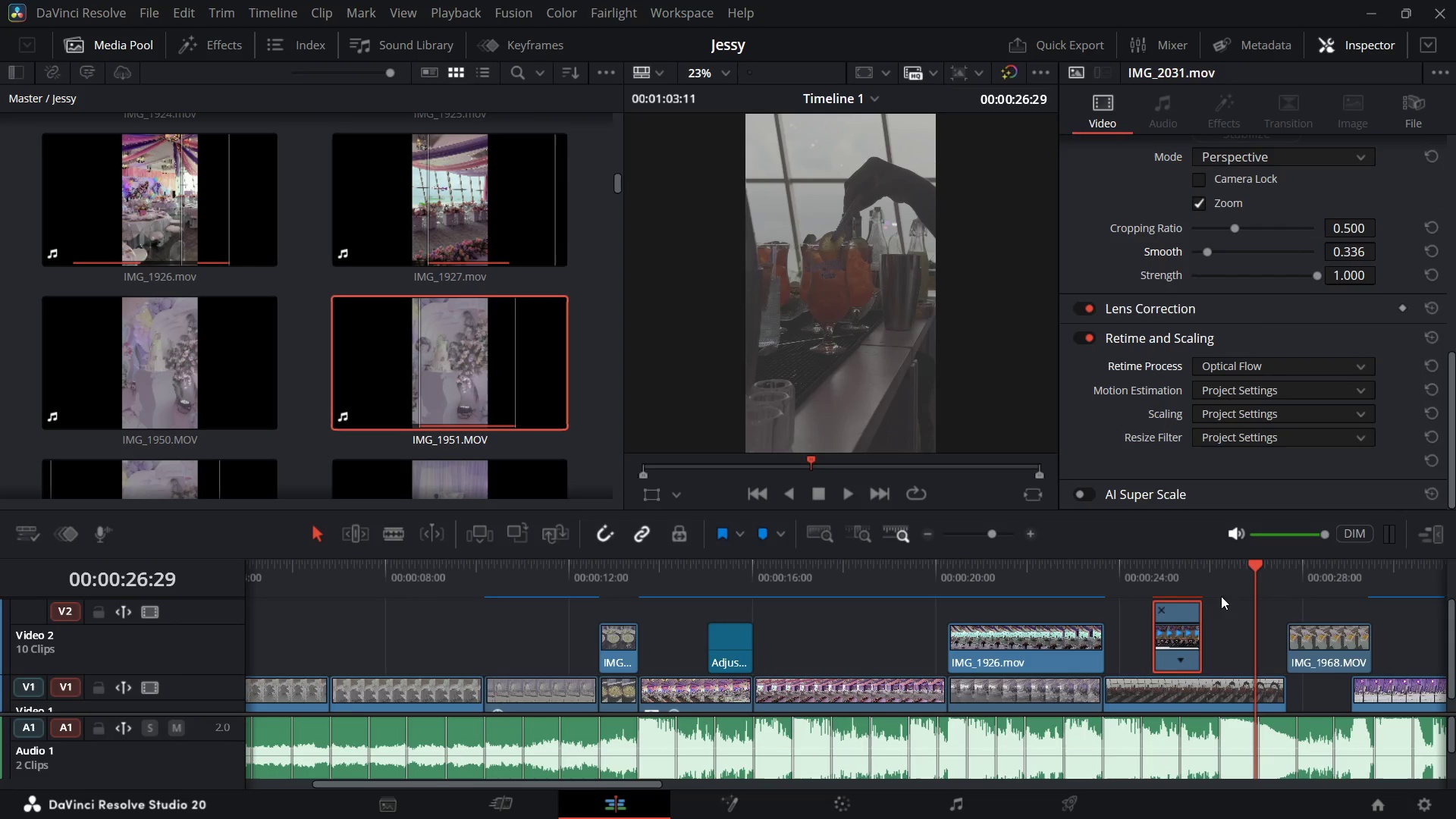 
mouse_move([1228, 613])
 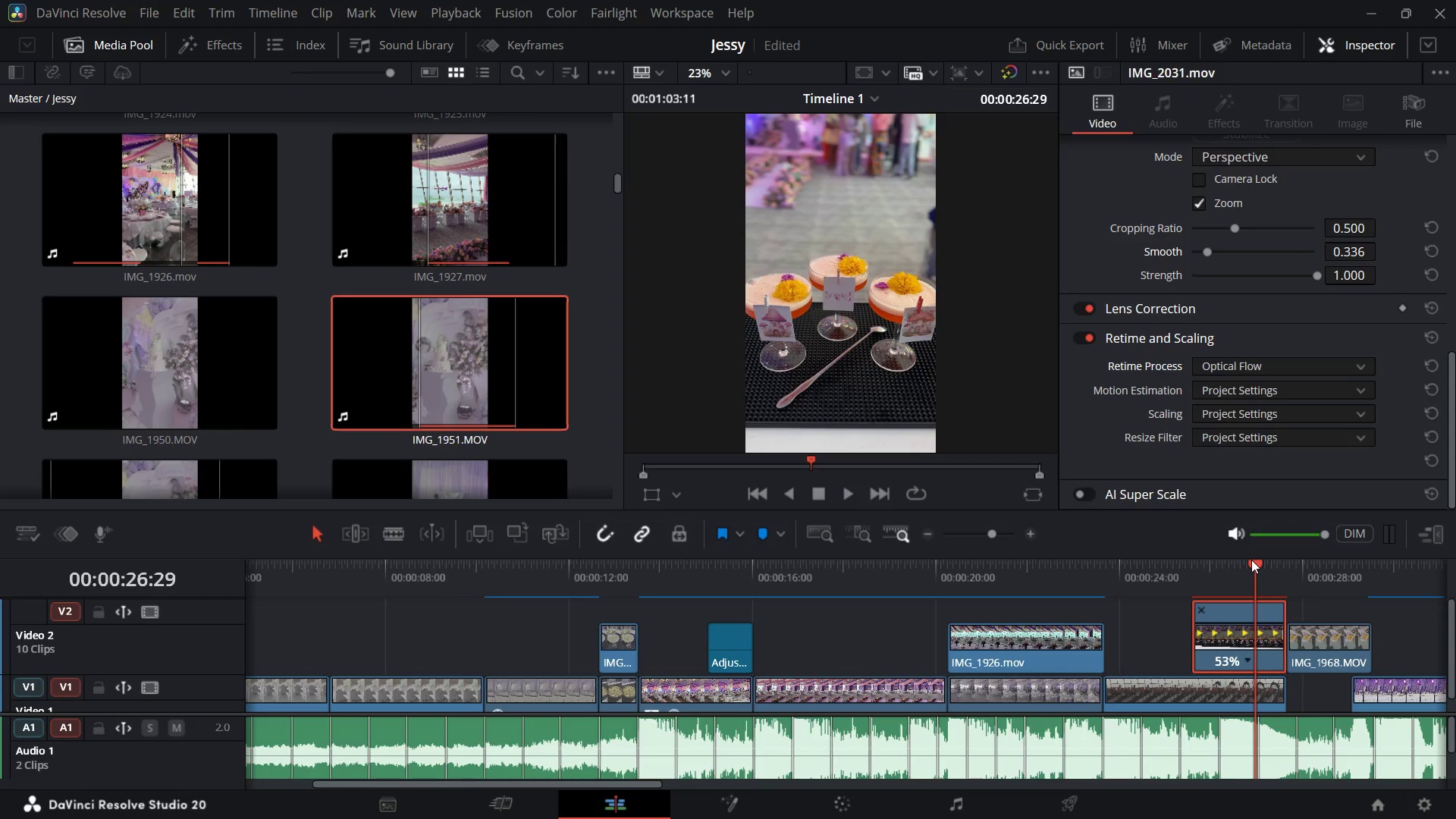 
wait(6.94)
 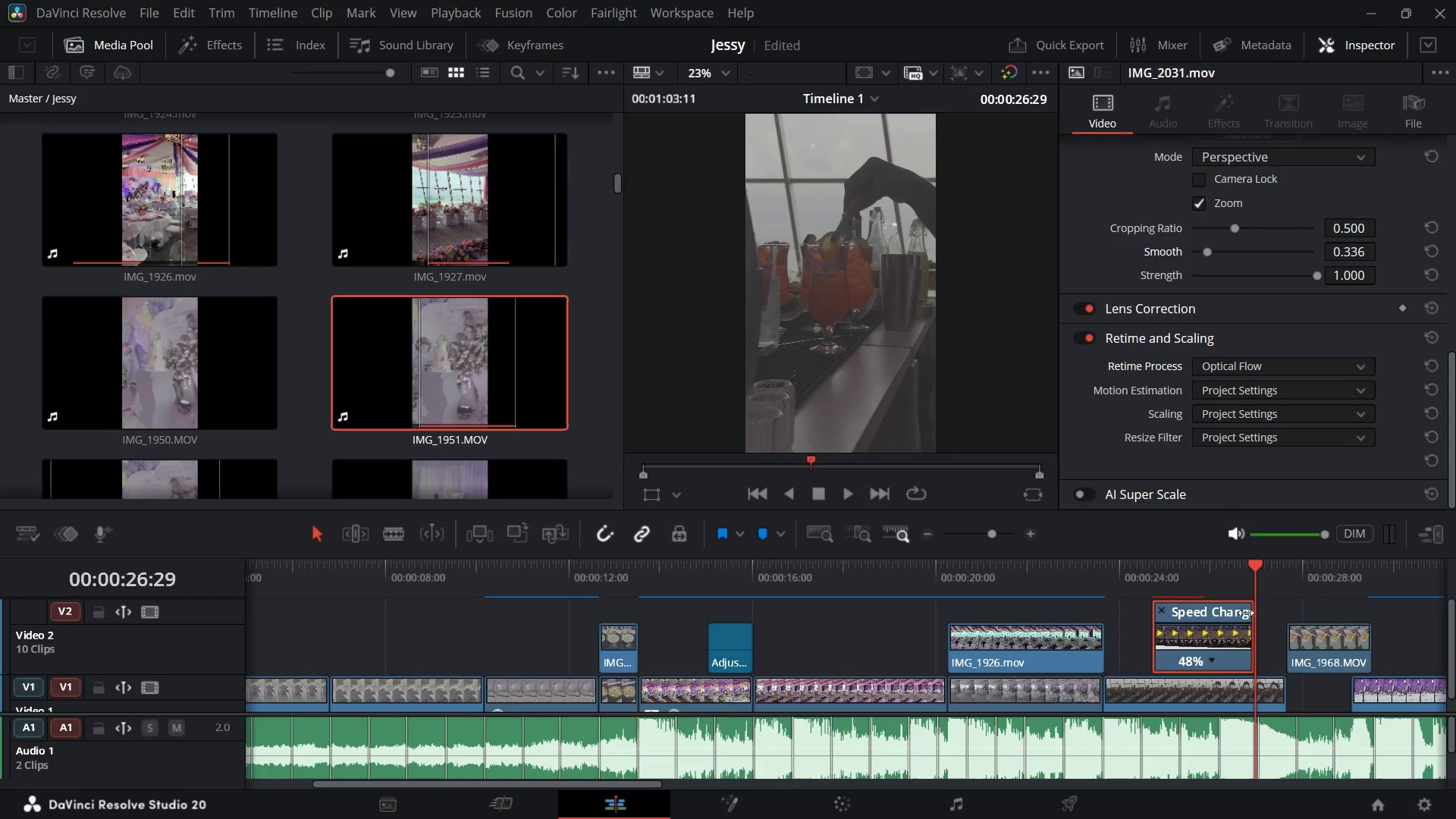 
key(Control+R)
 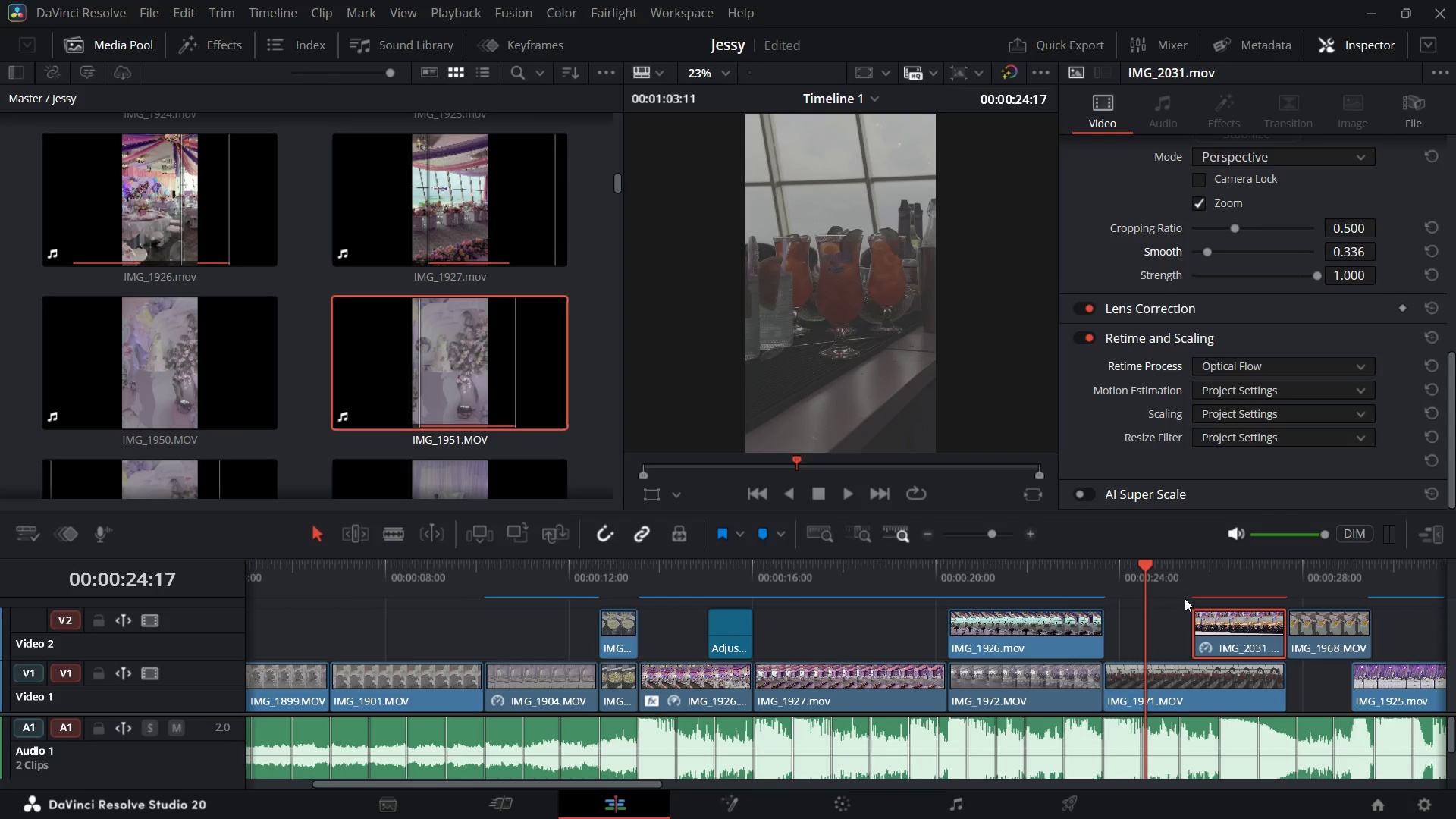 
key(Space)
 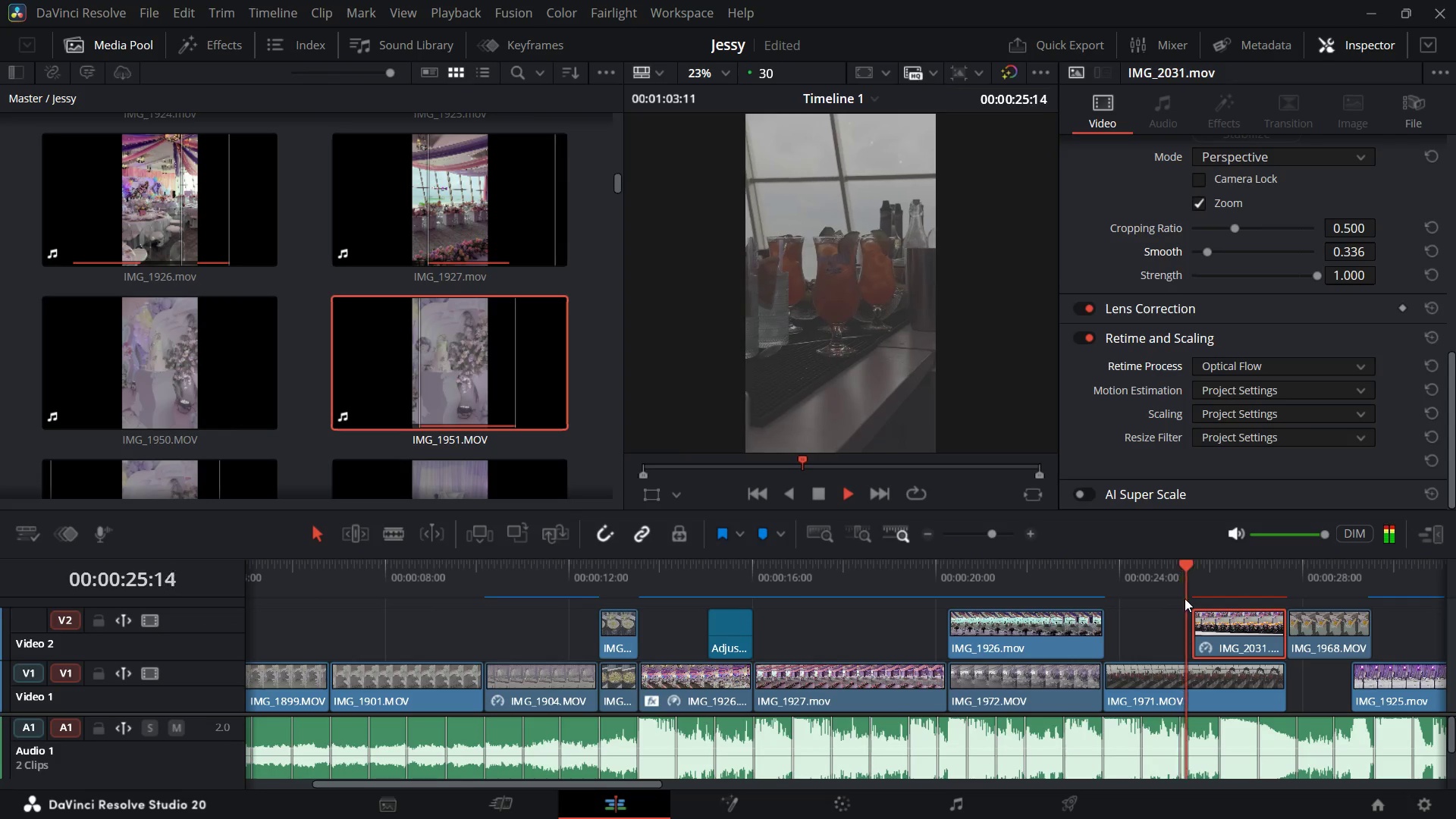 
key(Space)
 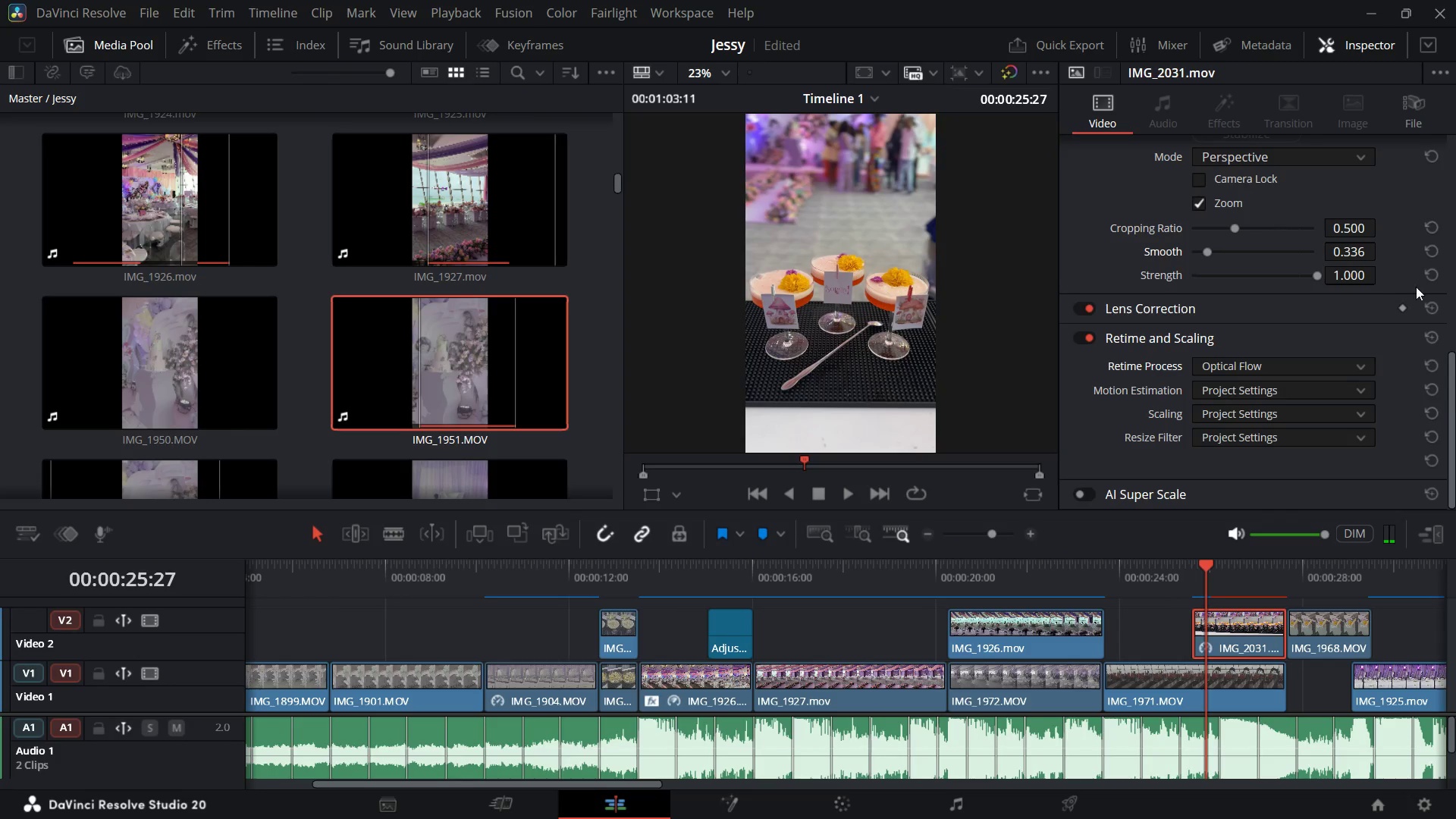 
wait(5.42)
 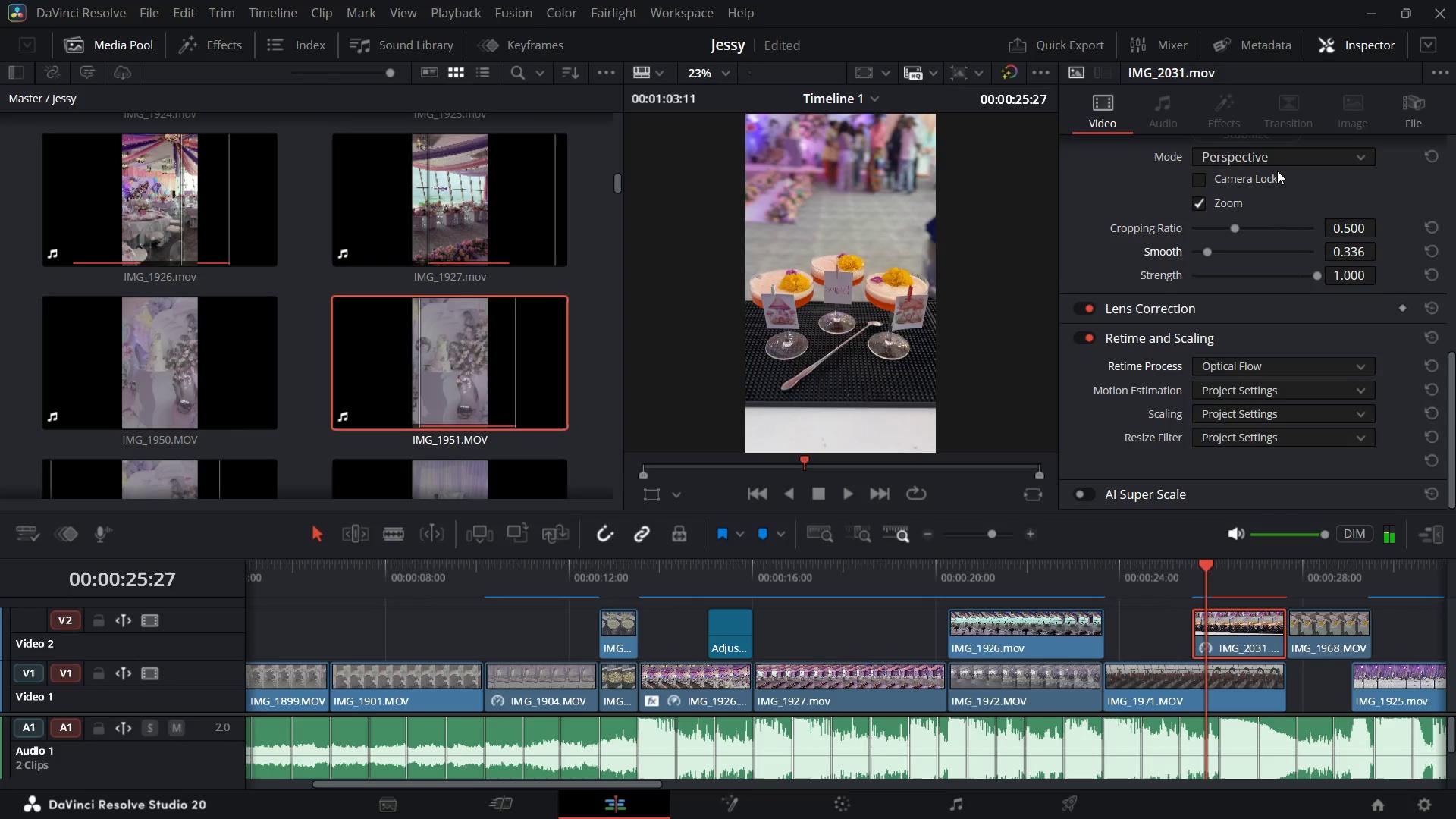 
left_click([1436, 537])
 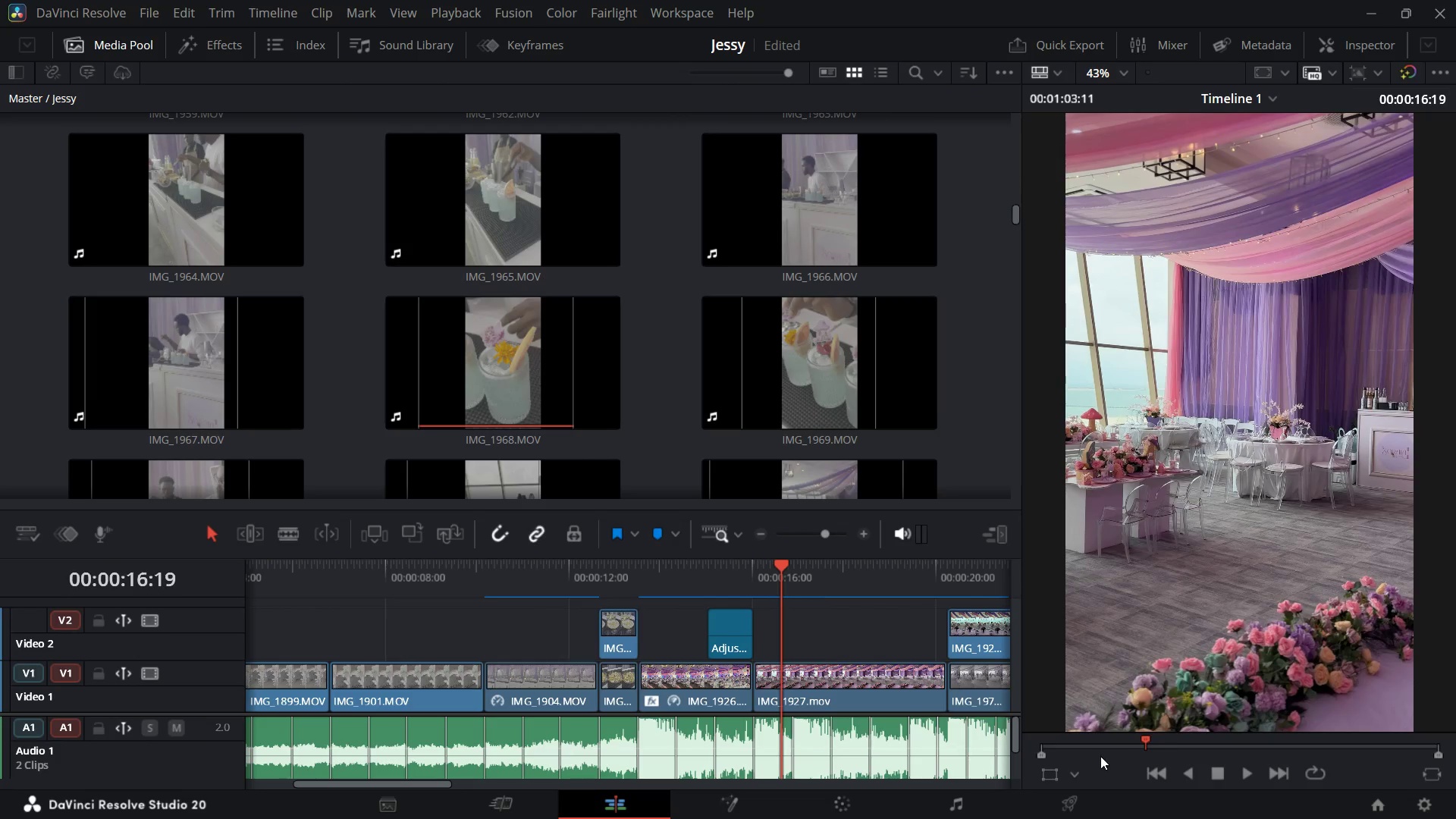 
wait(5.38)
 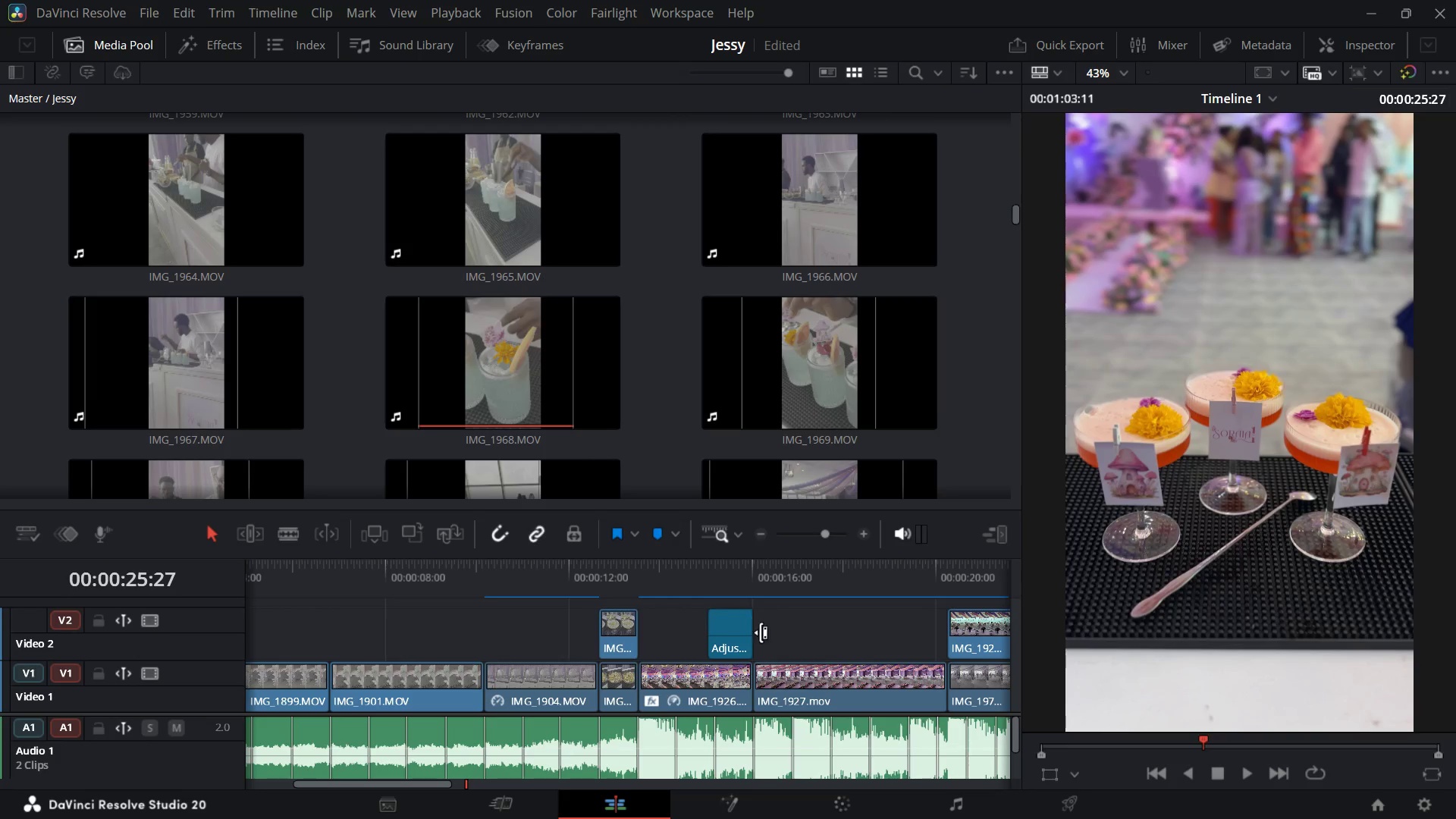 
left_click([996, 535])
 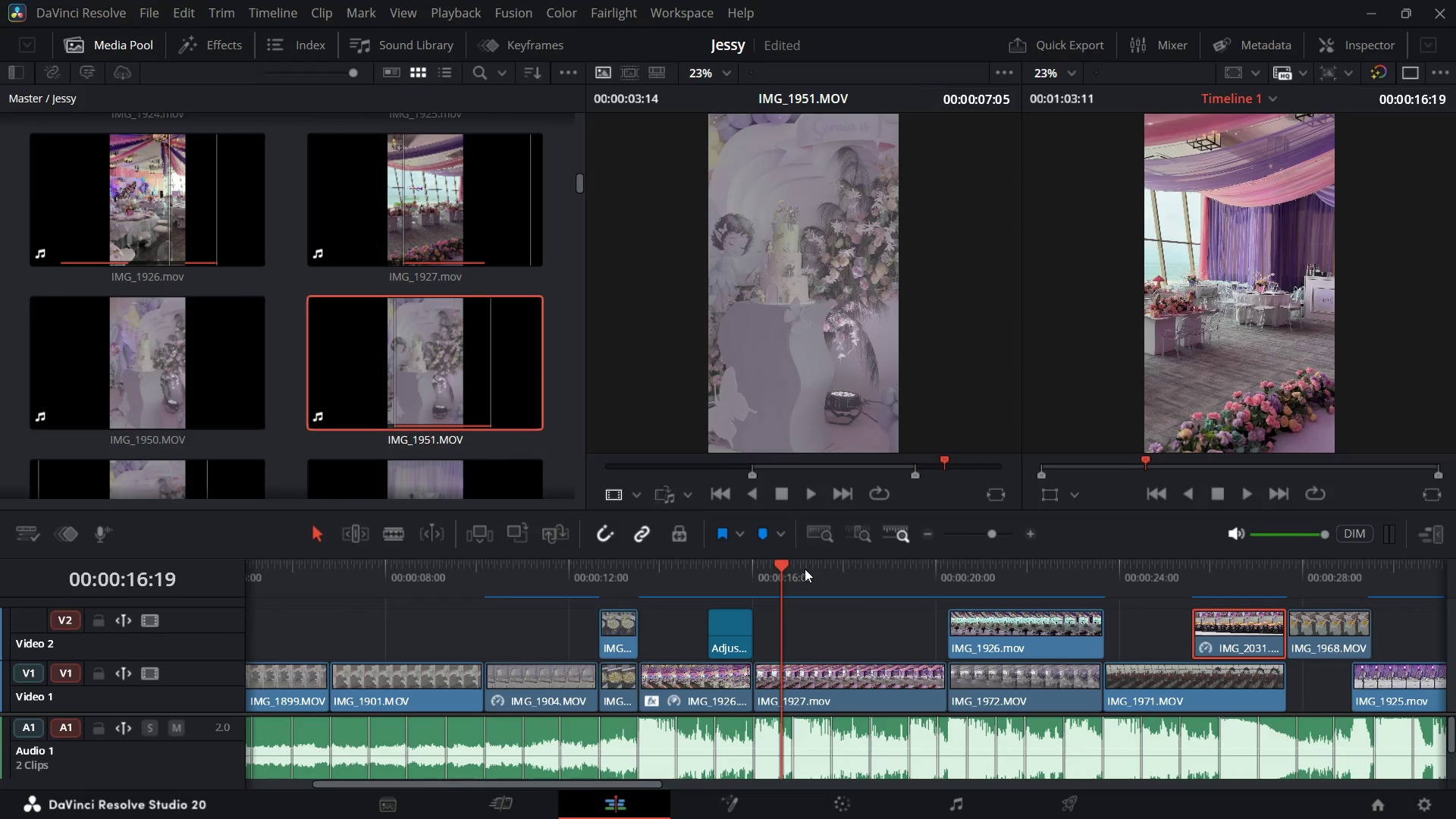 
key(Space)
 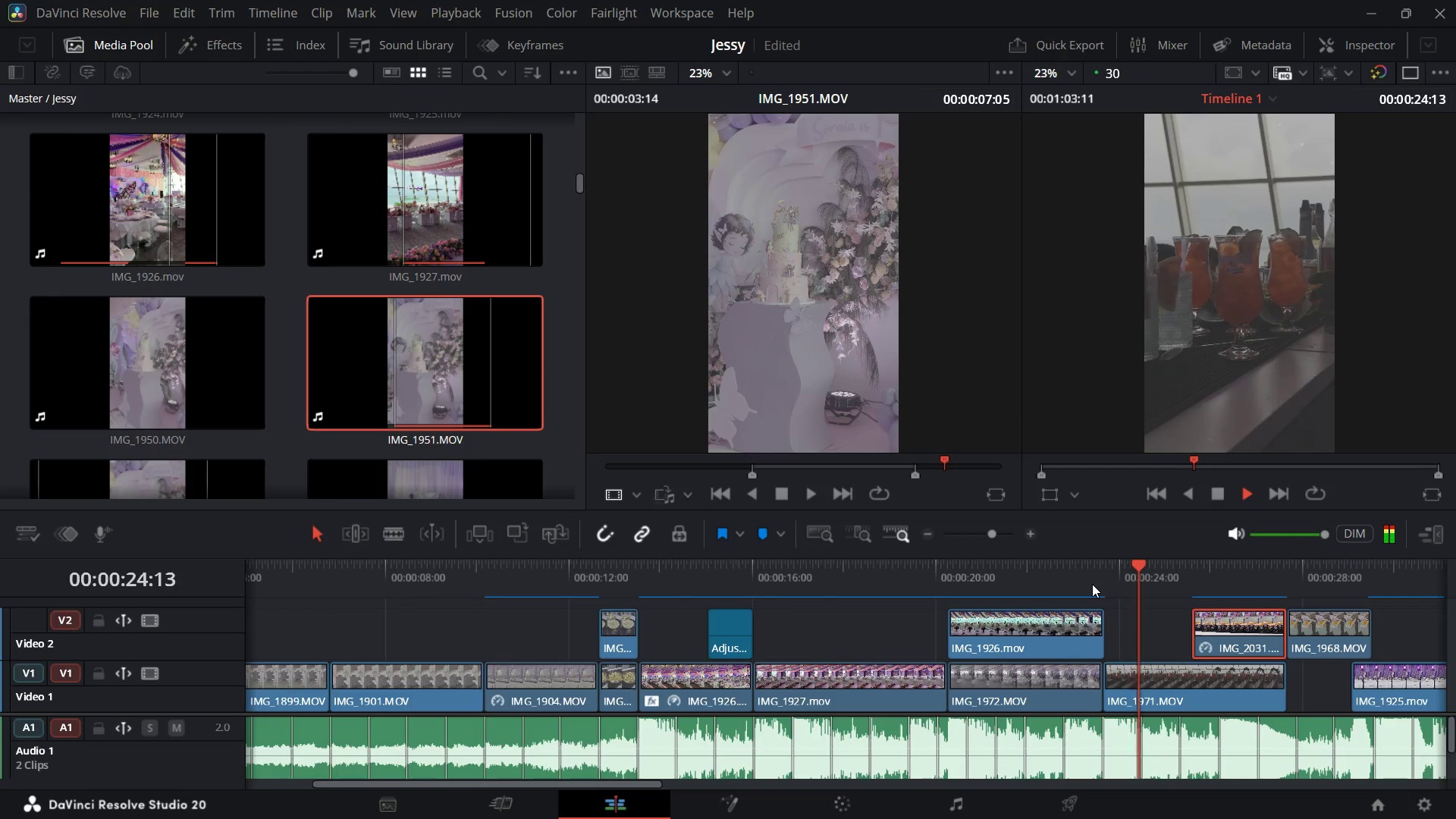 
wait(7.83)
 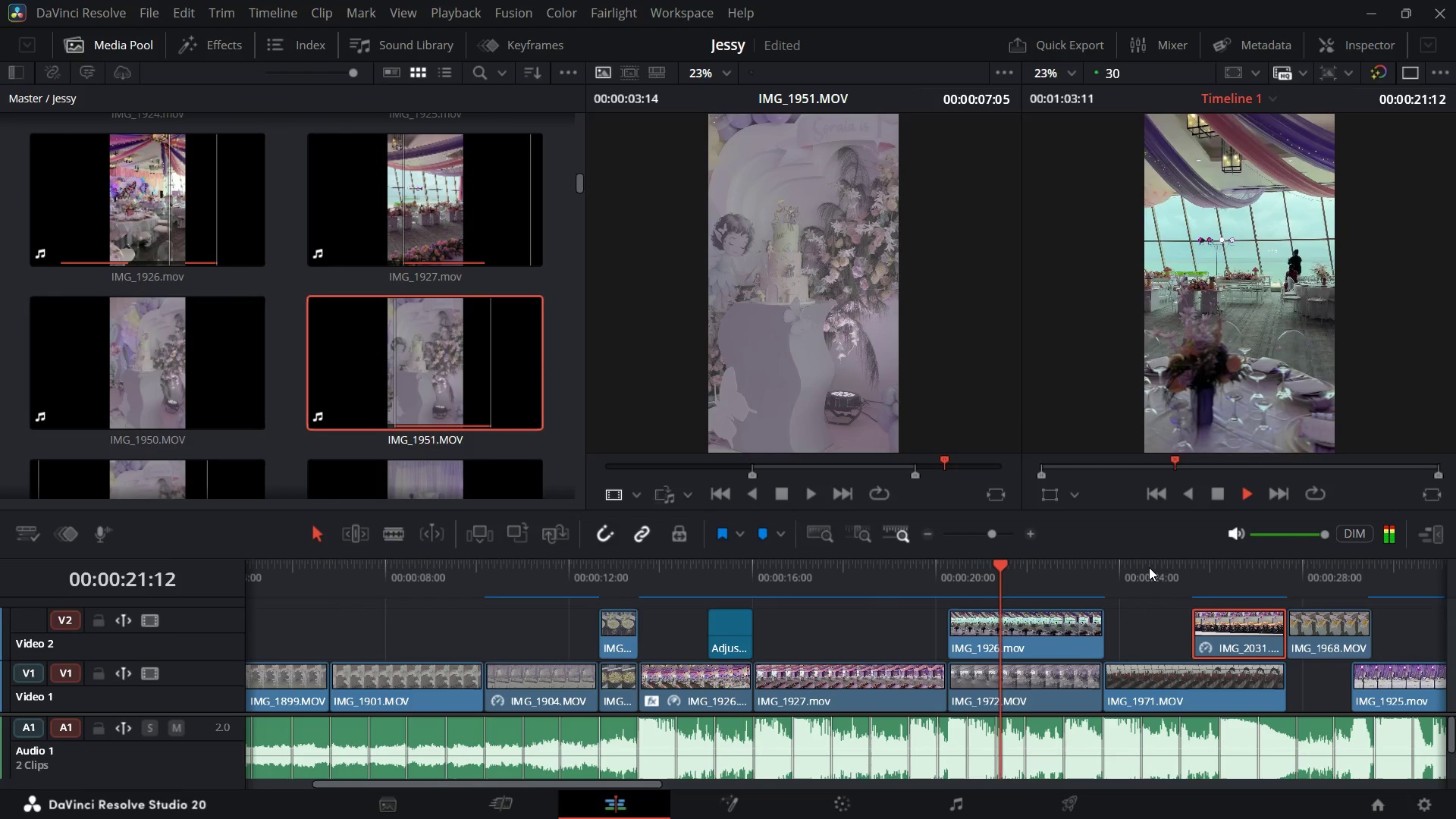 
key(Space)
 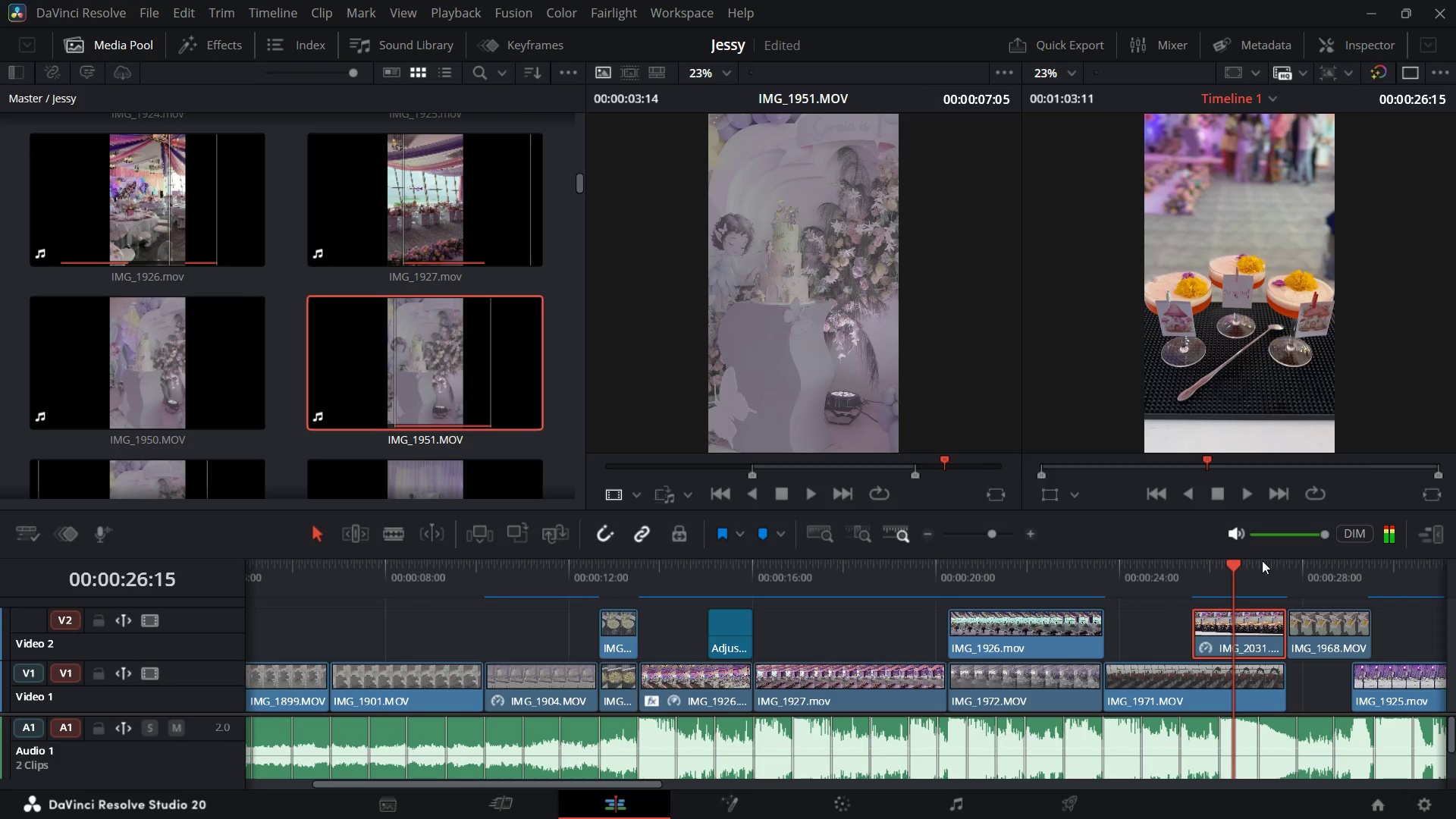 
key(Space)
 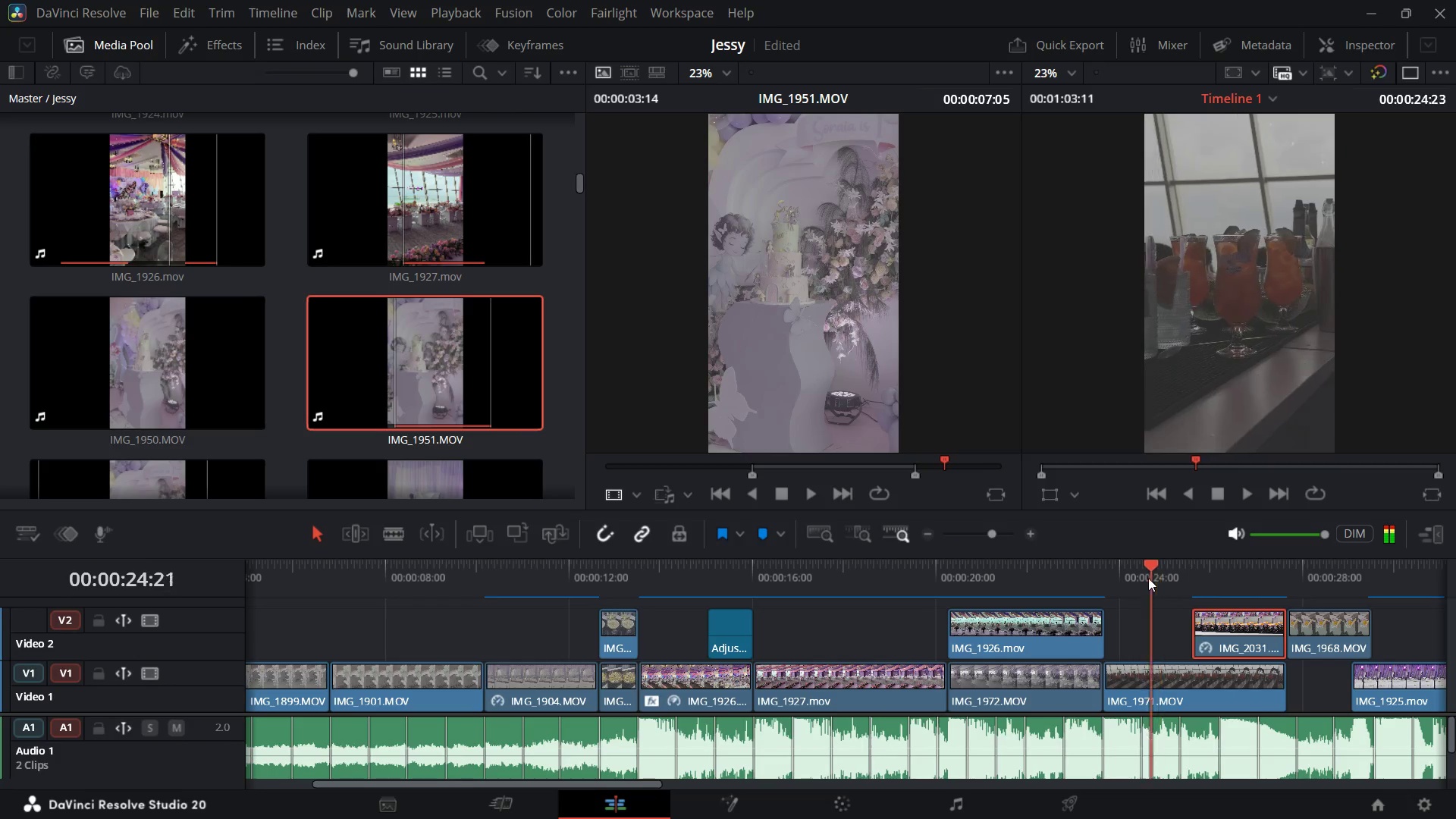 
key(Space)
 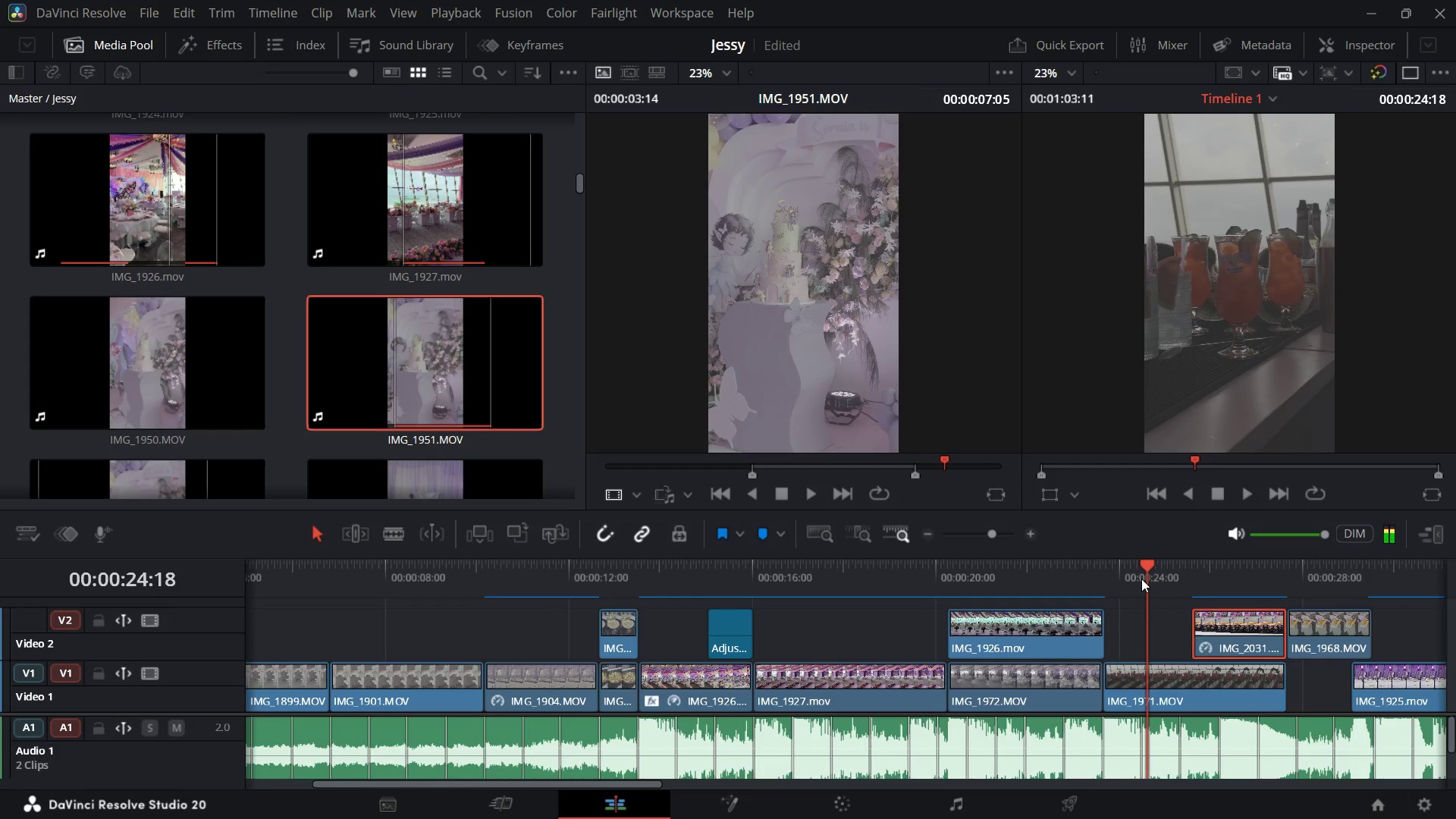 
key(Space)
 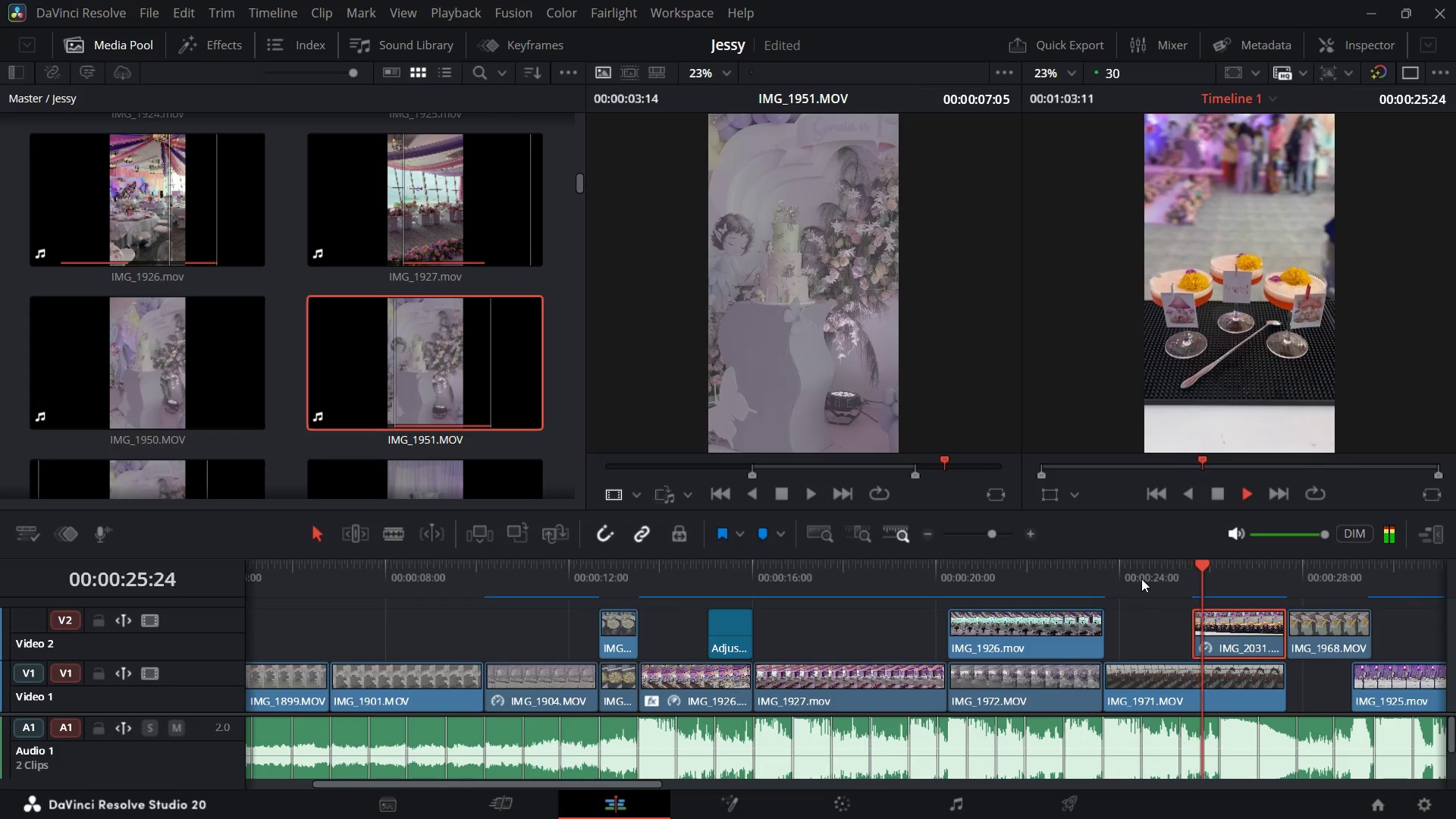 
key(Space)
 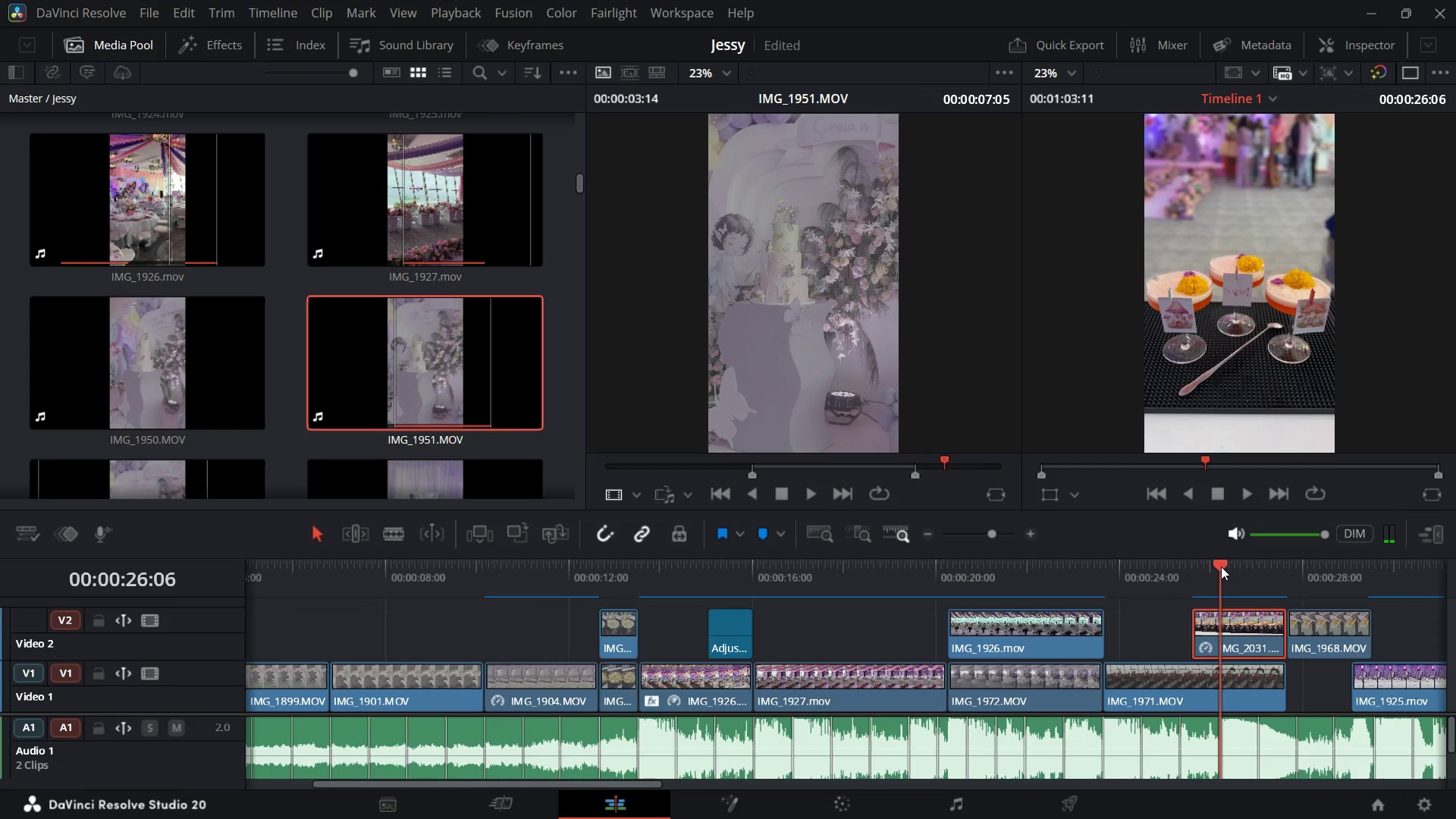 
wait(9.54)
 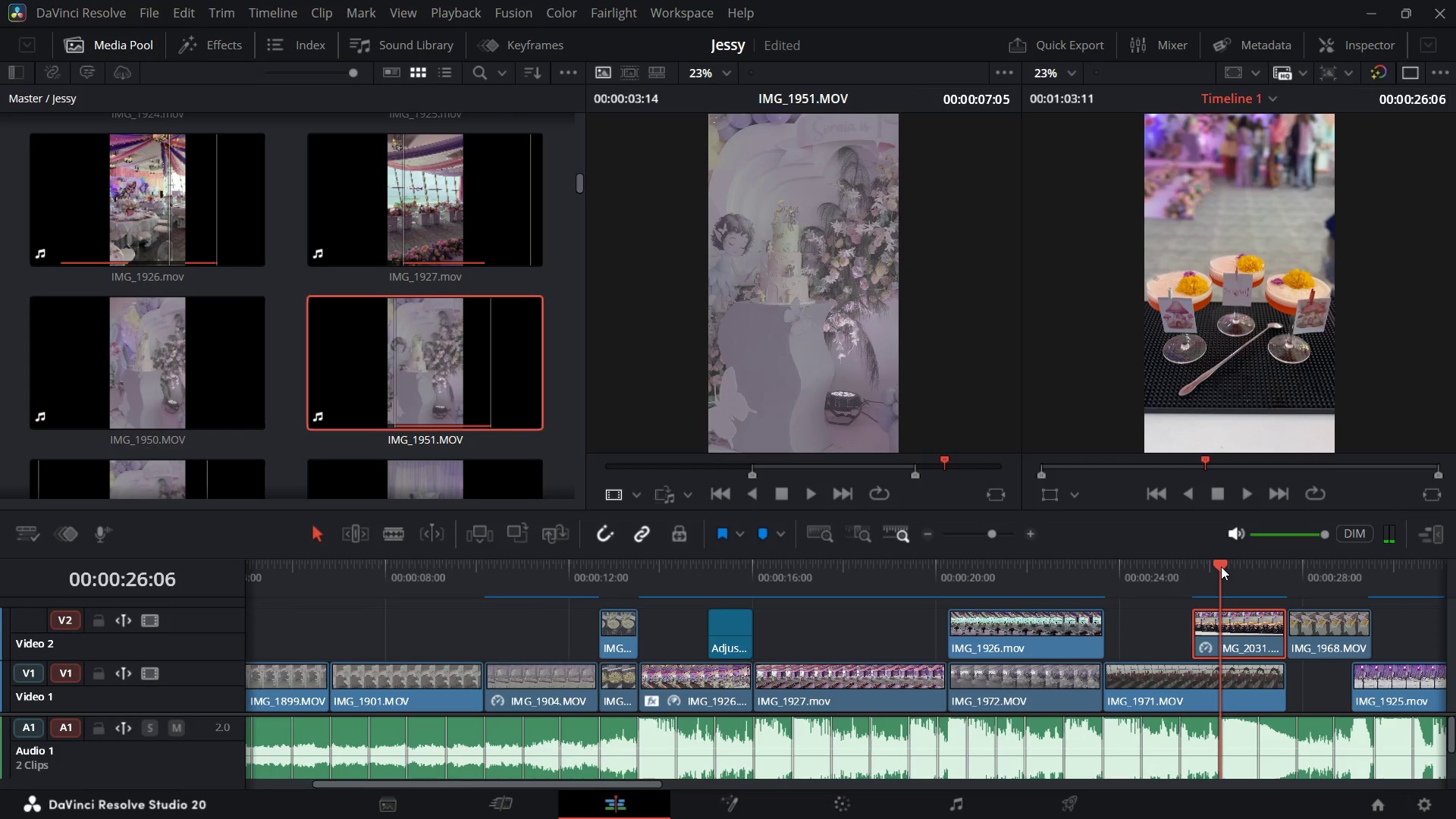 
key(Space)
 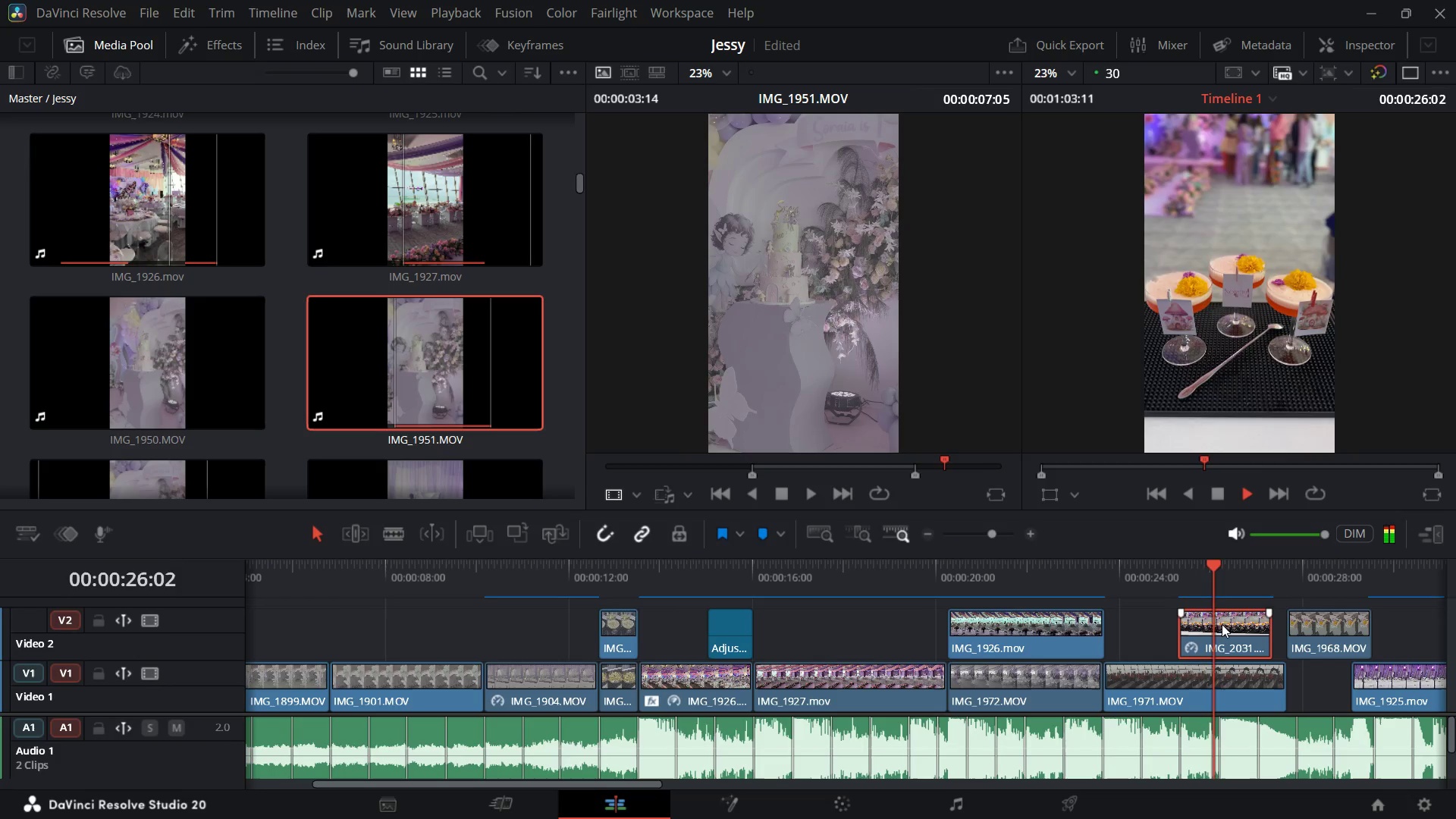 
key(Space)
 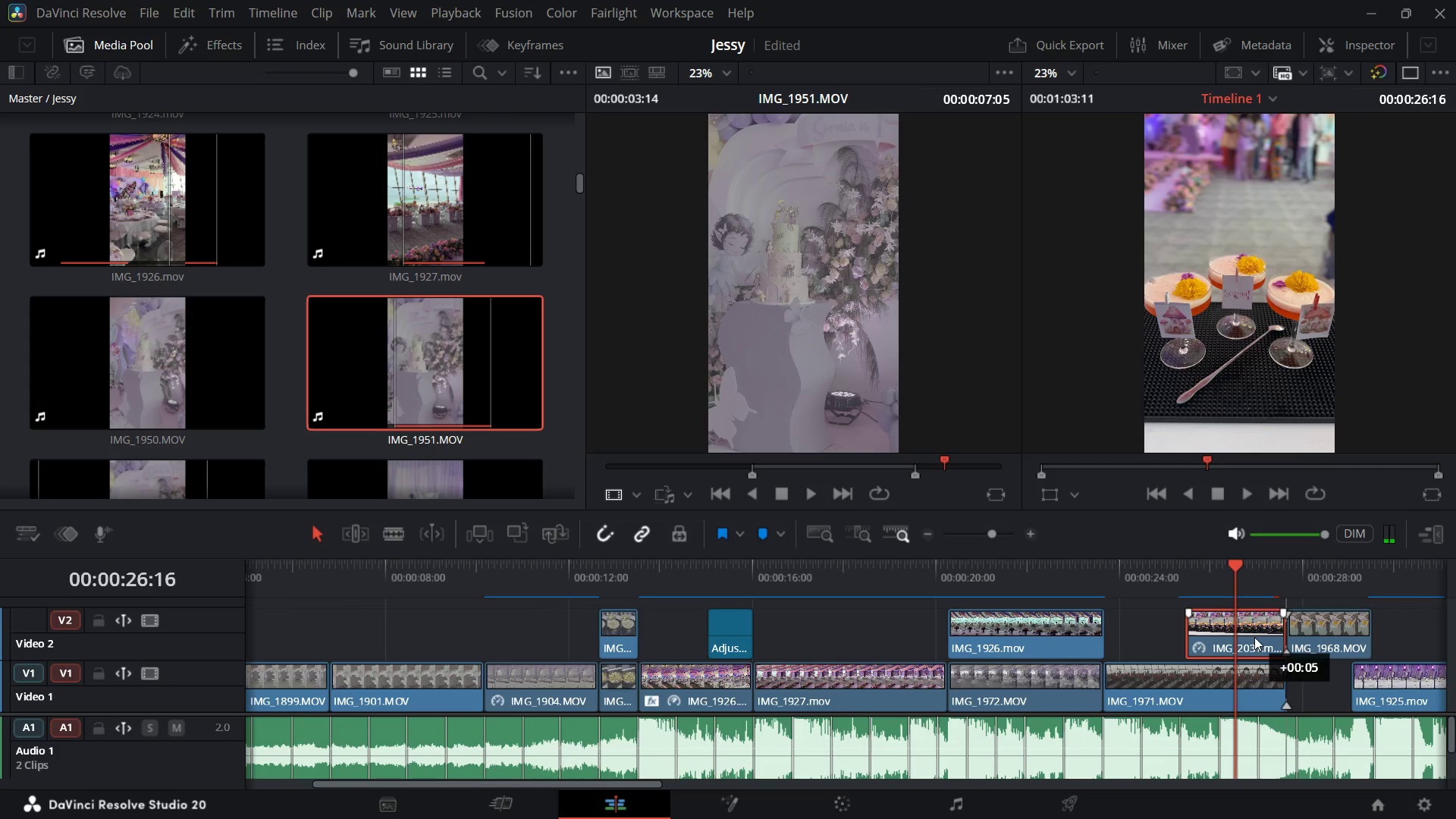 
wait(5.26)
 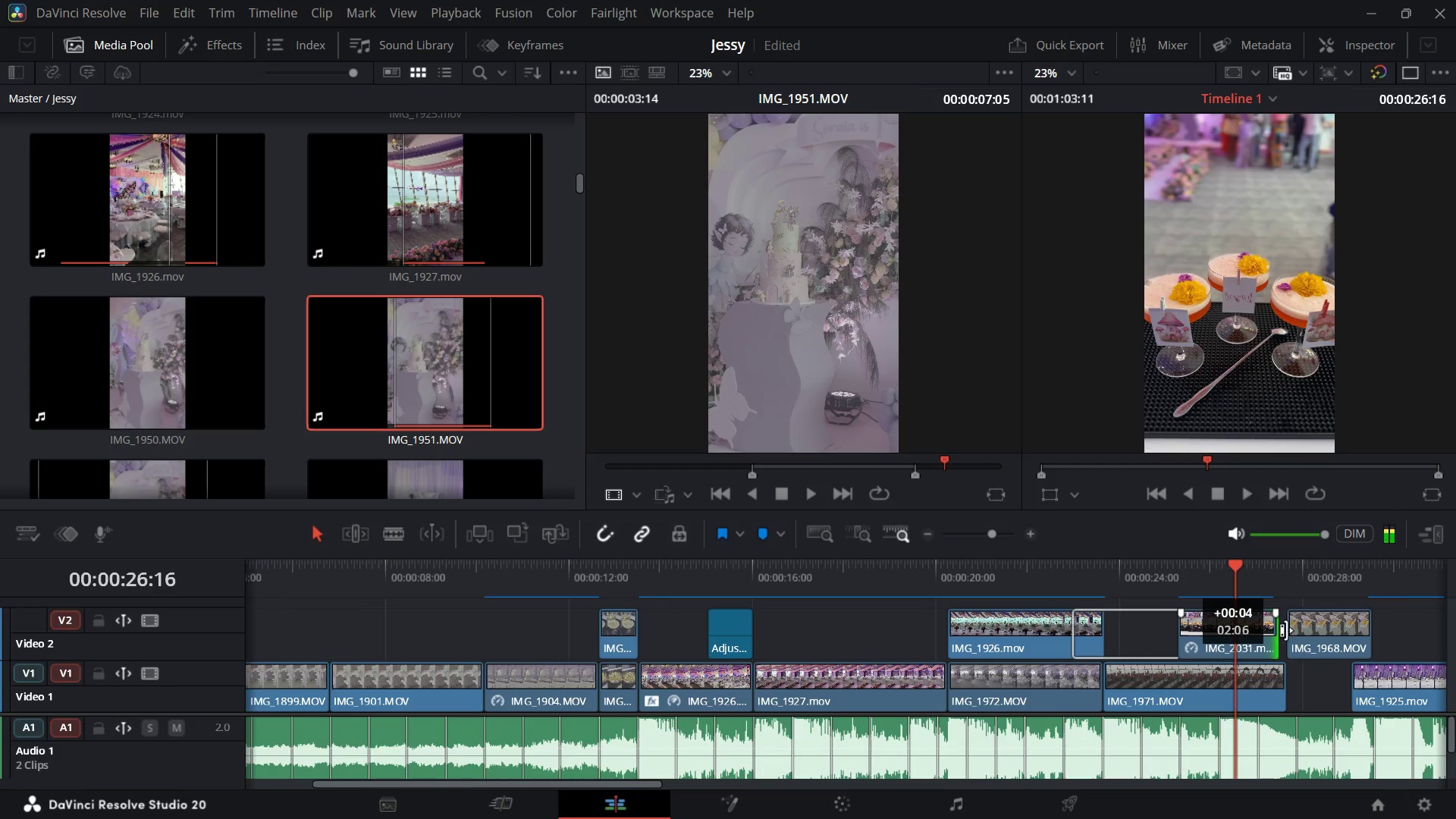 
key(Space)
 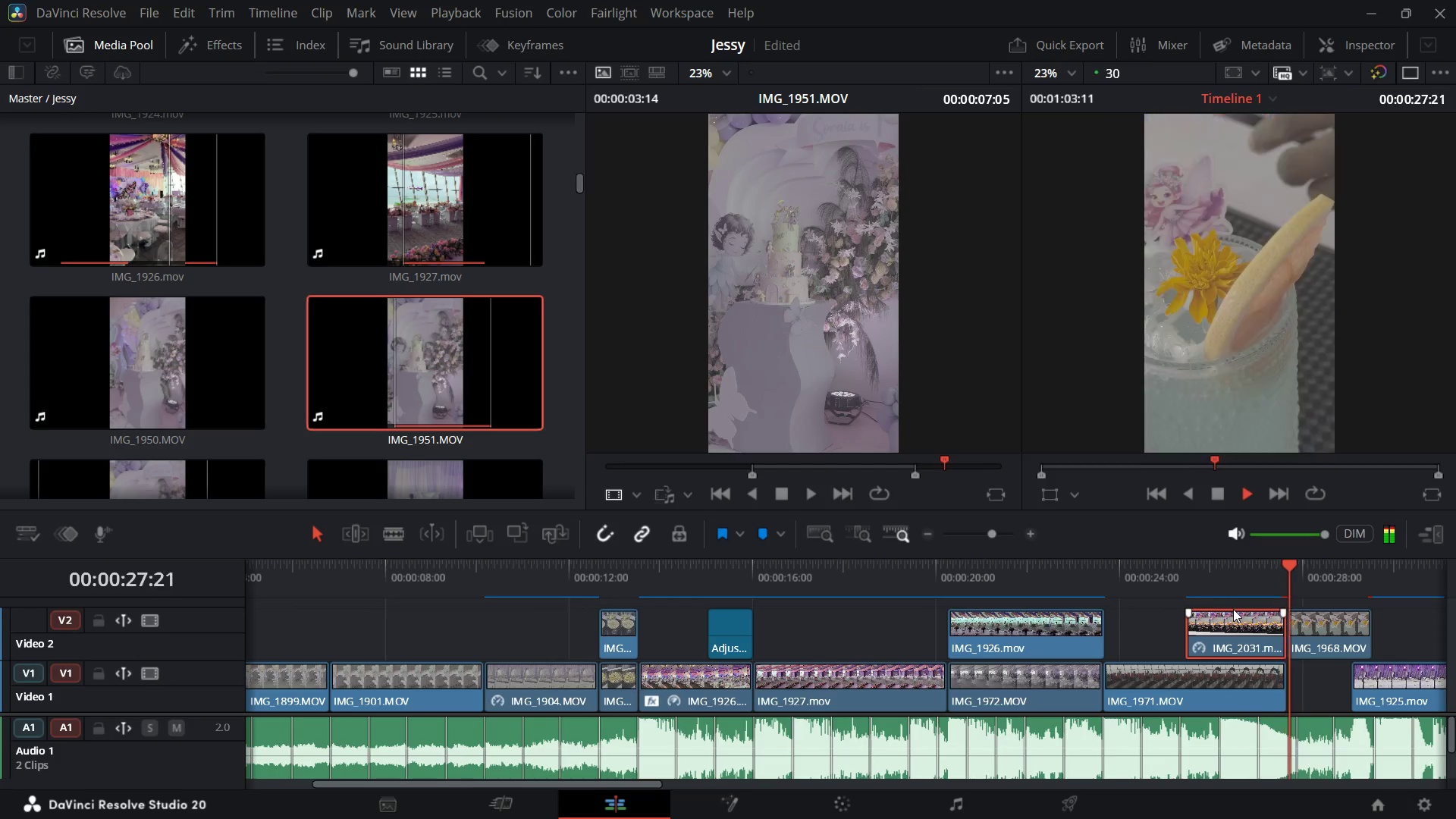 
key(Space)
 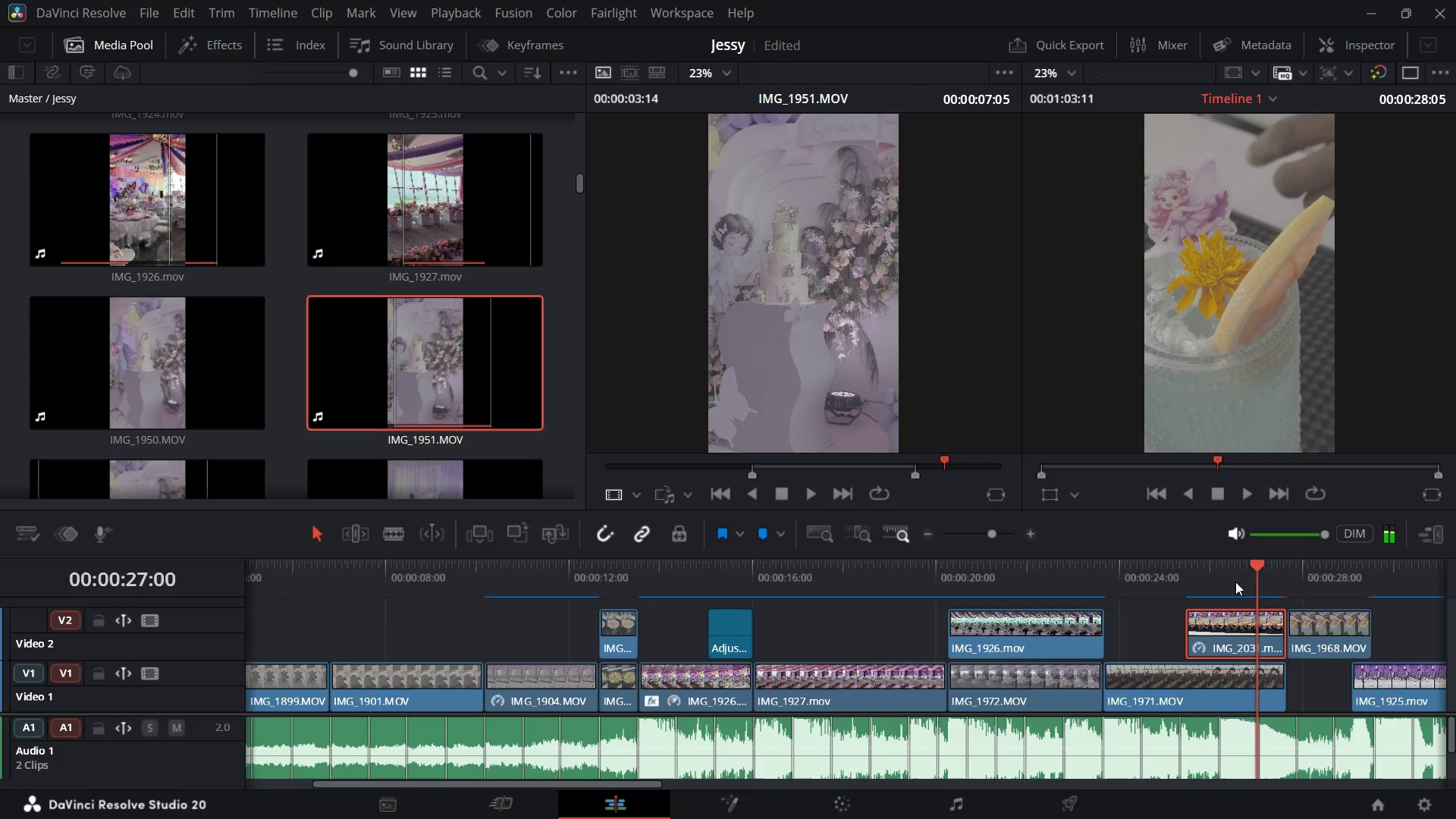 
key(Space)
 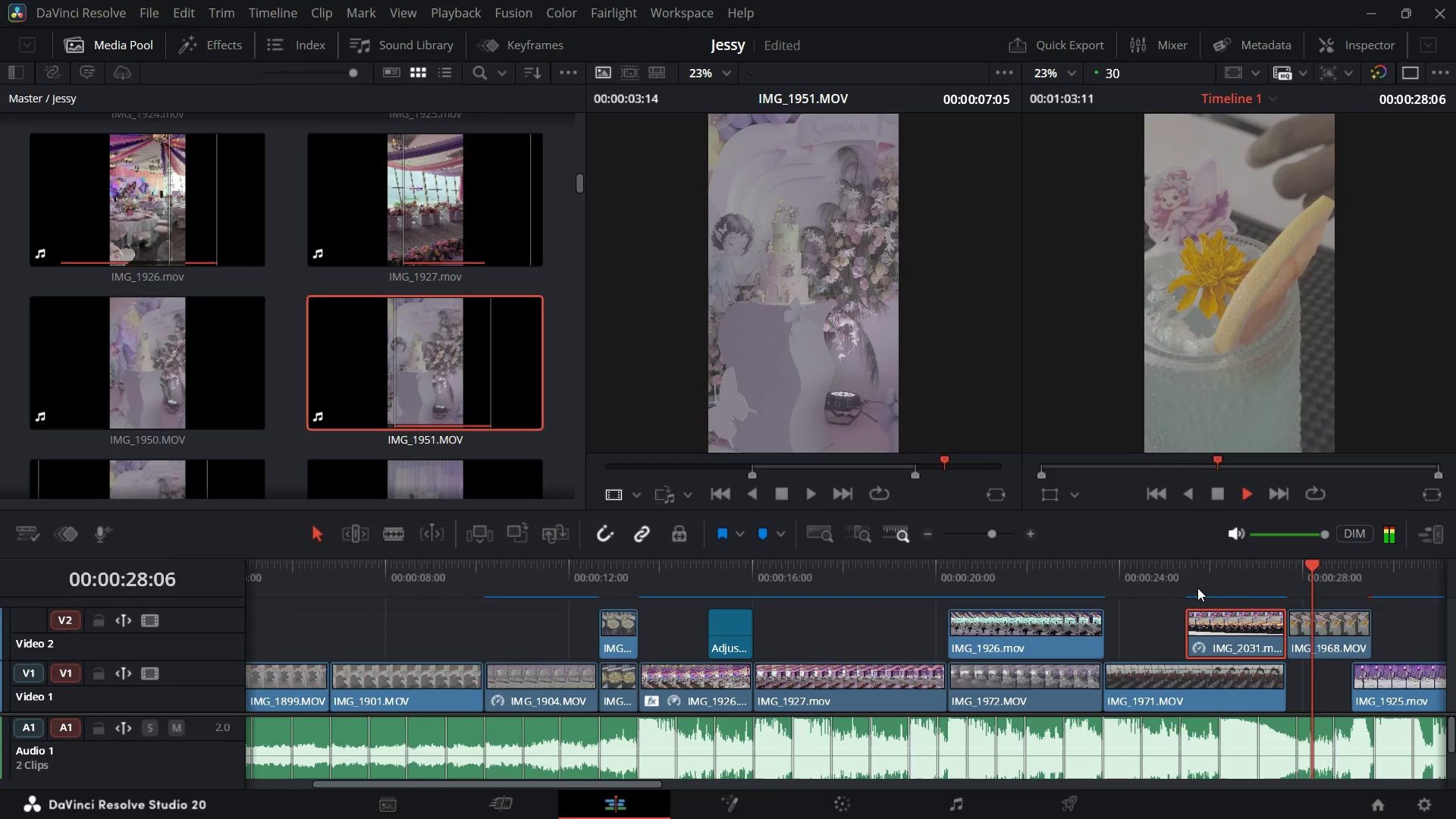 
key(Space)
 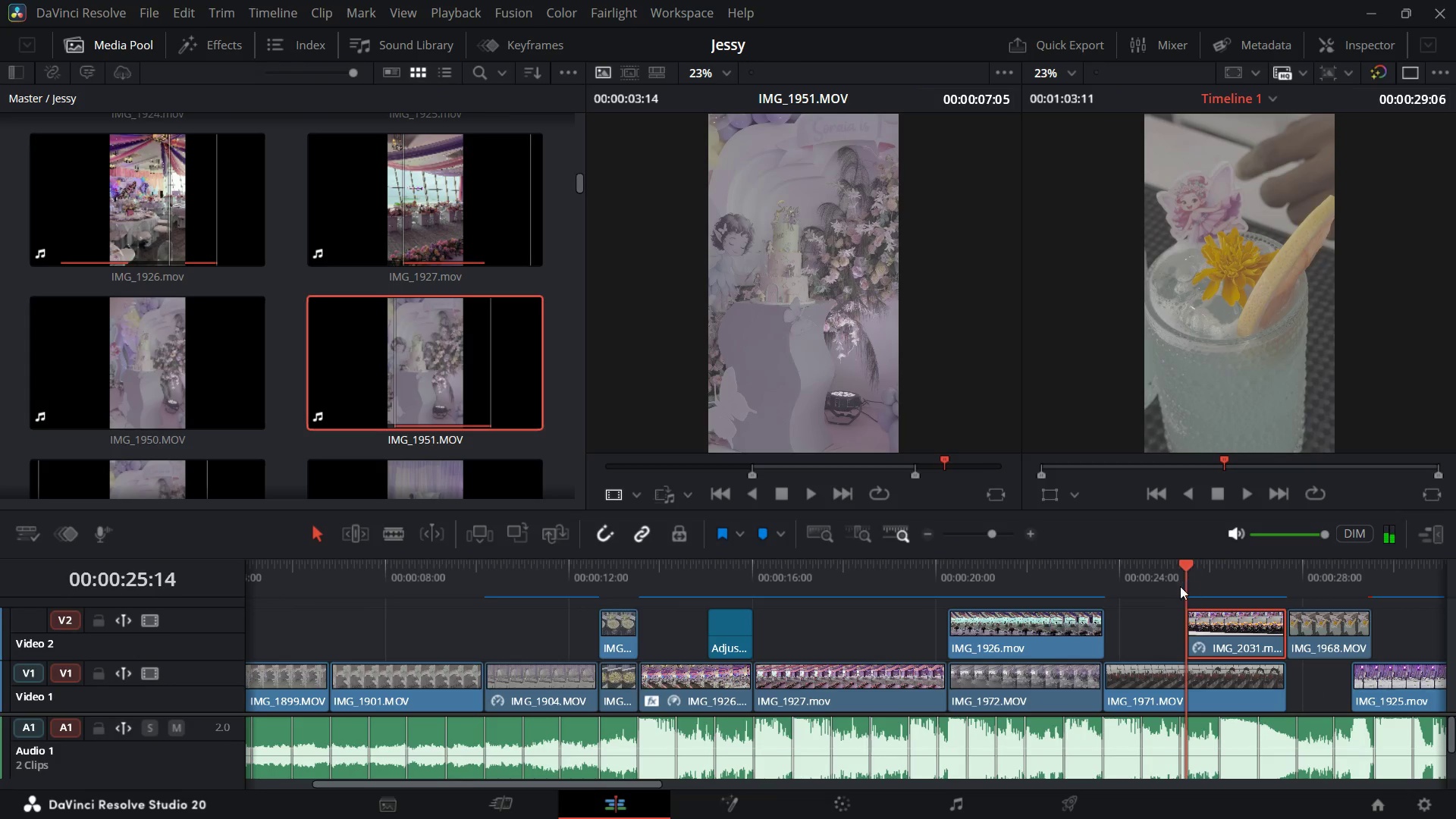 
key(Space)
 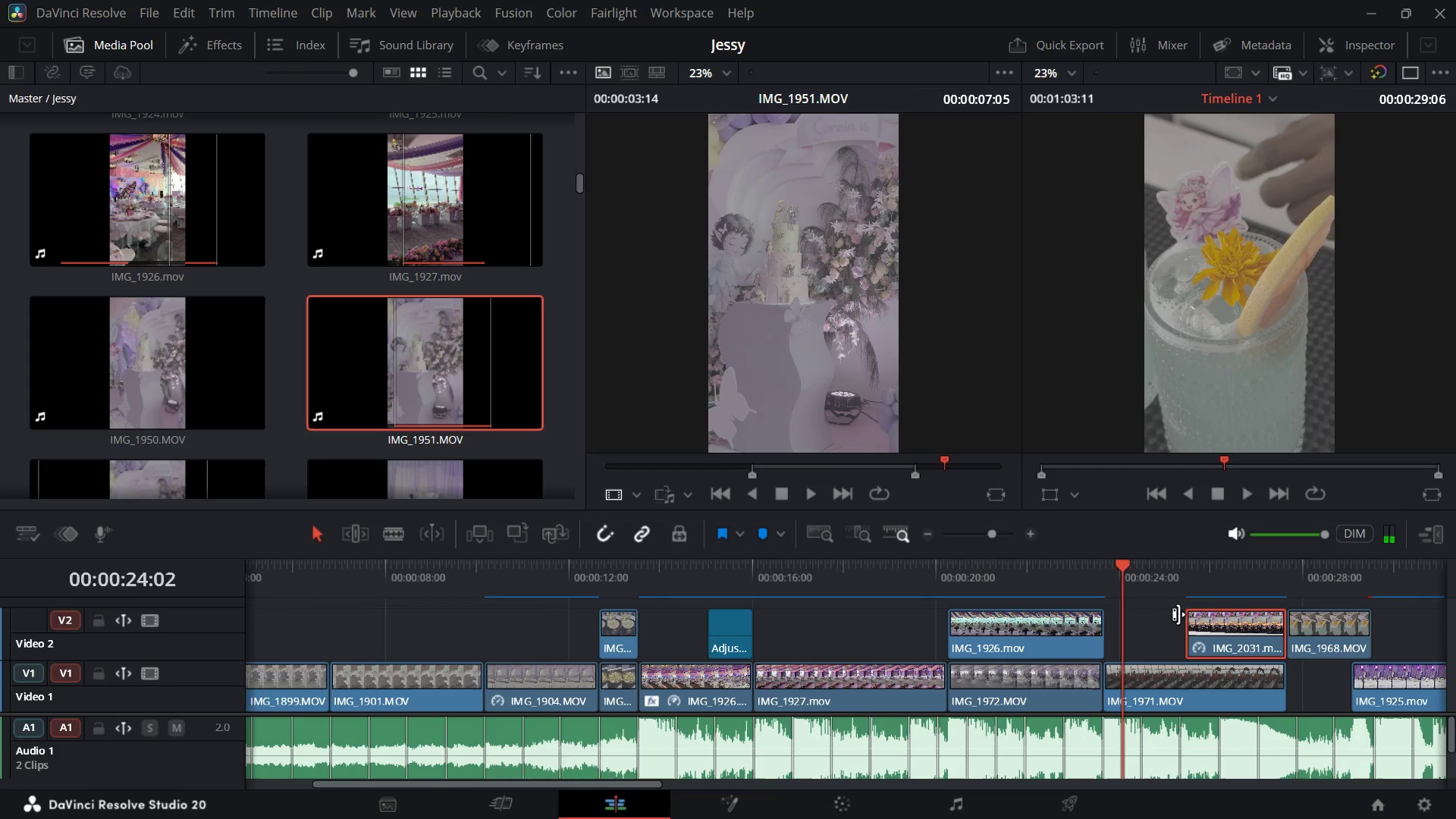 
key(Space)
 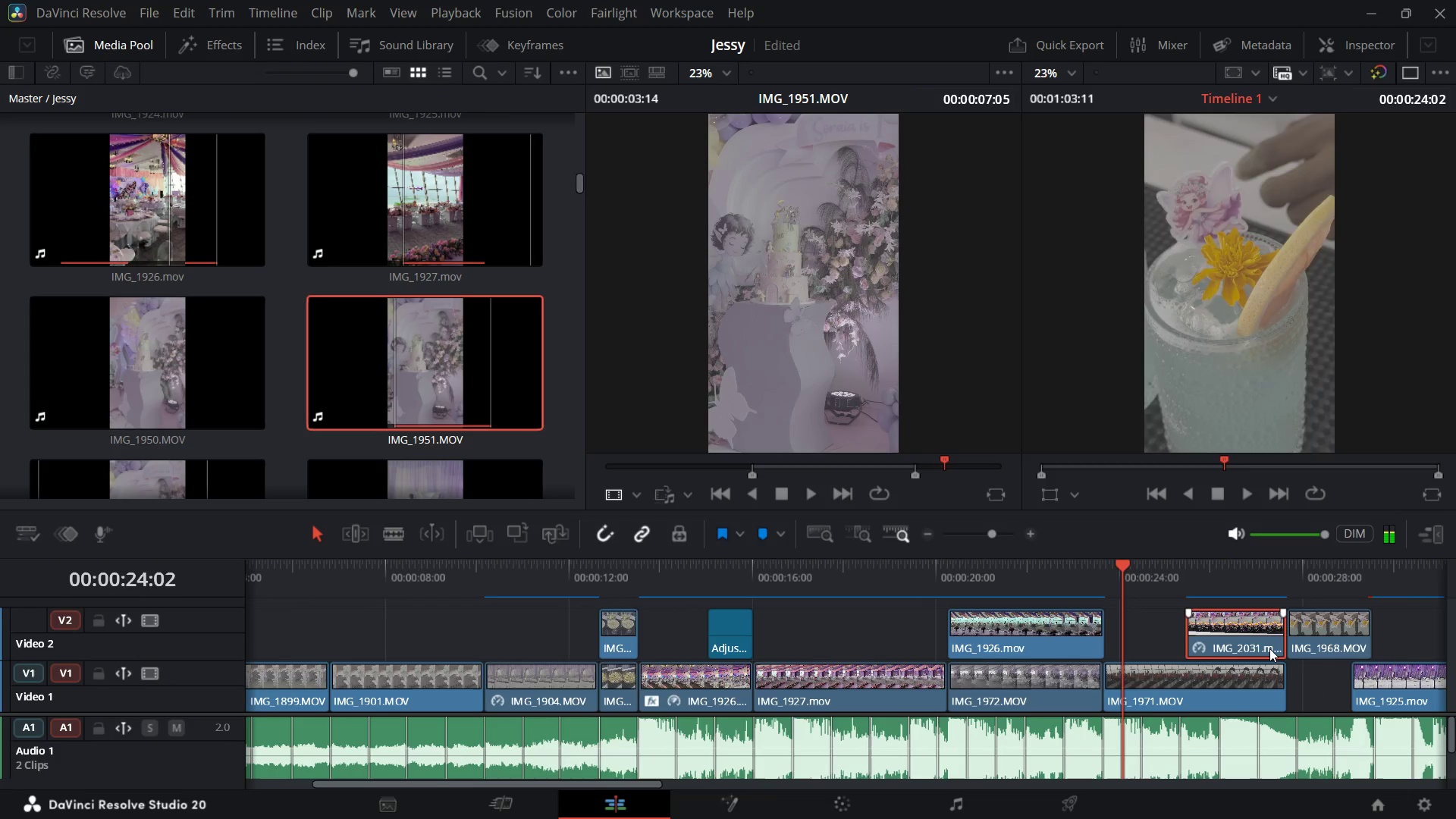 
key(Space)
 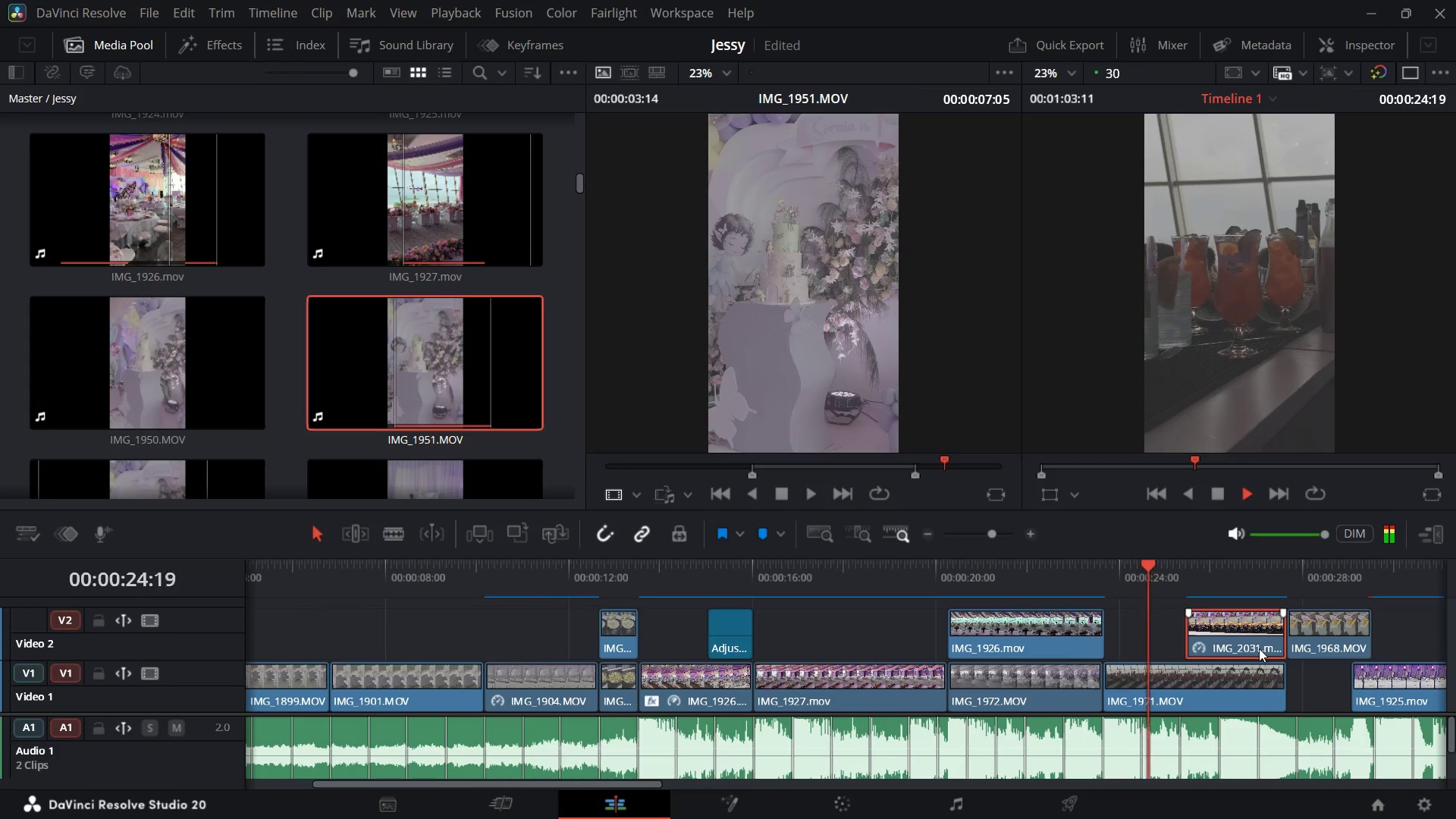 
key(Space)
 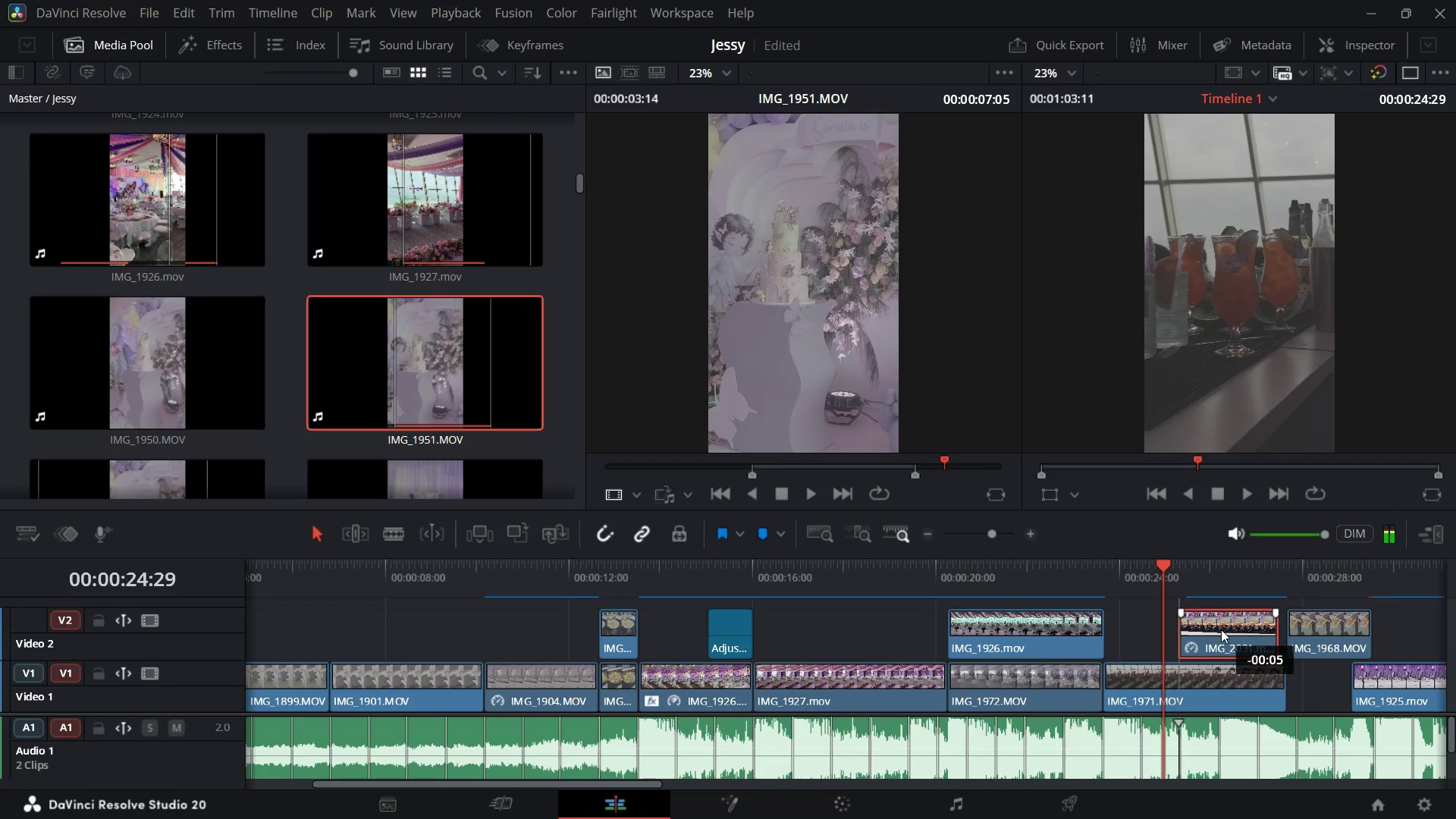 
key(Space)
 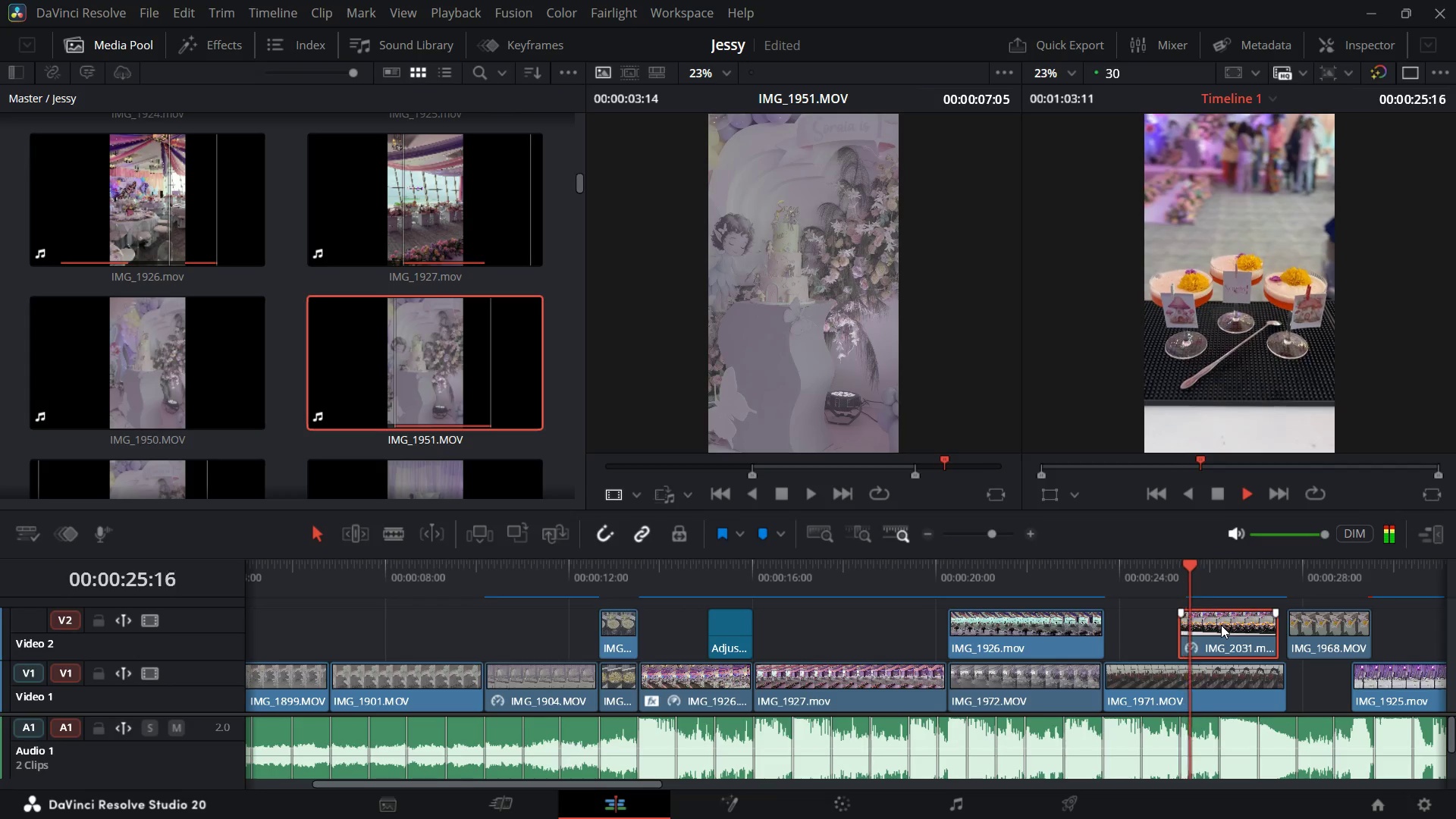 
key(Space)
 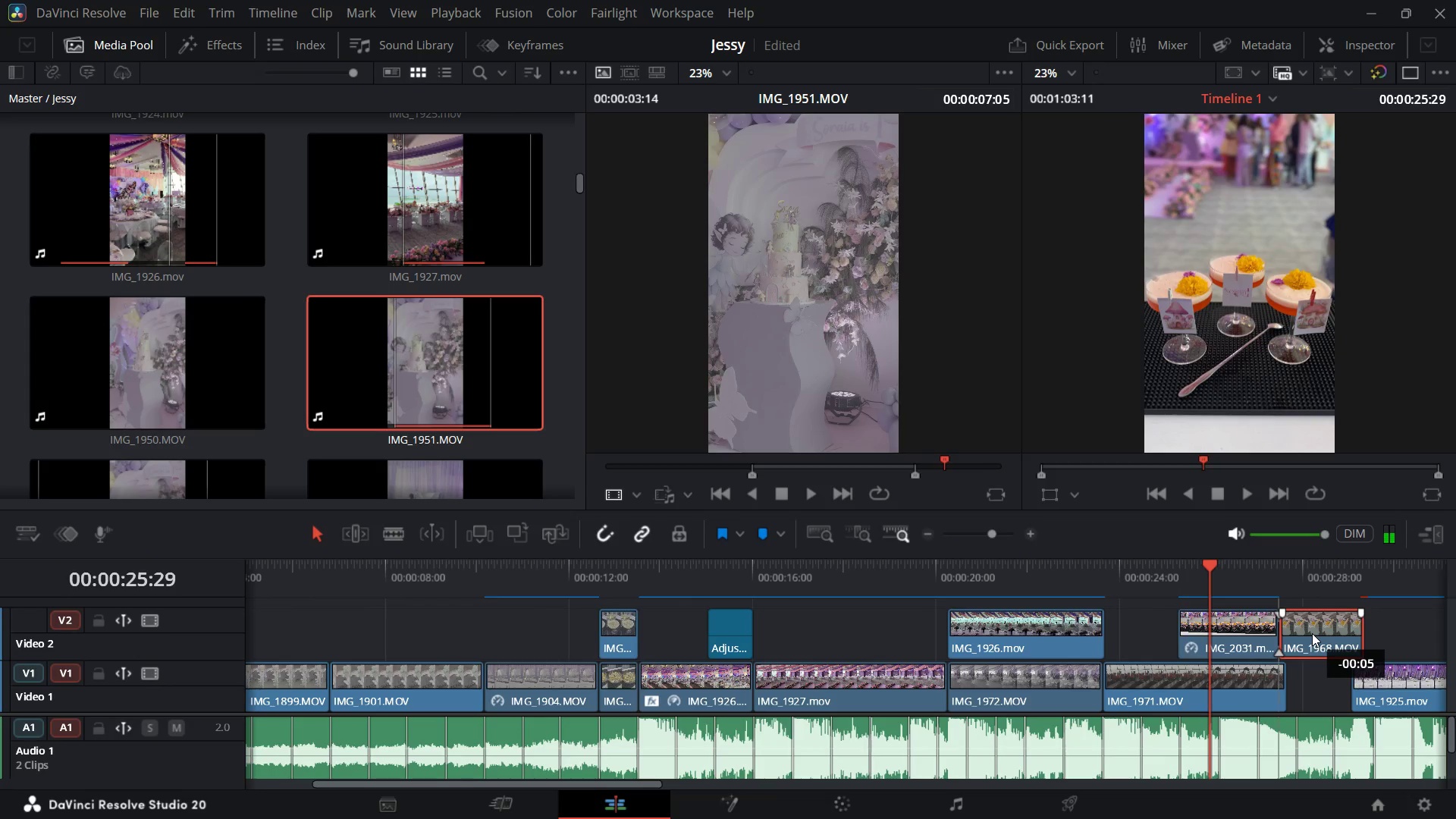 
key(Space)
 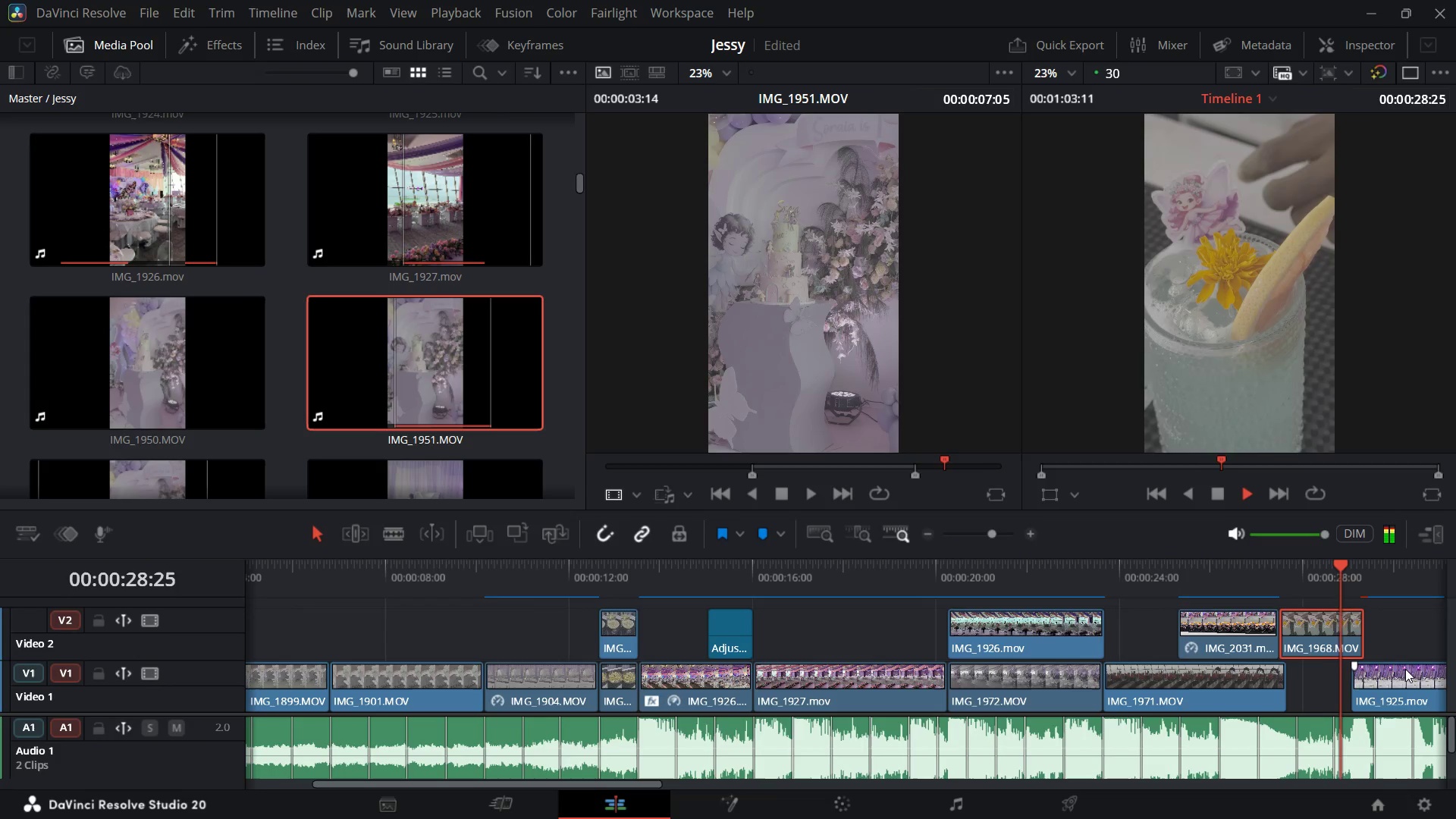 
key(Space)
 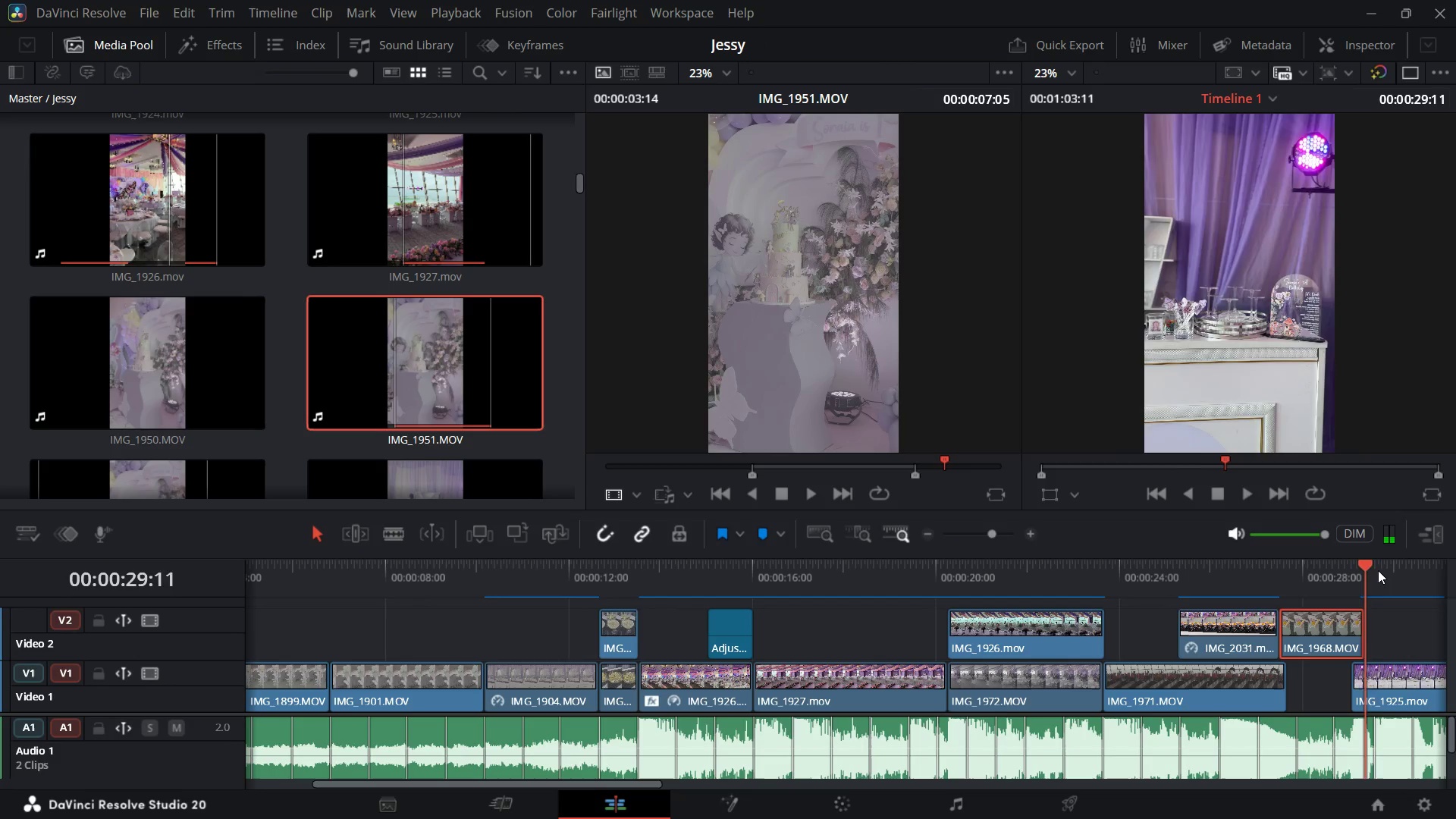 
mouse_move([1379, 629])
 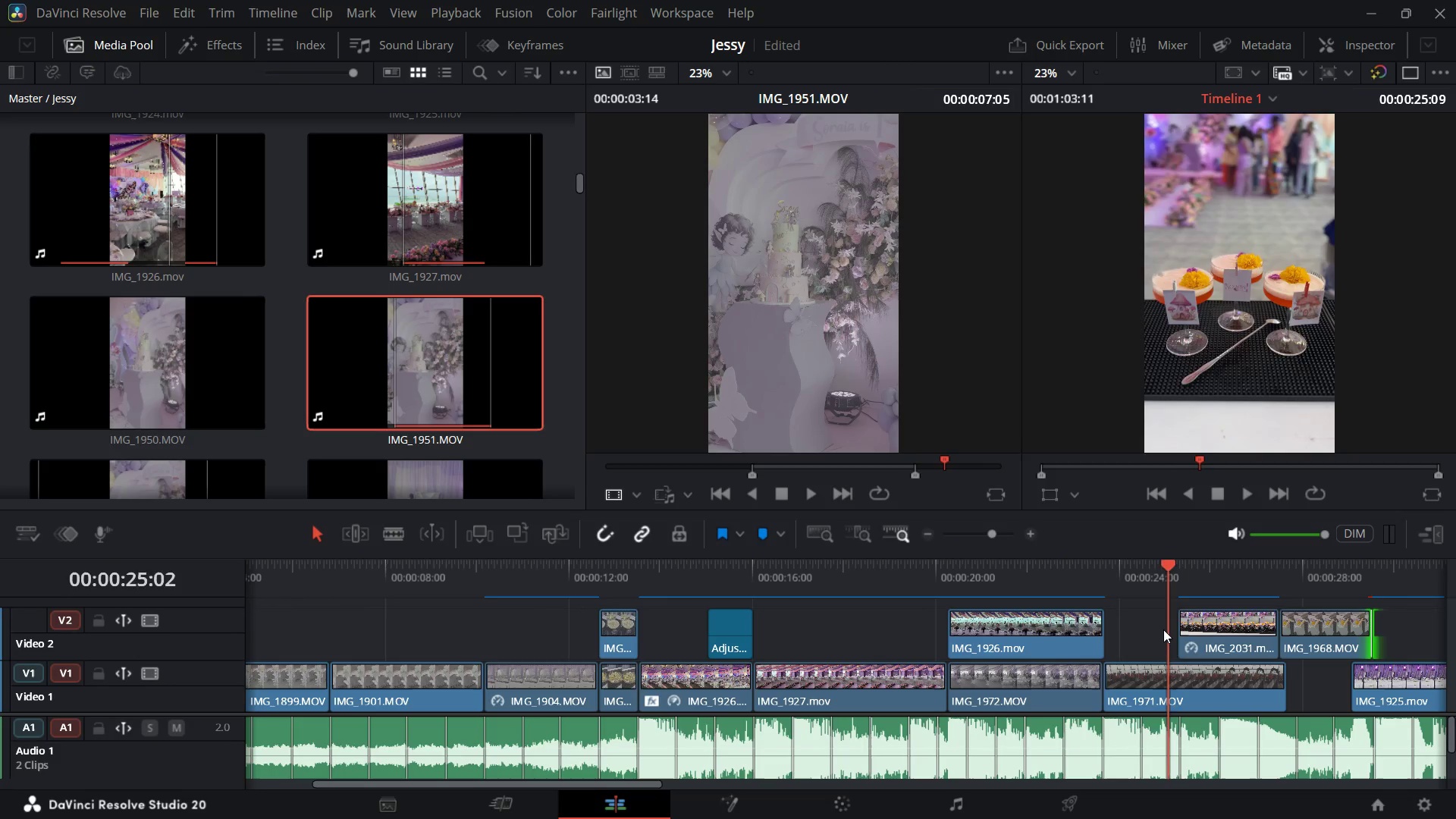 
key(Space)
 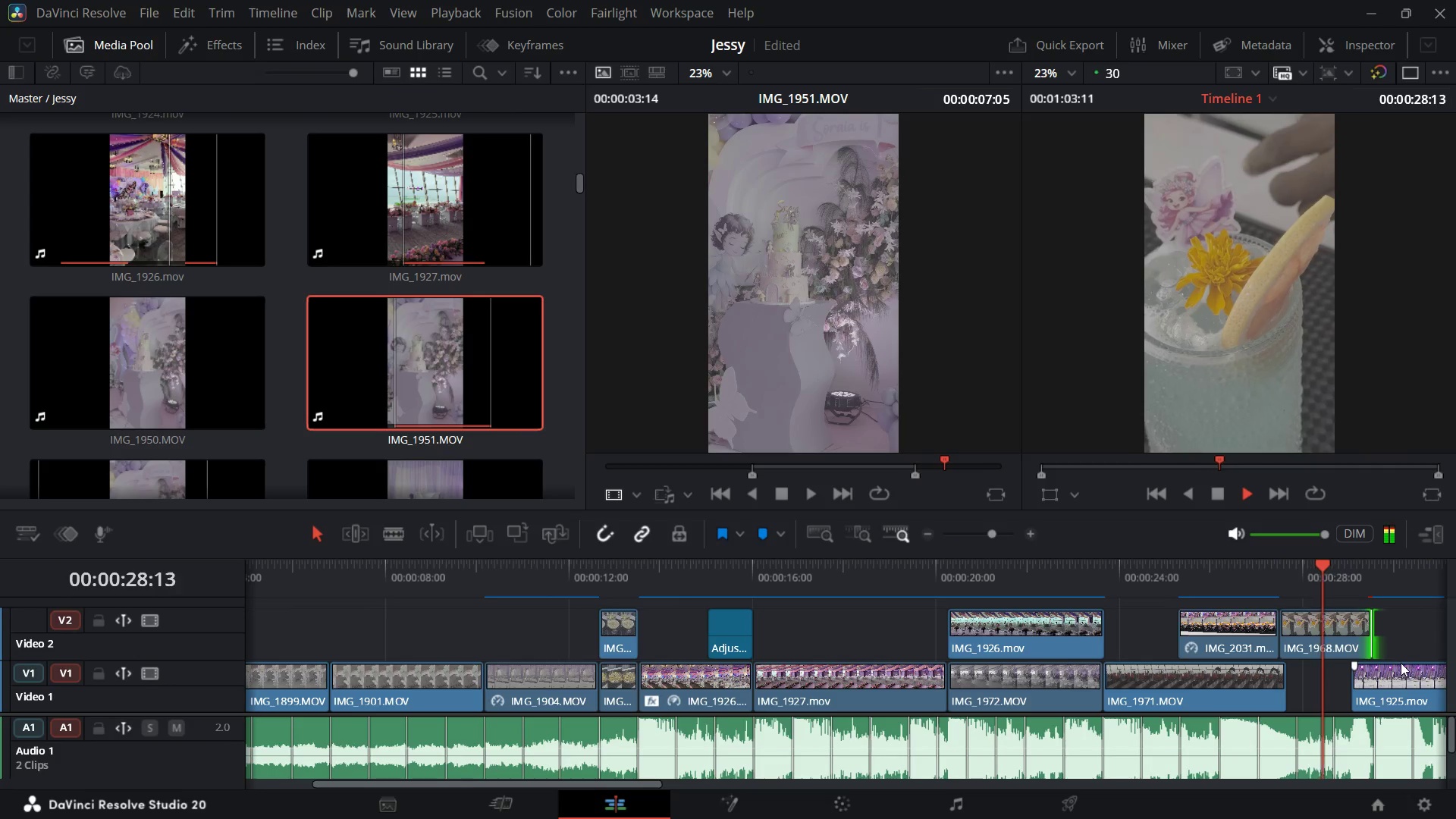 
wait(6.47)
 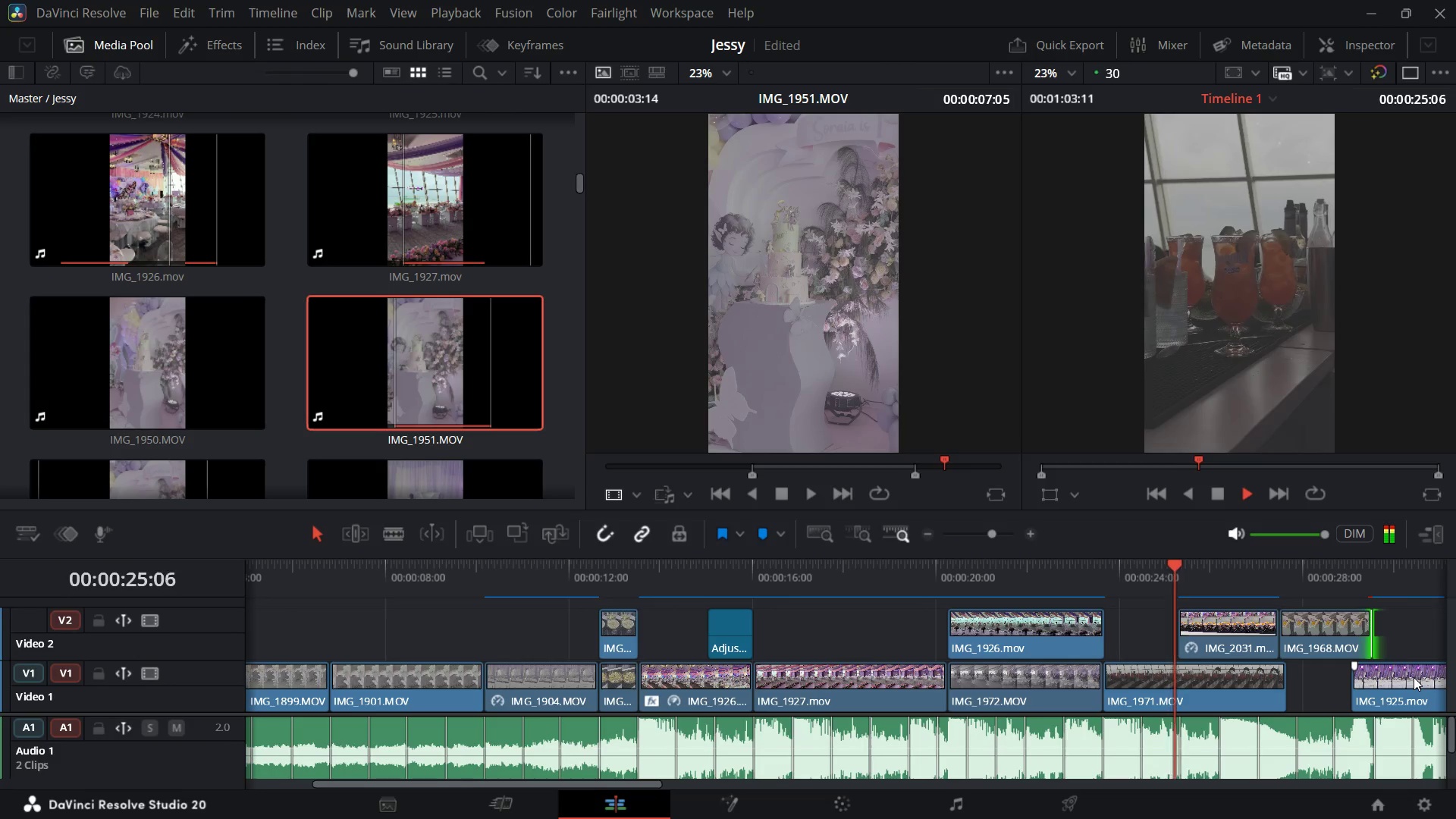 
key(Space)
 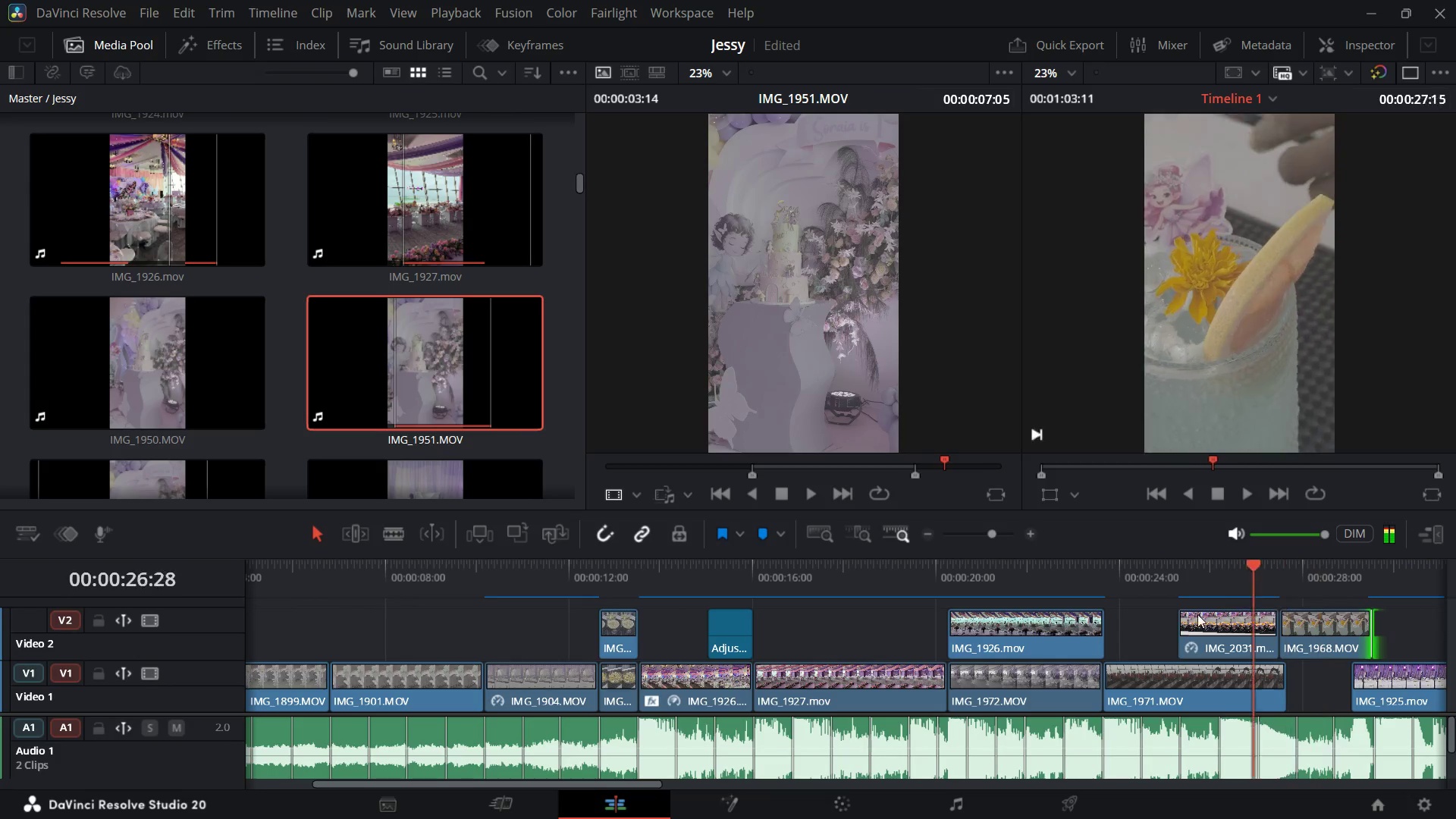 
key(Space)
 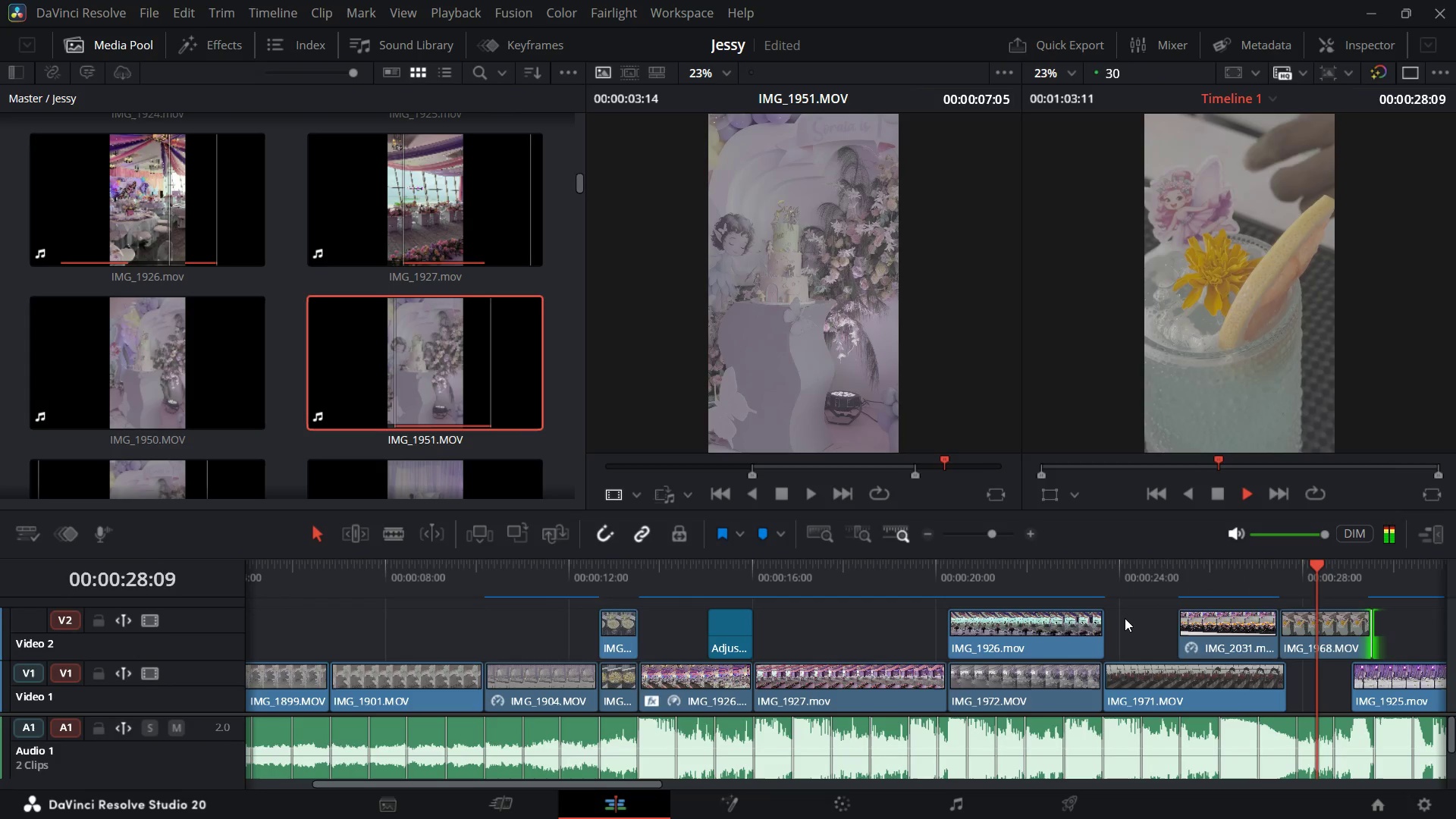 
wait(5.67)
 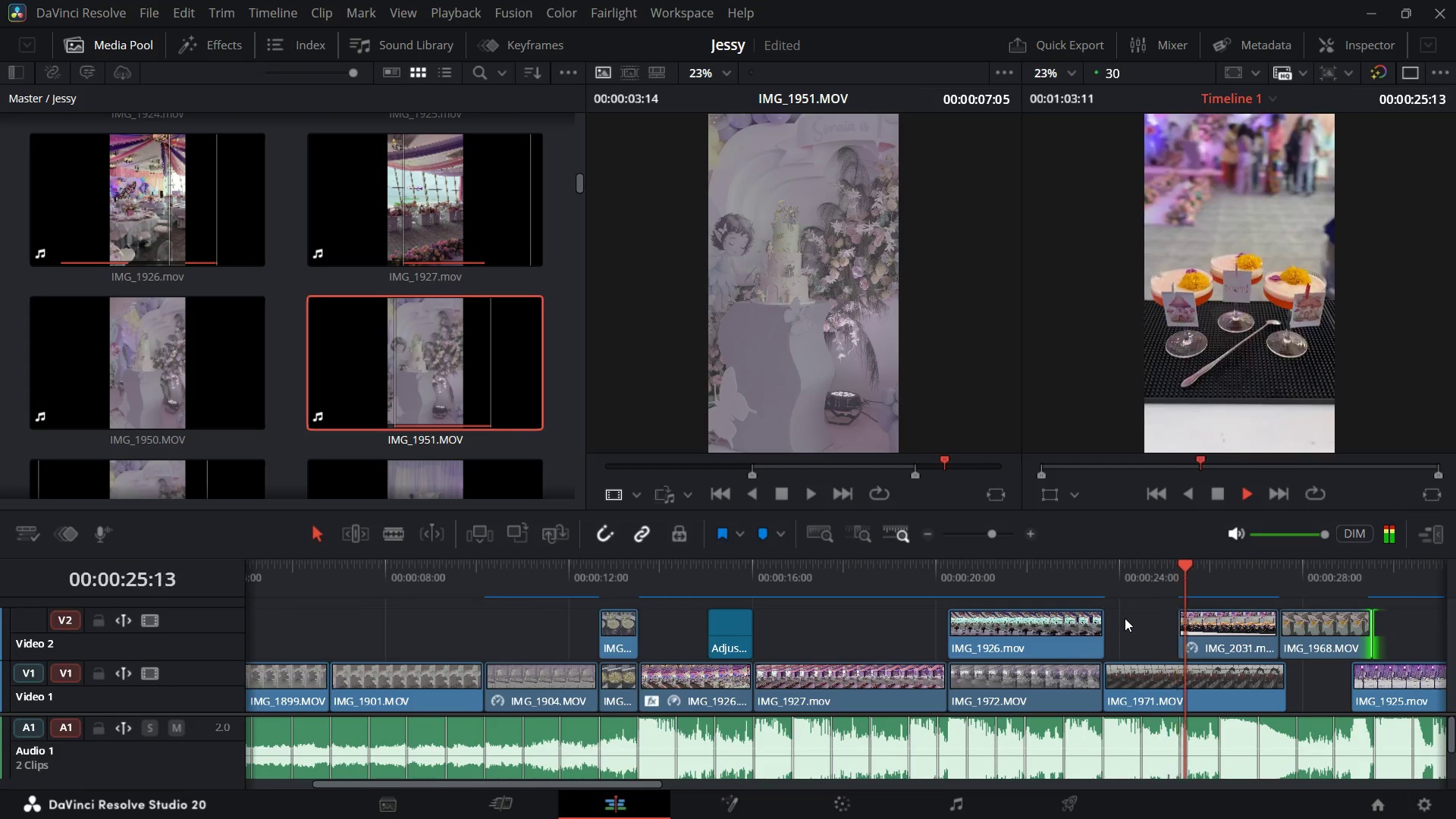 
key(Space)
 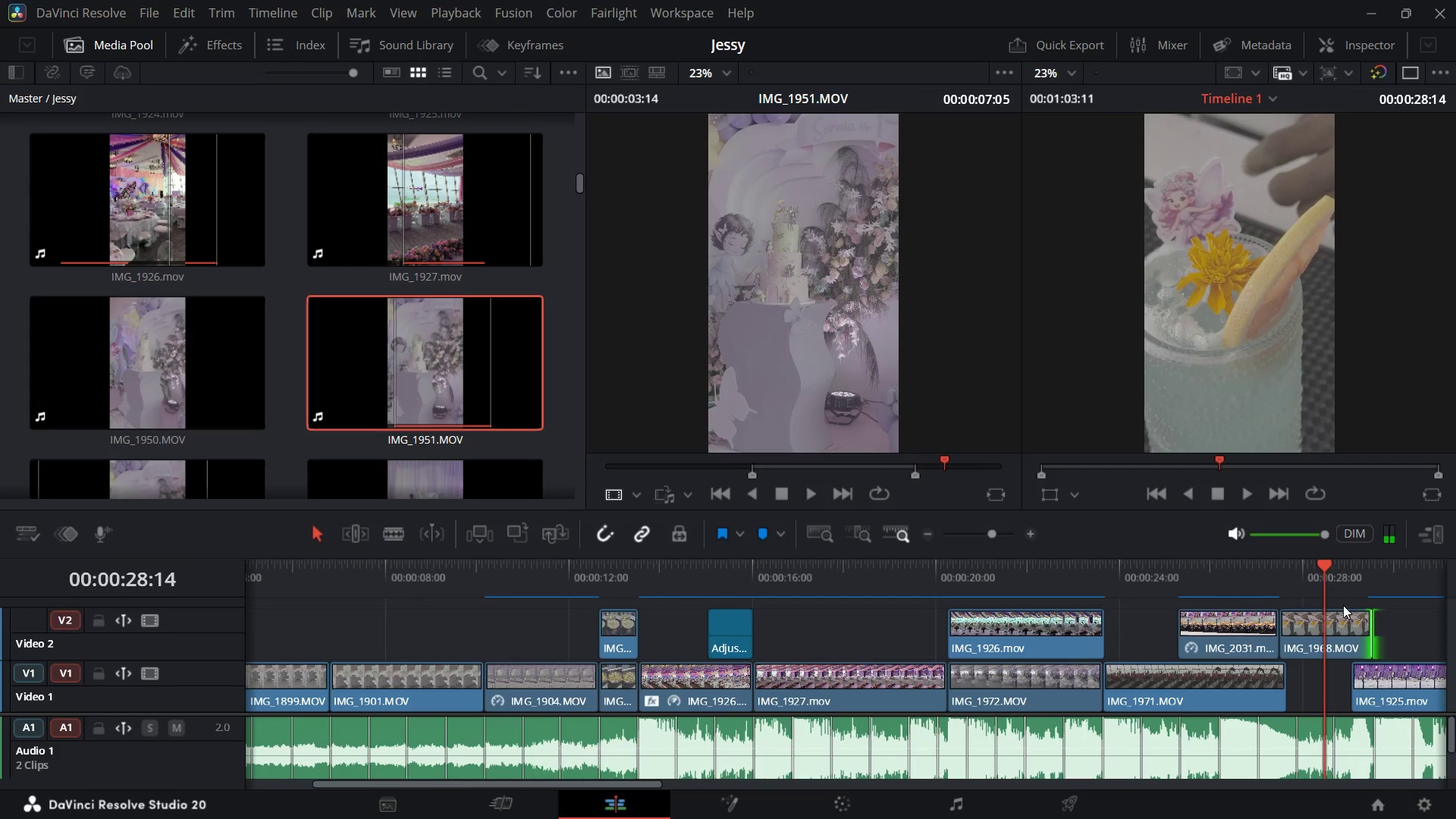 
left_click([1334, 618])
 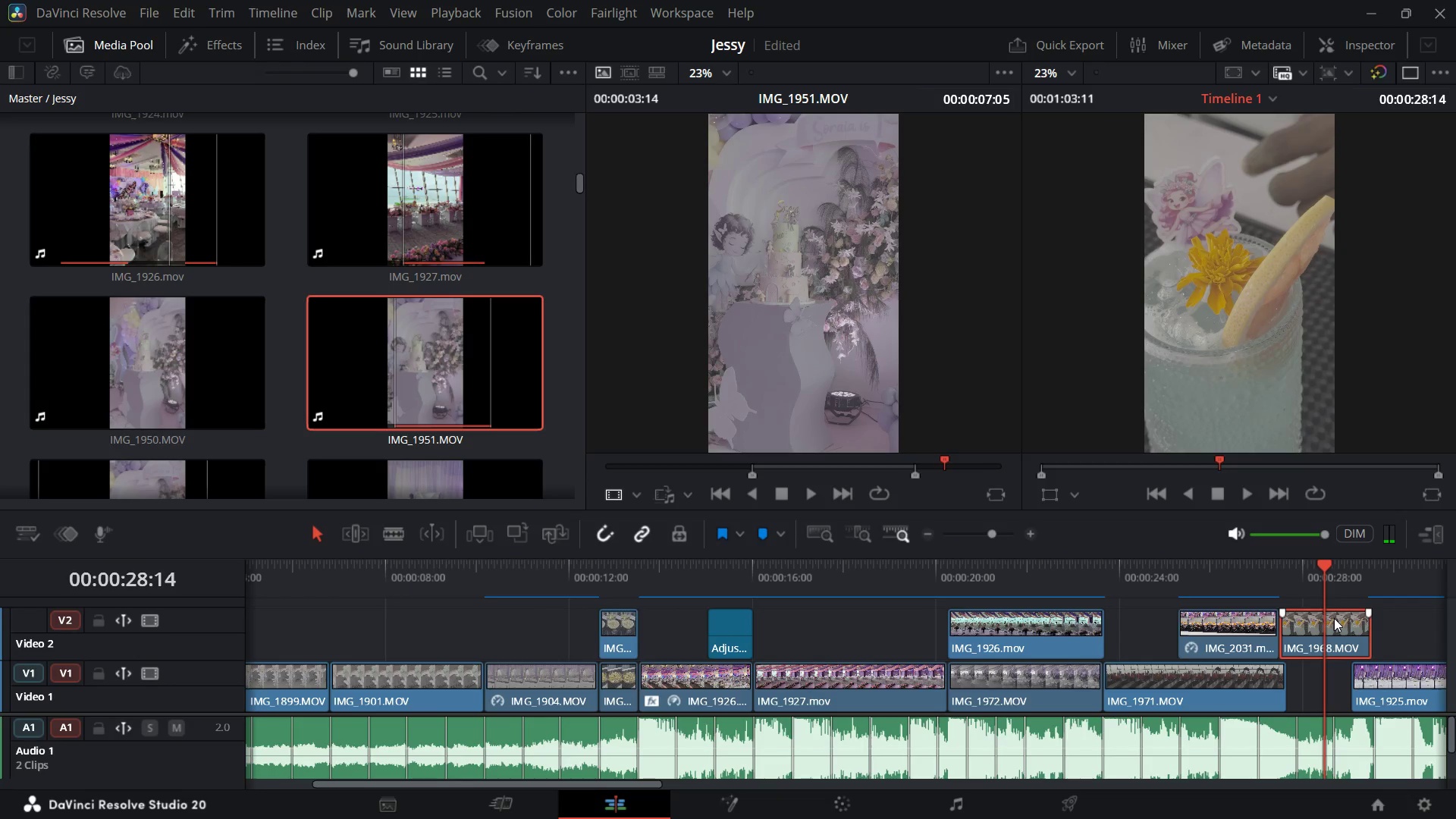 
key(Space)
 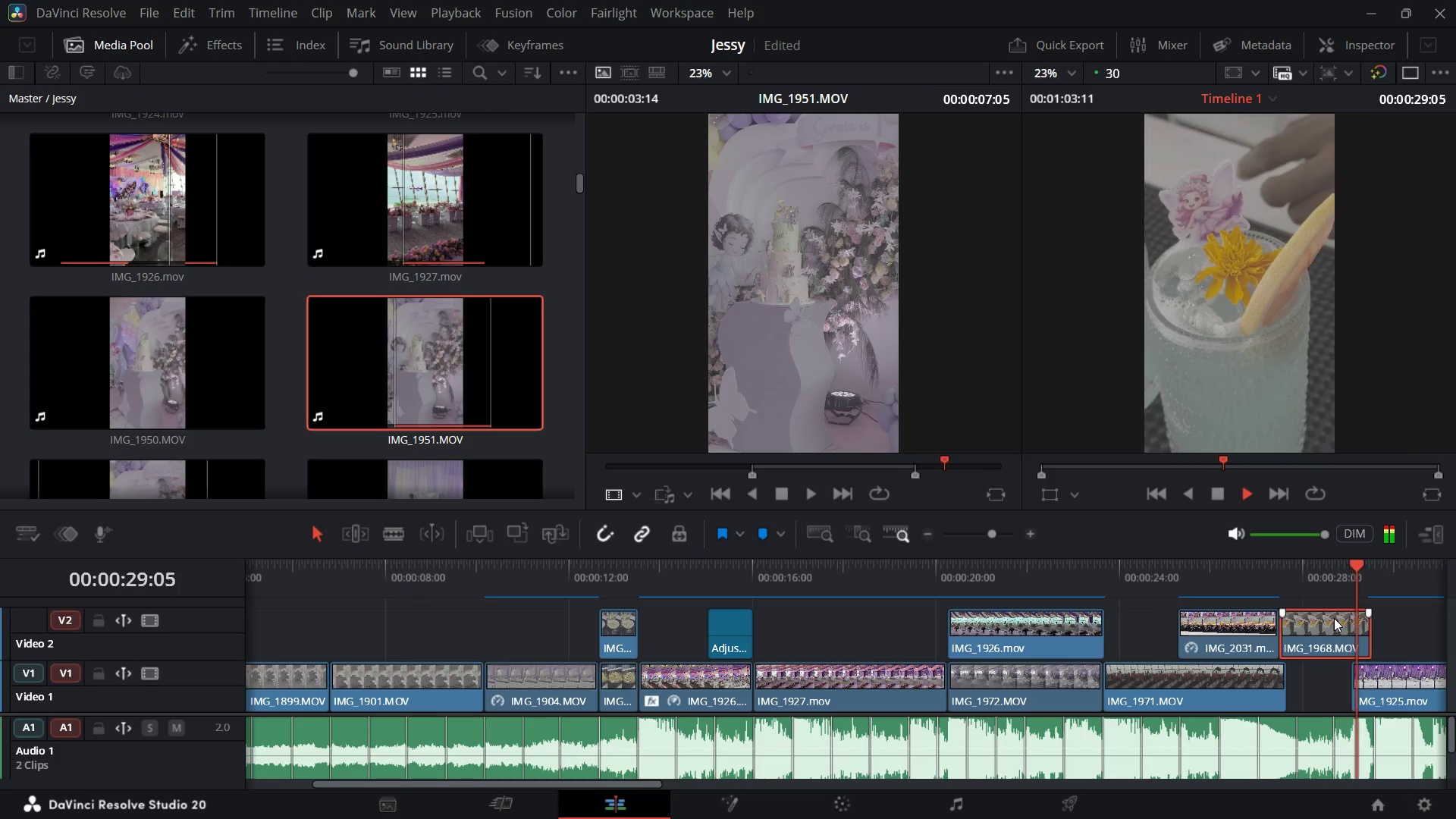 
key(Space)
 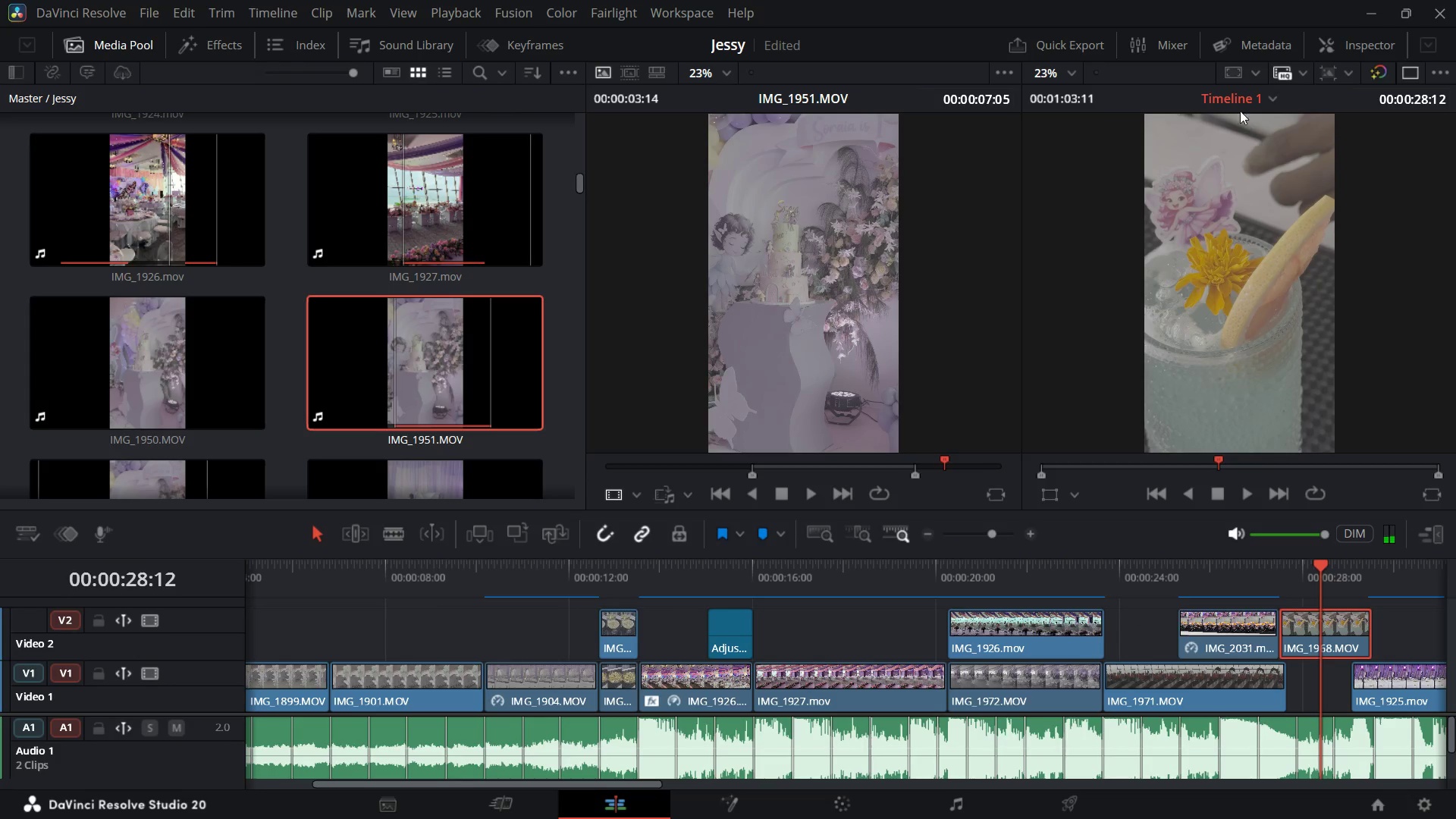 
left_click([1345, 52])
 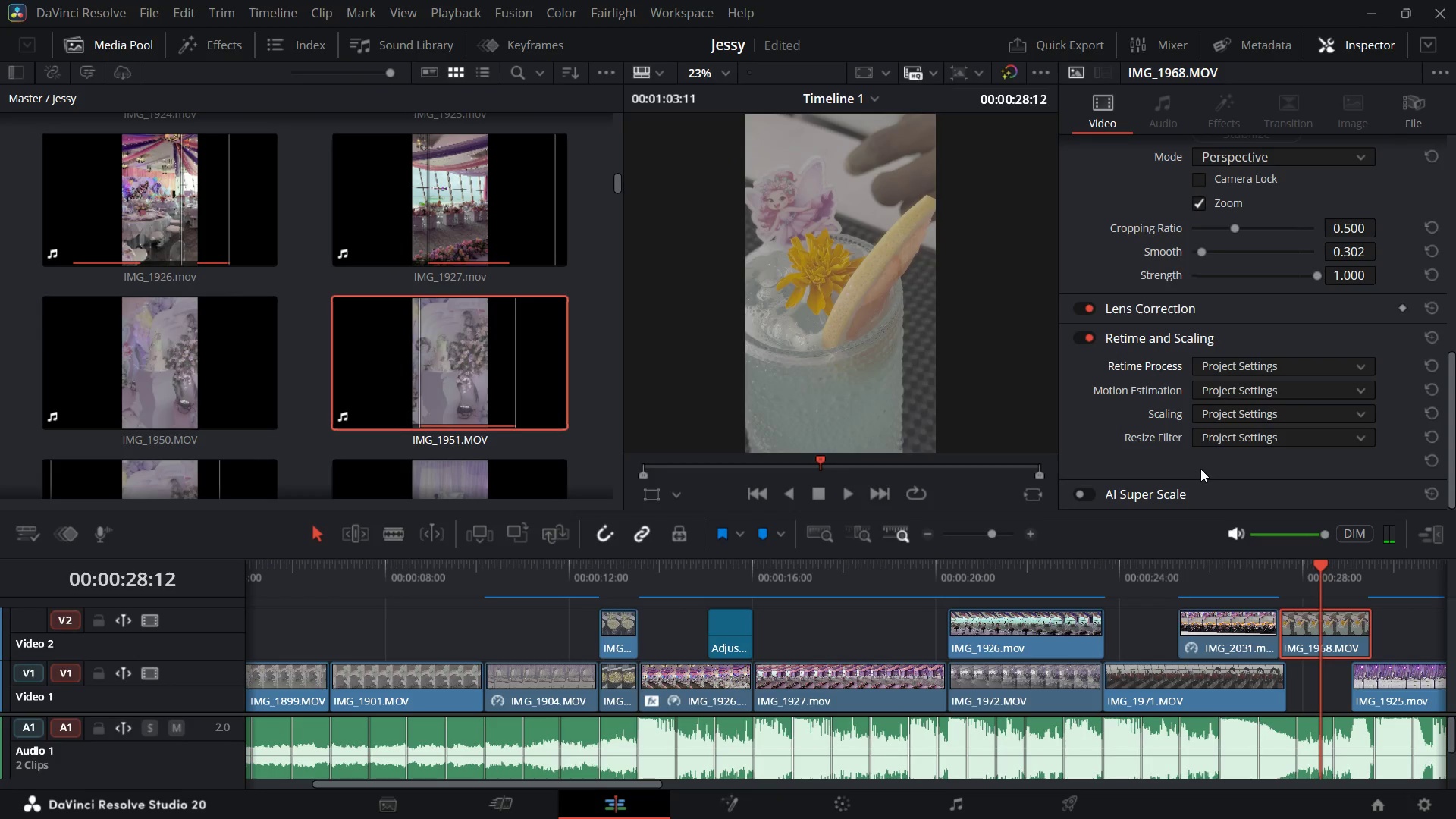 
scroll: coordinate [1200, 469], scroll_direction: down, amount: 2.0
 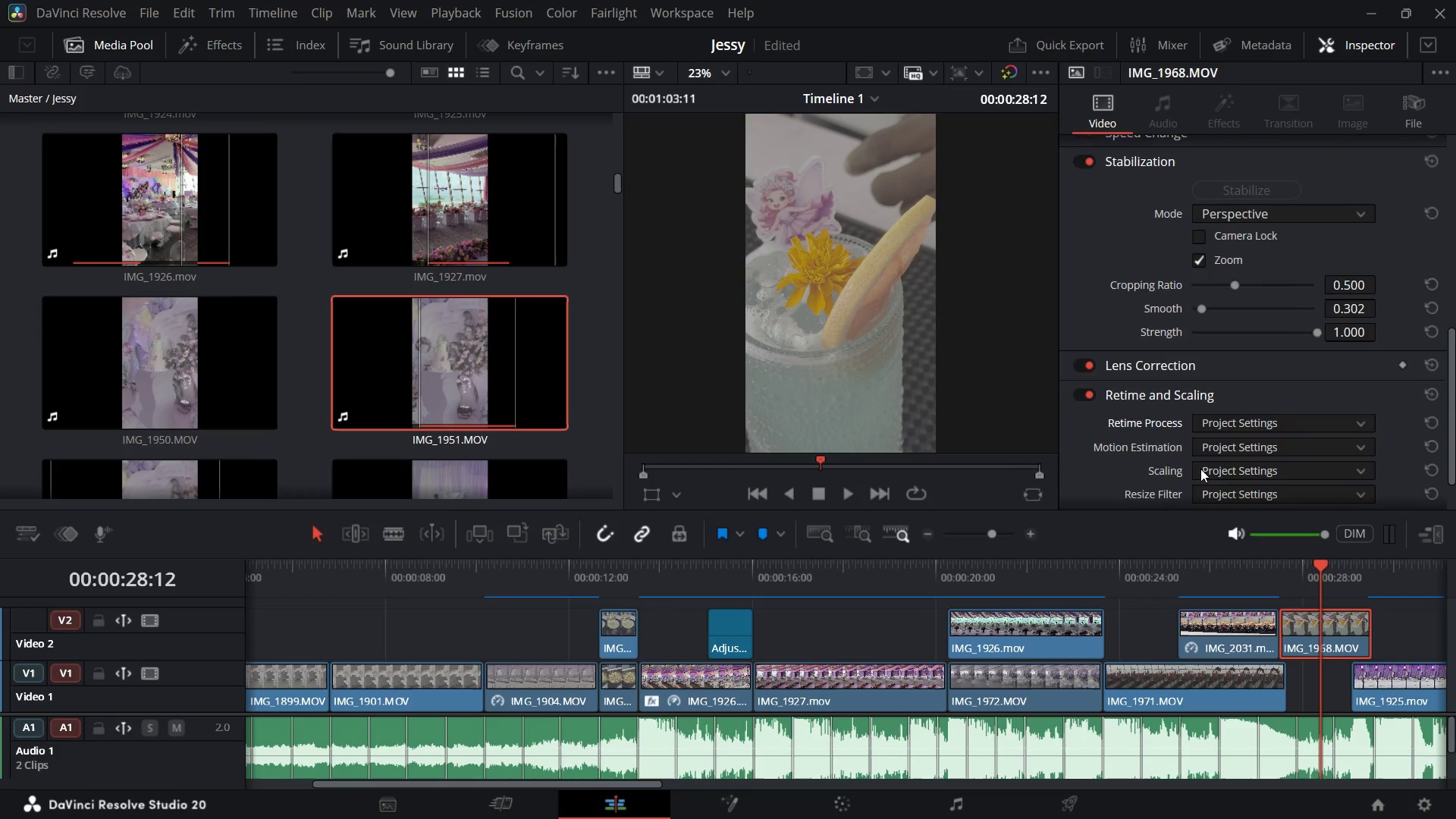 
scroll: coordinate [1200, 469], scroll_direction: up, amount: 3.0
 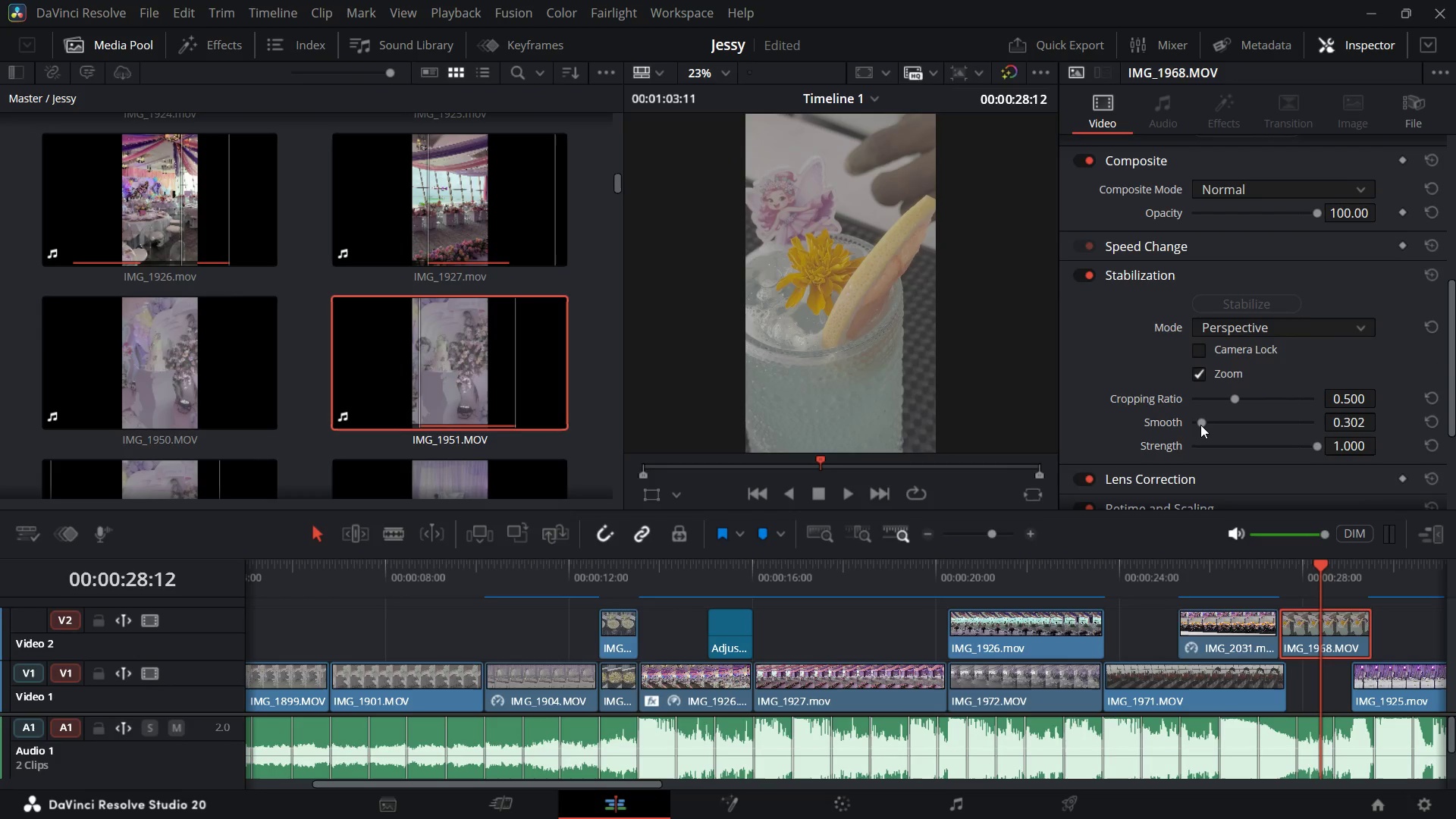 
left_click([1200, 425])
 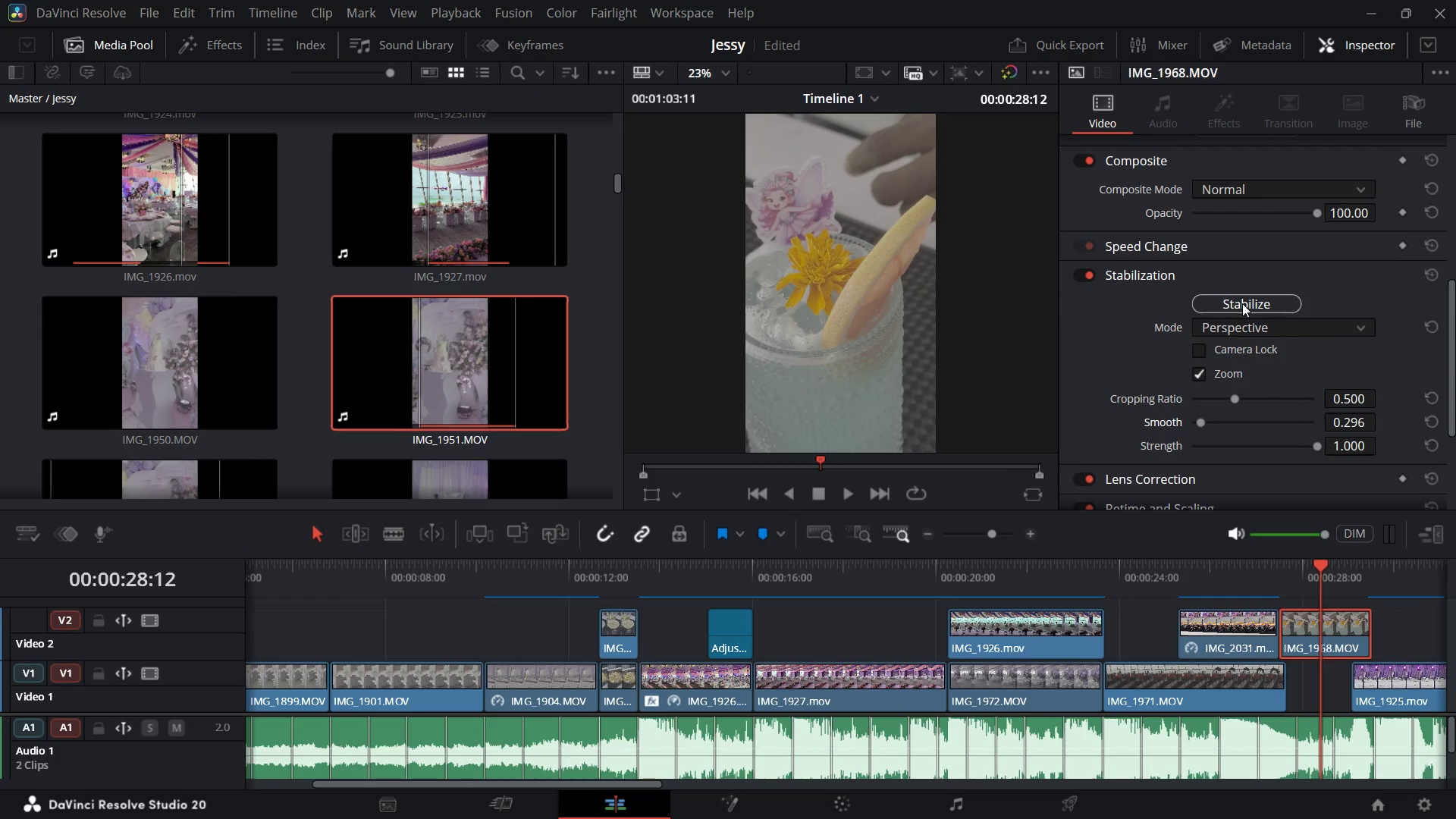 
left_click([1242, 303])
 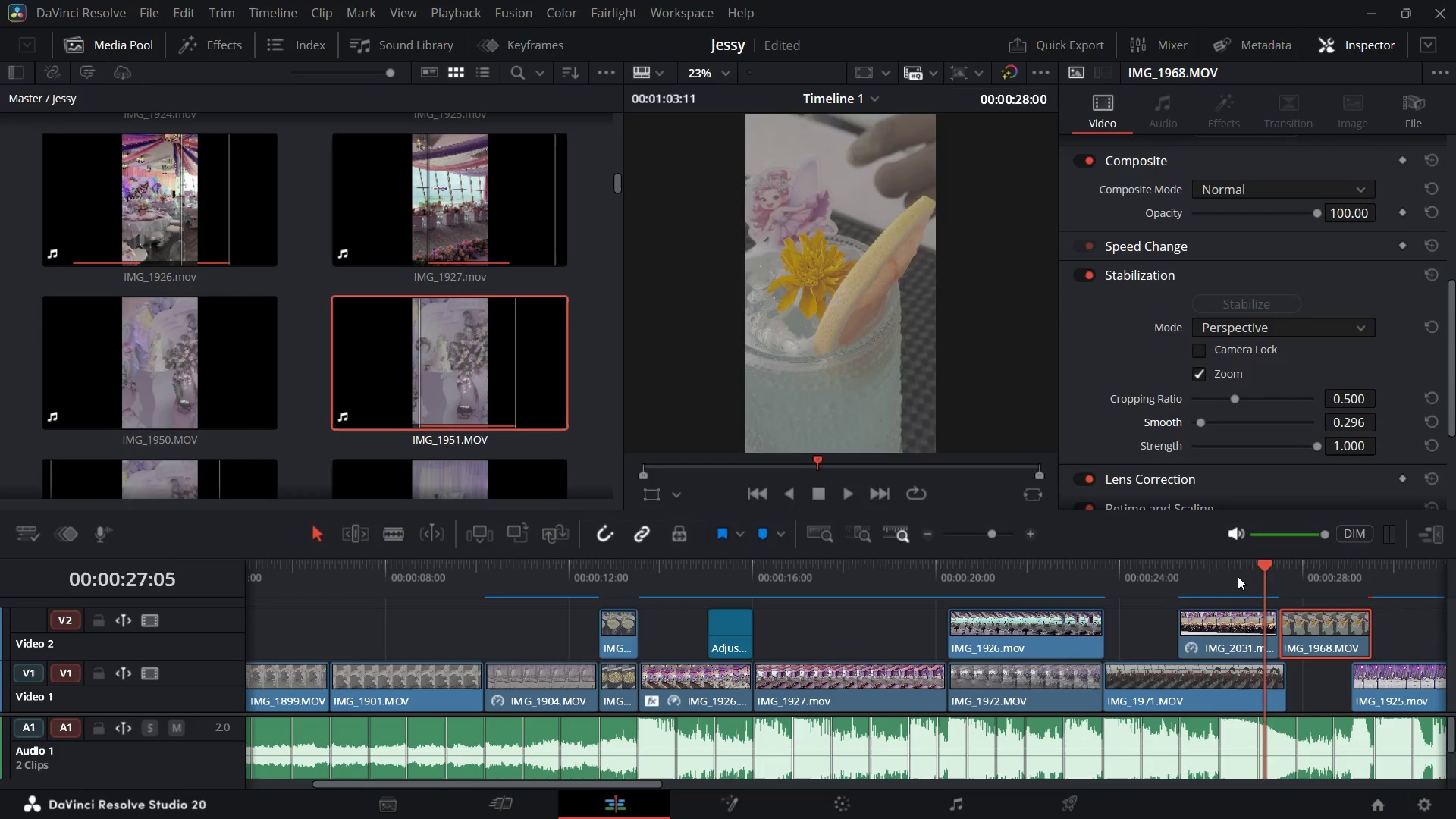 
key(Space)
 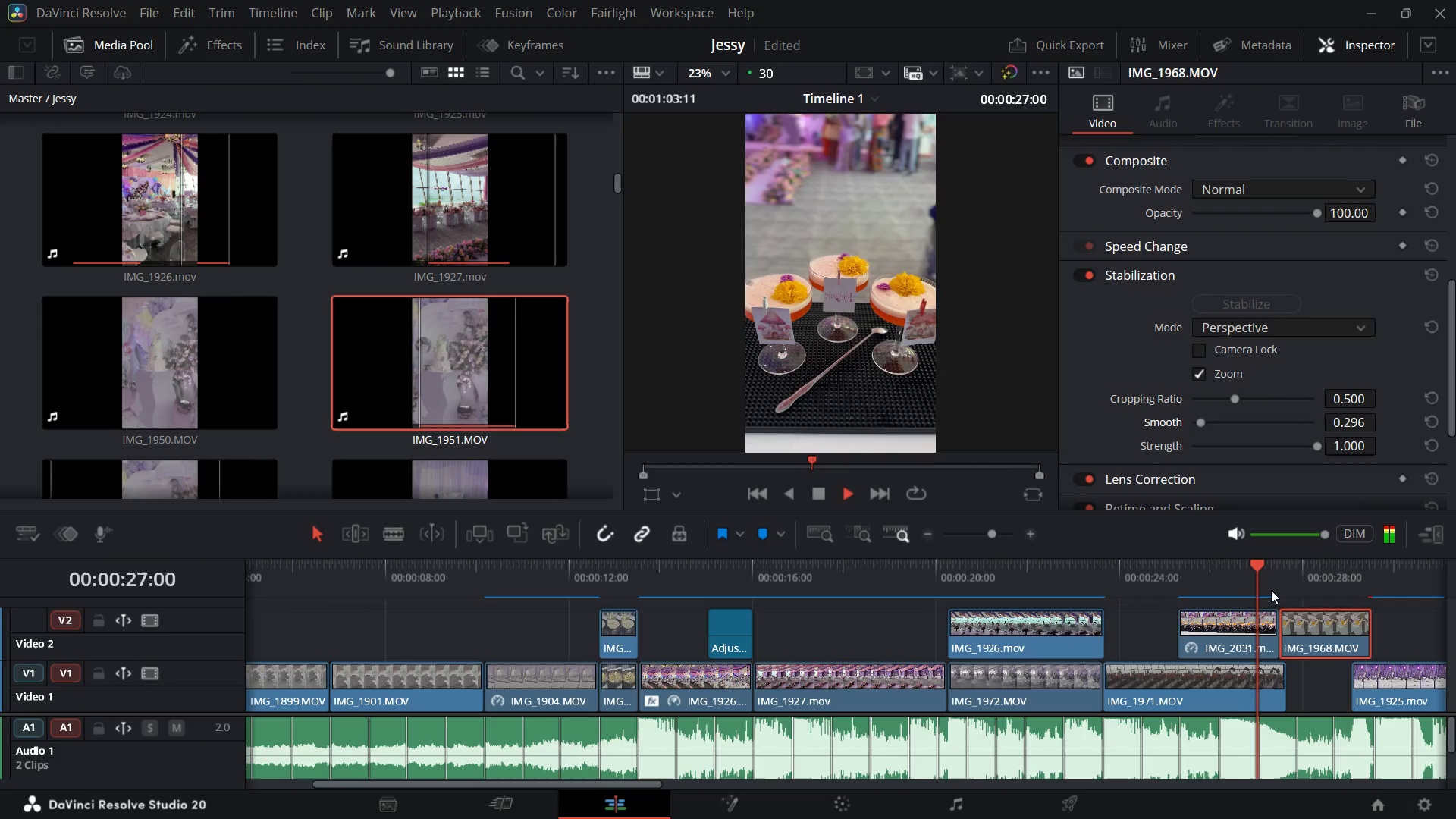 
key(Space)
 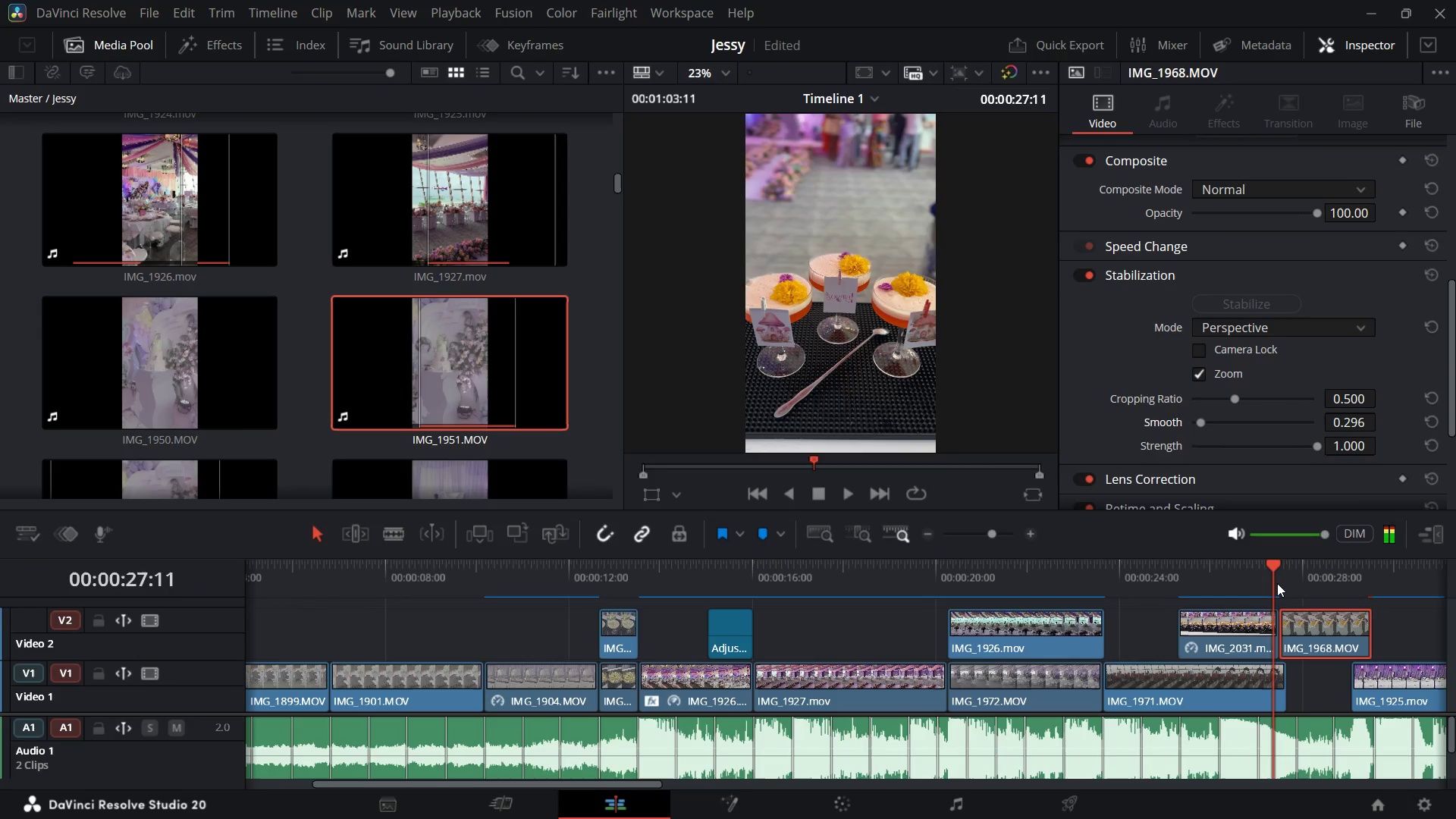 
key(Space)
 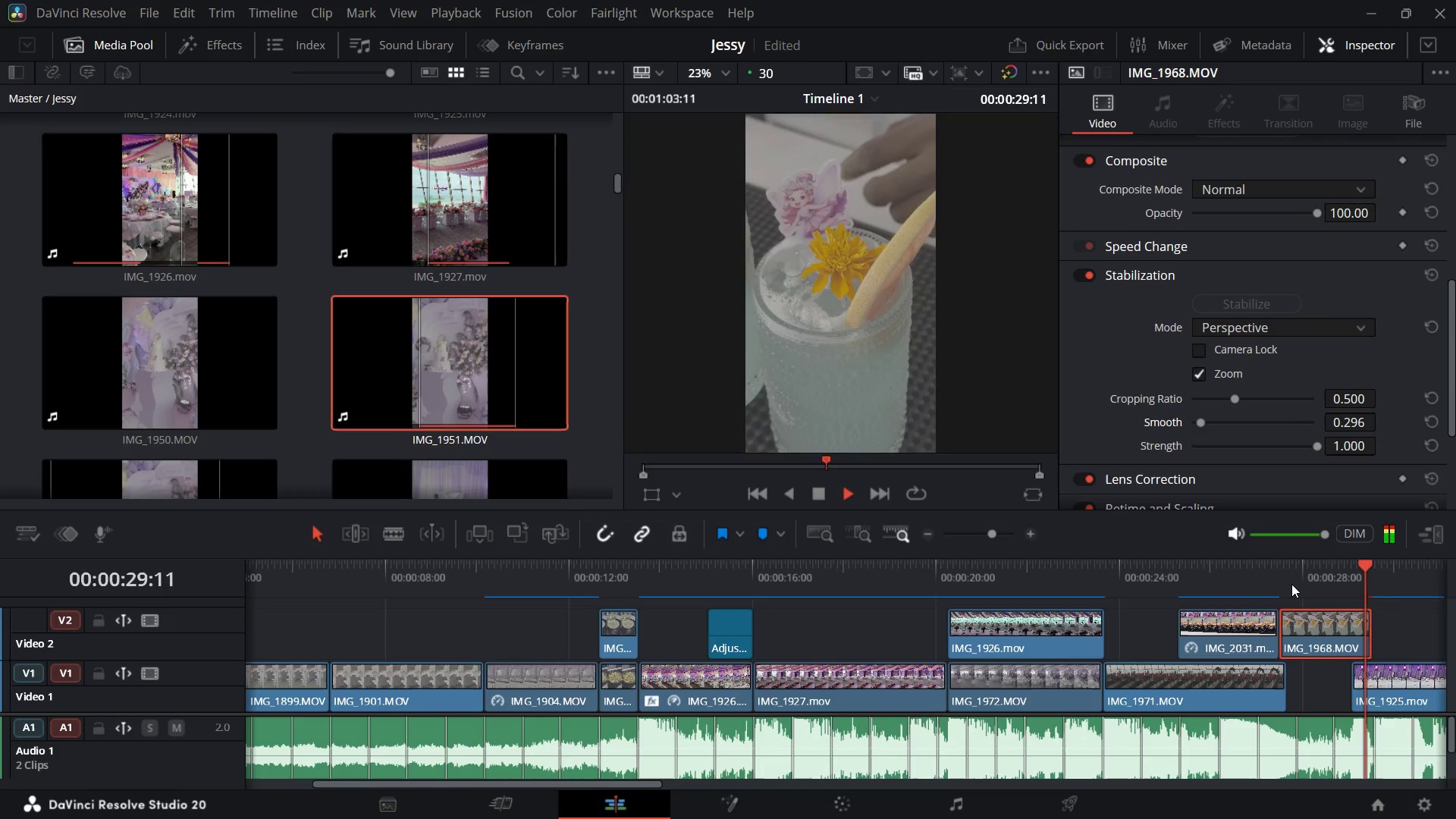 
key(Space)
 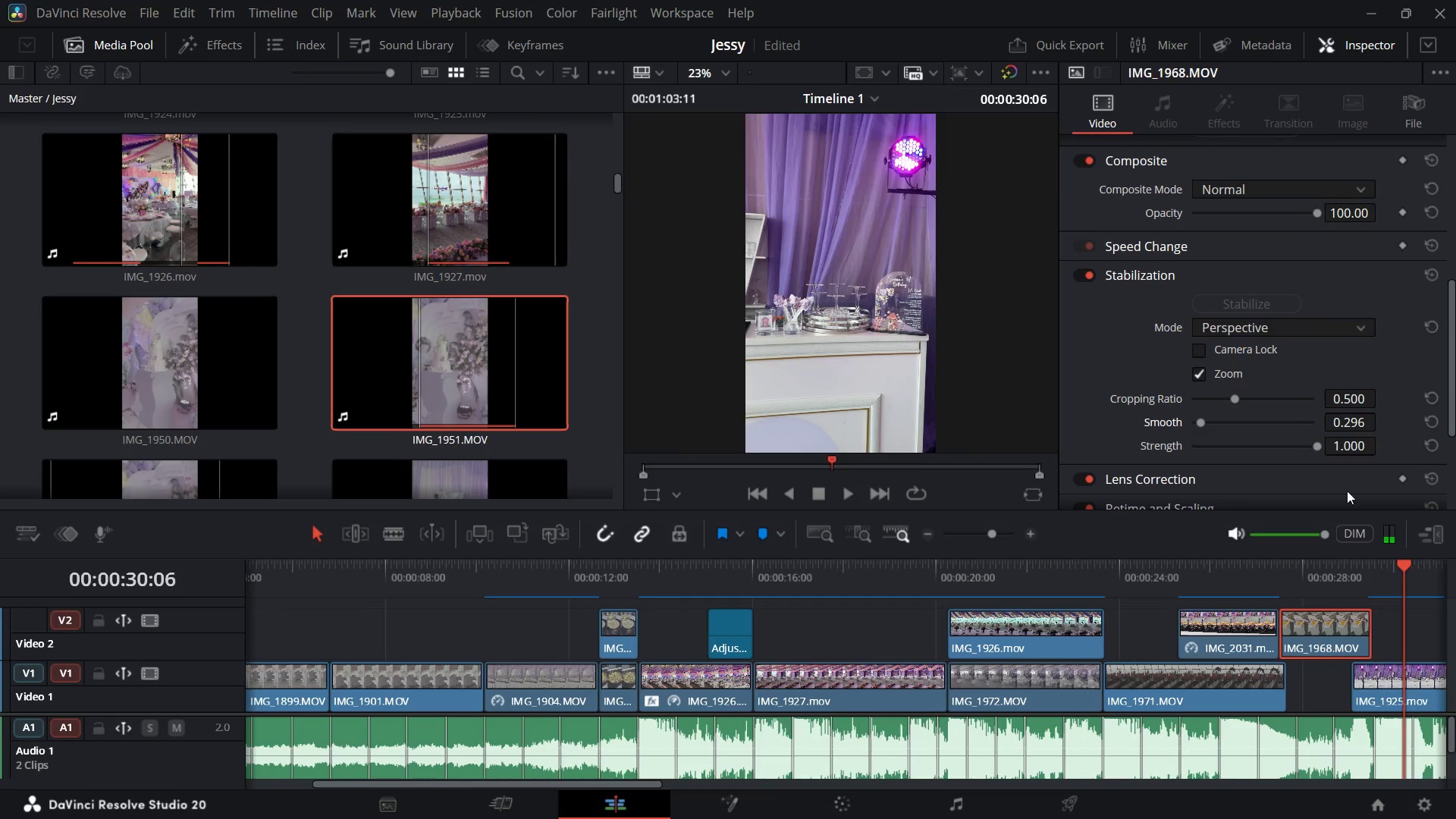 
left_click([1424, 533])
 